 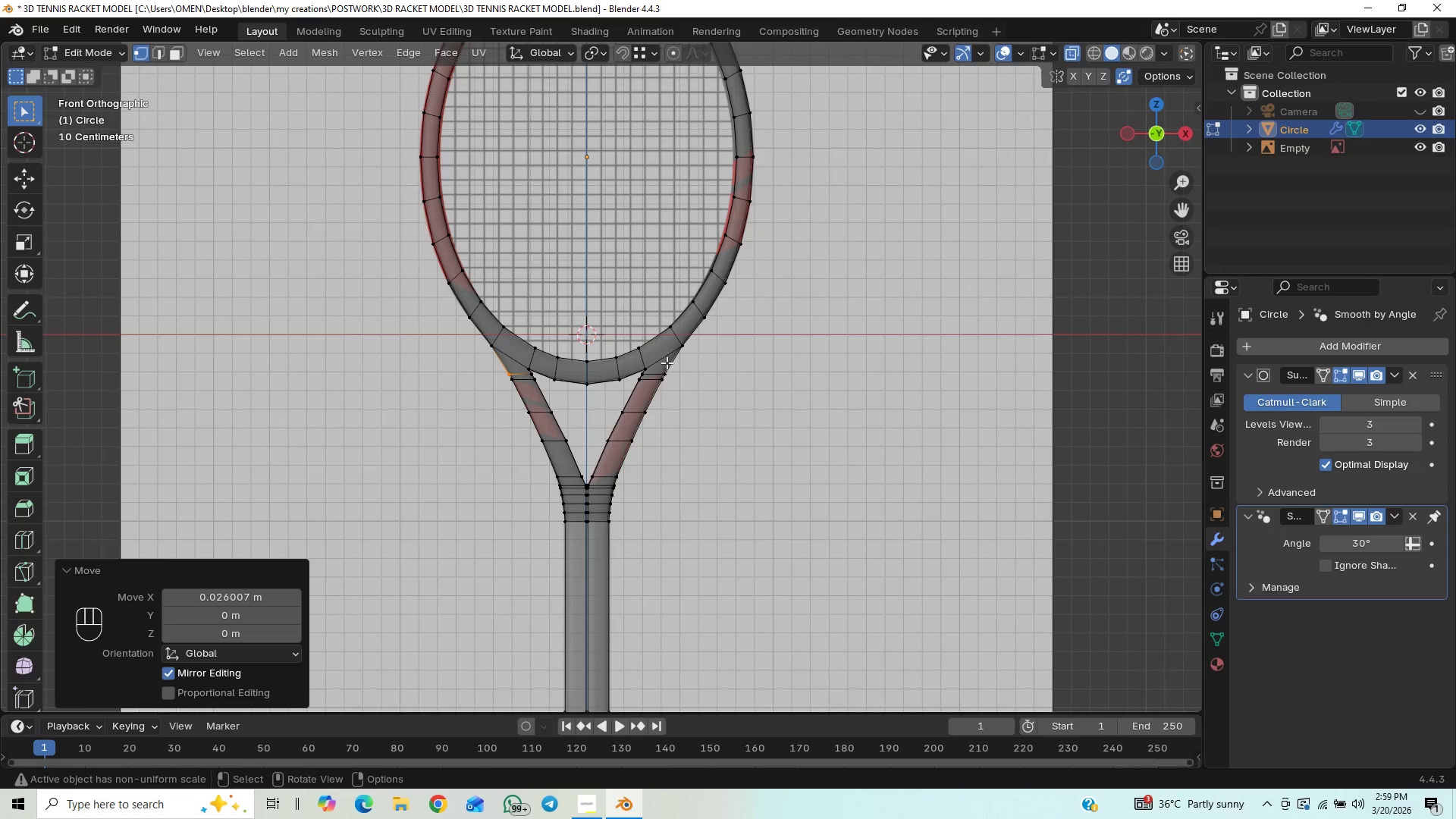 
scroll: coordinate [654, 413], scroll_direction: down, amount: 1.0
 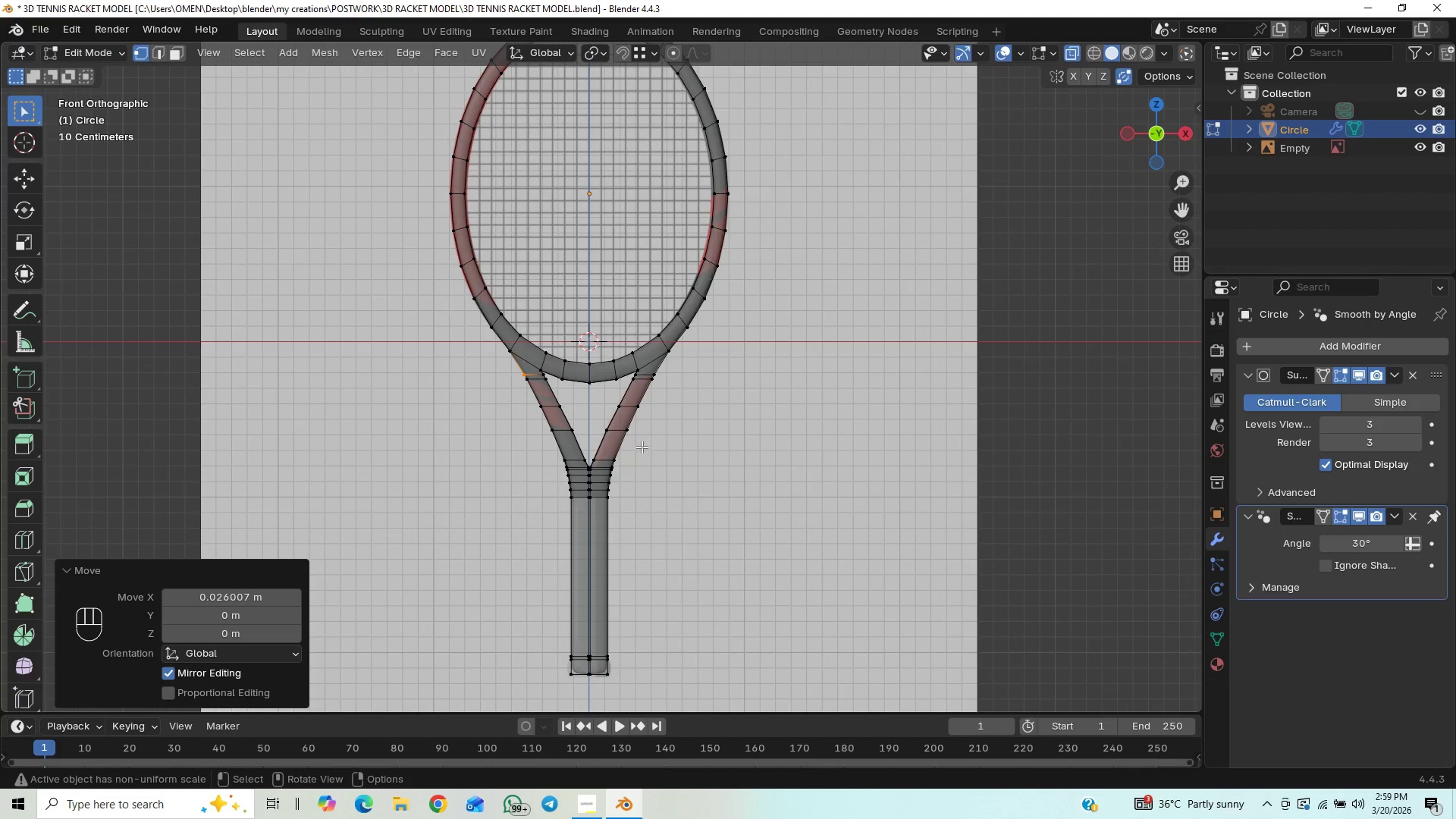 
key(Control+S)
 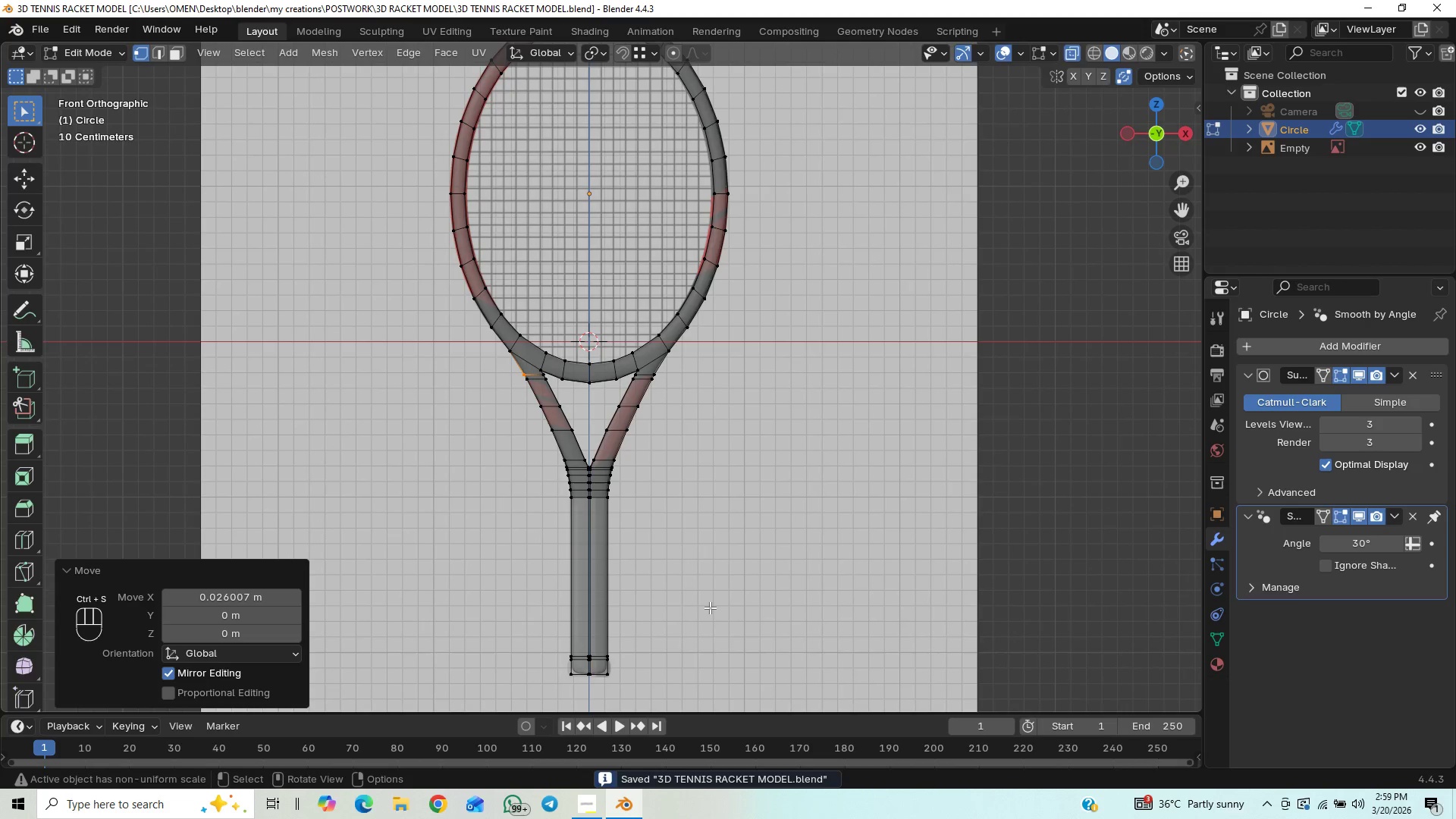 
key(Numpad1)
 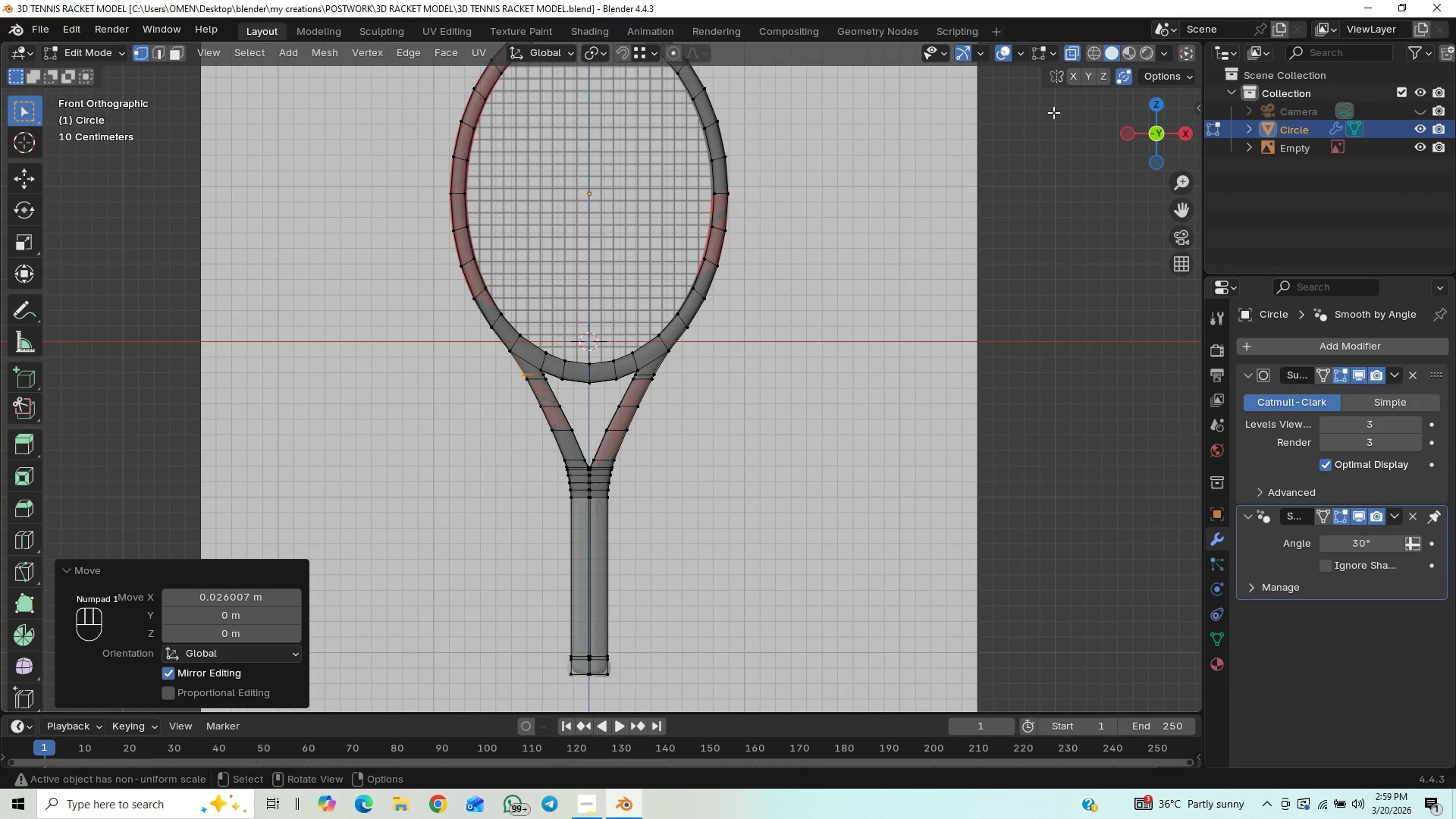 
left_click([1075, 47])
 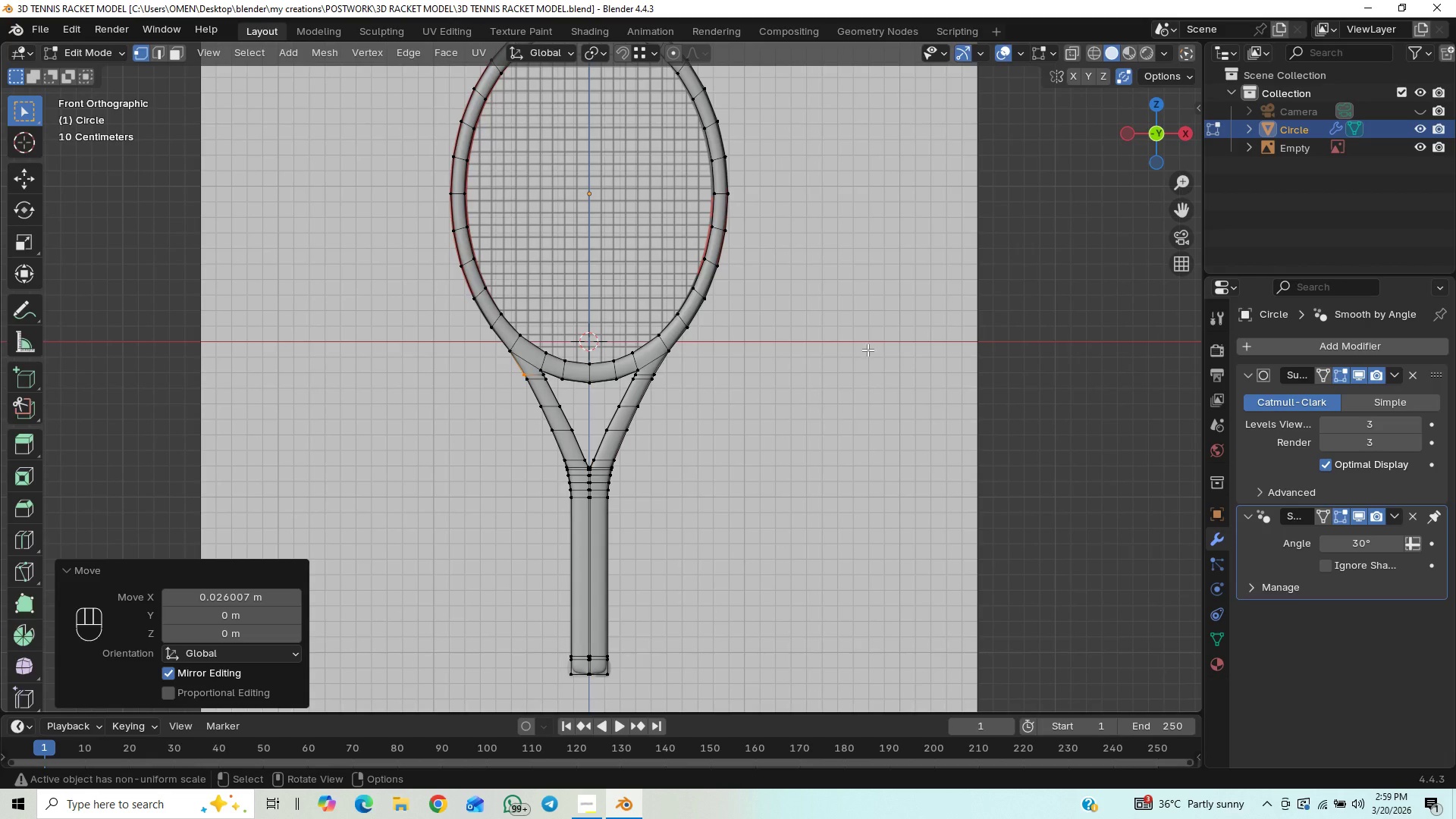 
hold_key(key=ControlLeft, duration=0.66)
 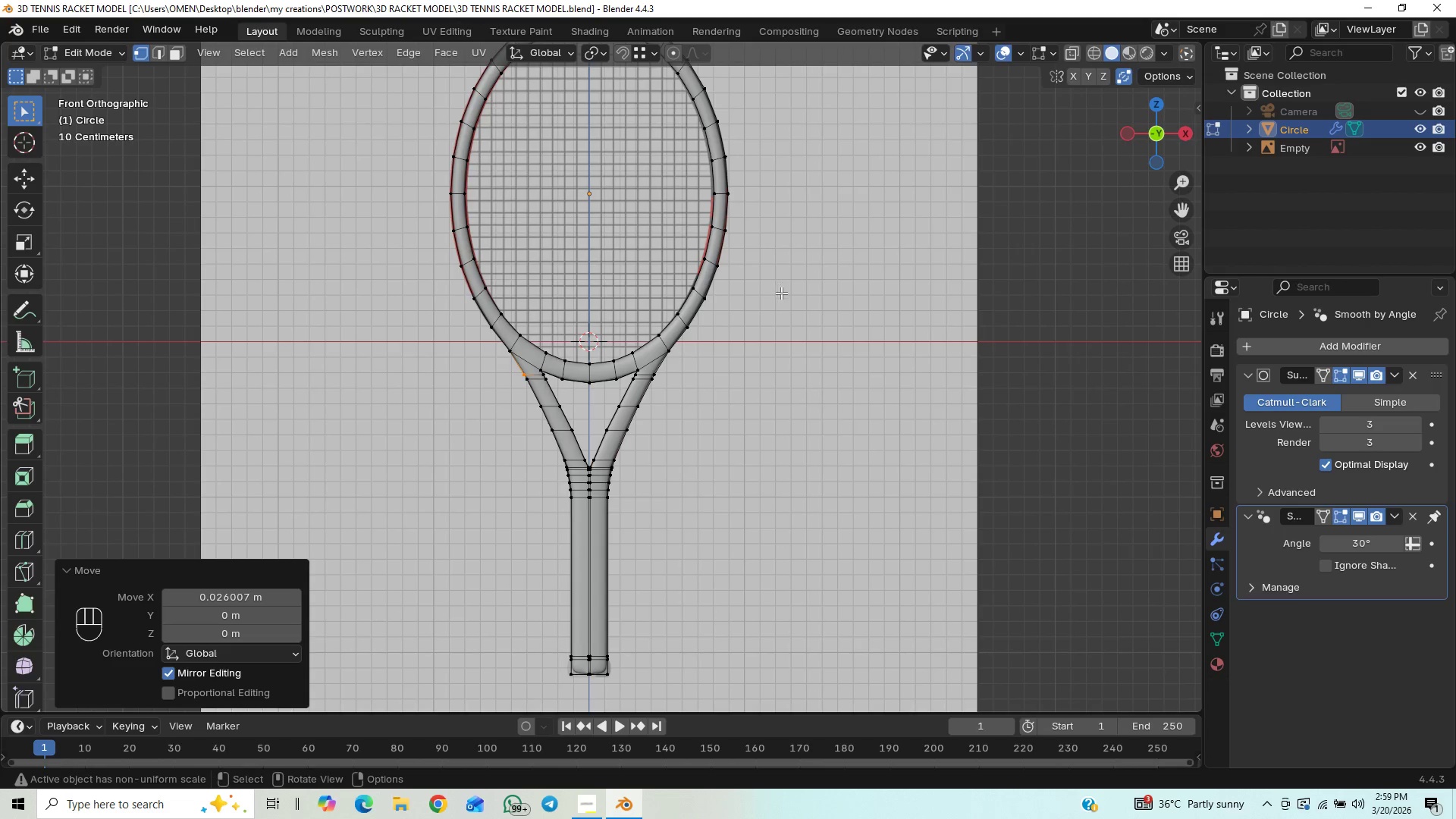 
key(Control+S)
 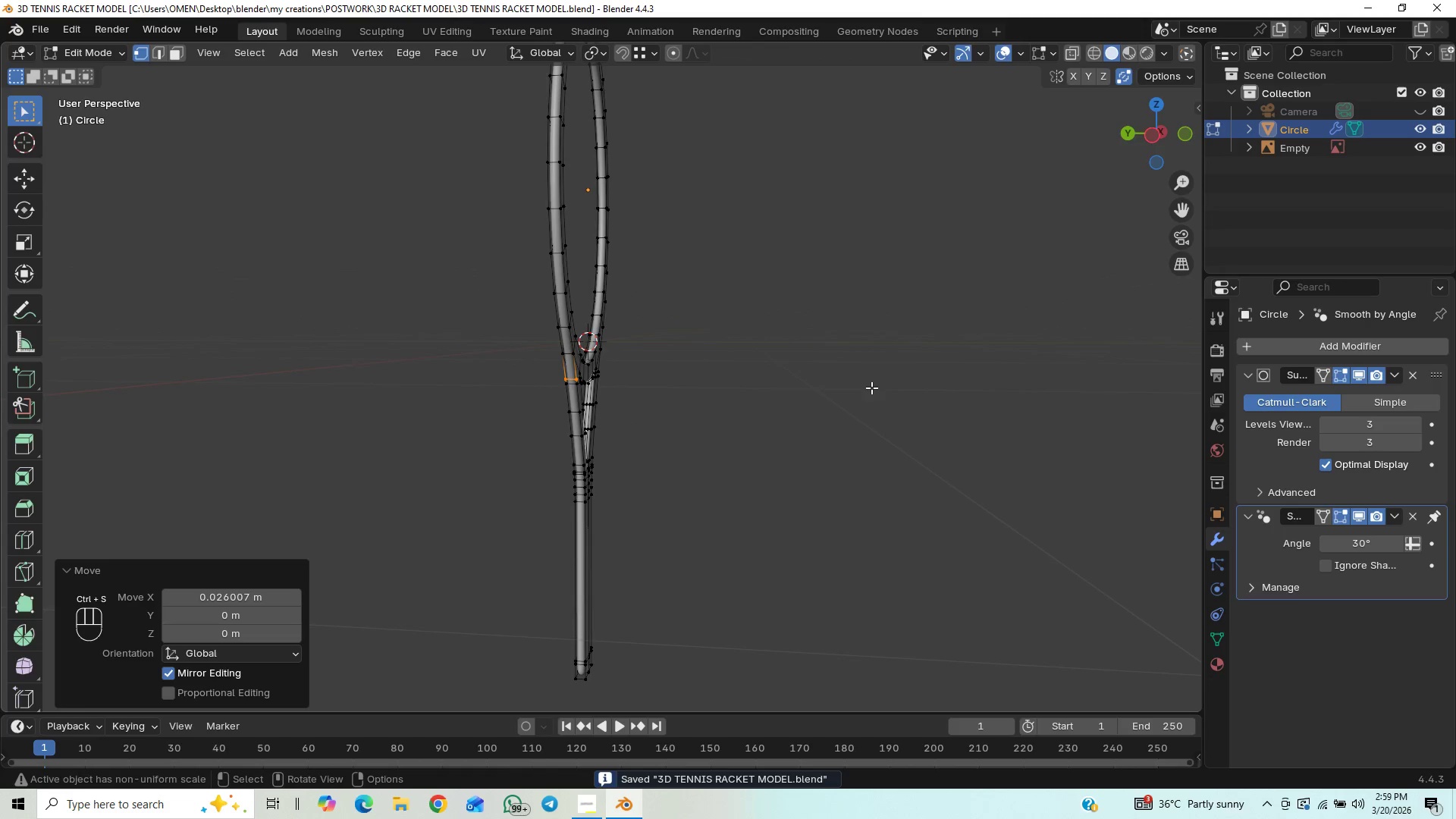 
hold_key(key=ShiftLeft, duration=0.5)
 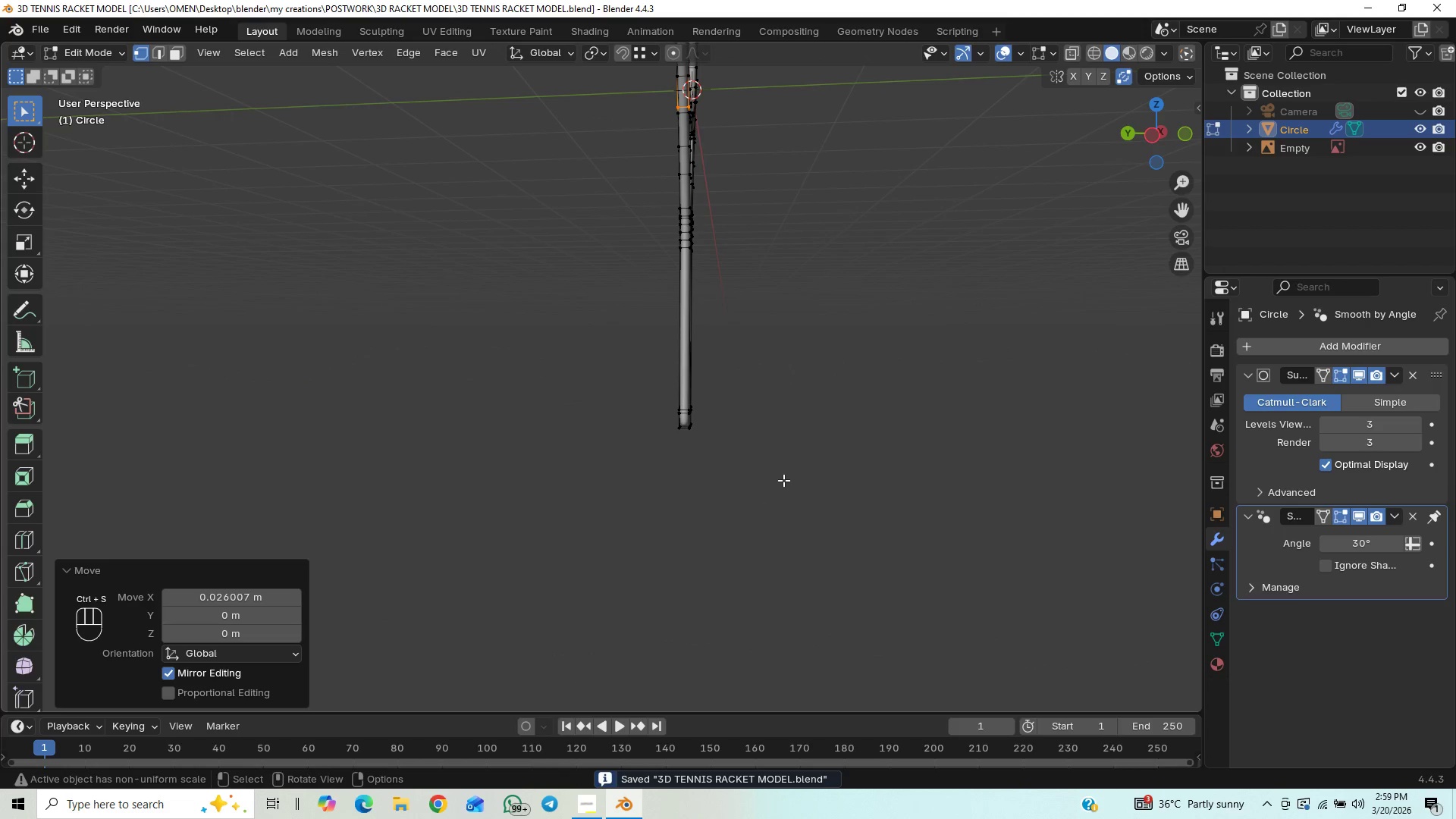 
scroll: coordinate [783, 447], scroll_direction: up, amount: 5.0
 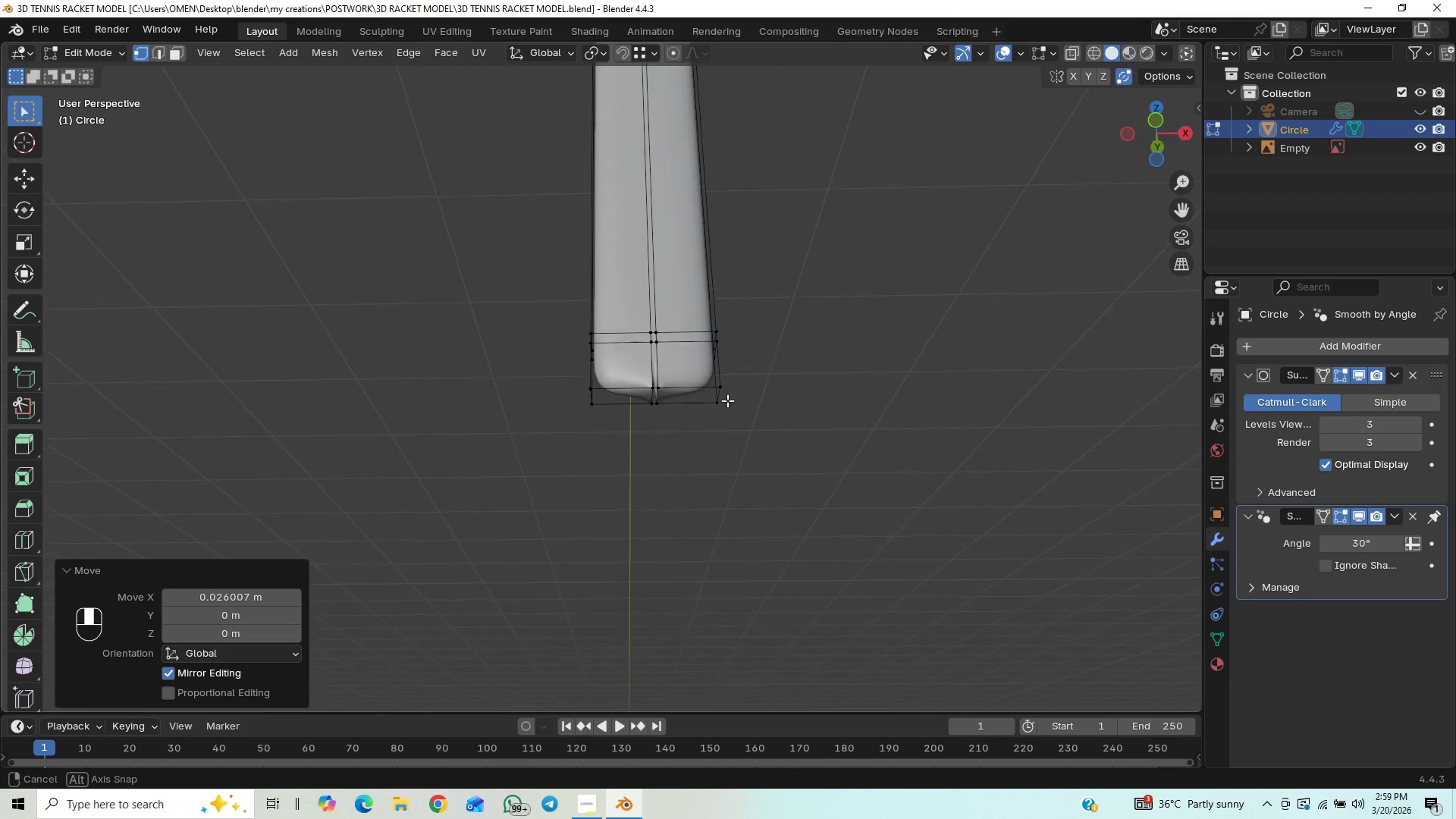 
key(Tab)
 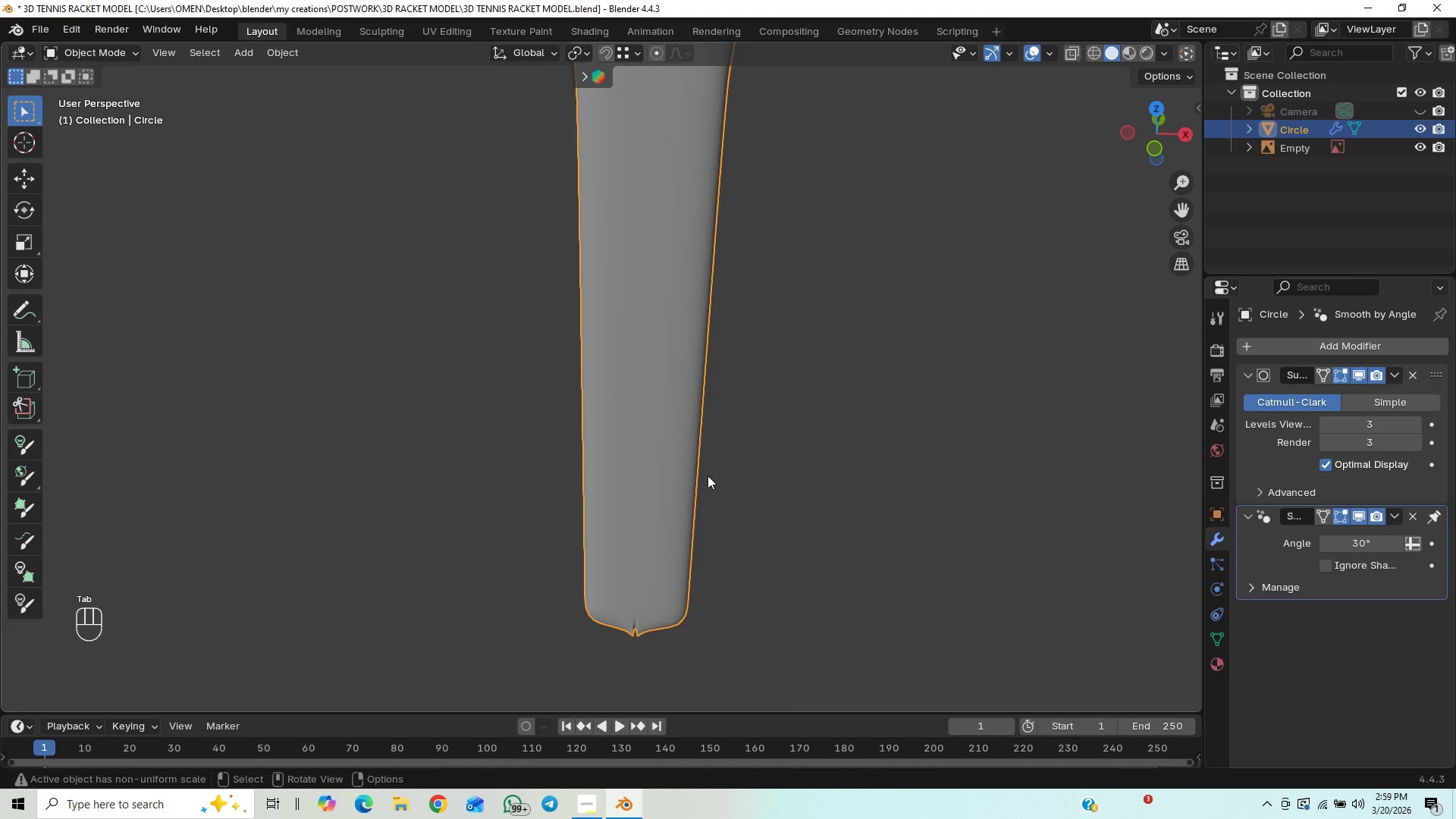 
key(Tab)
 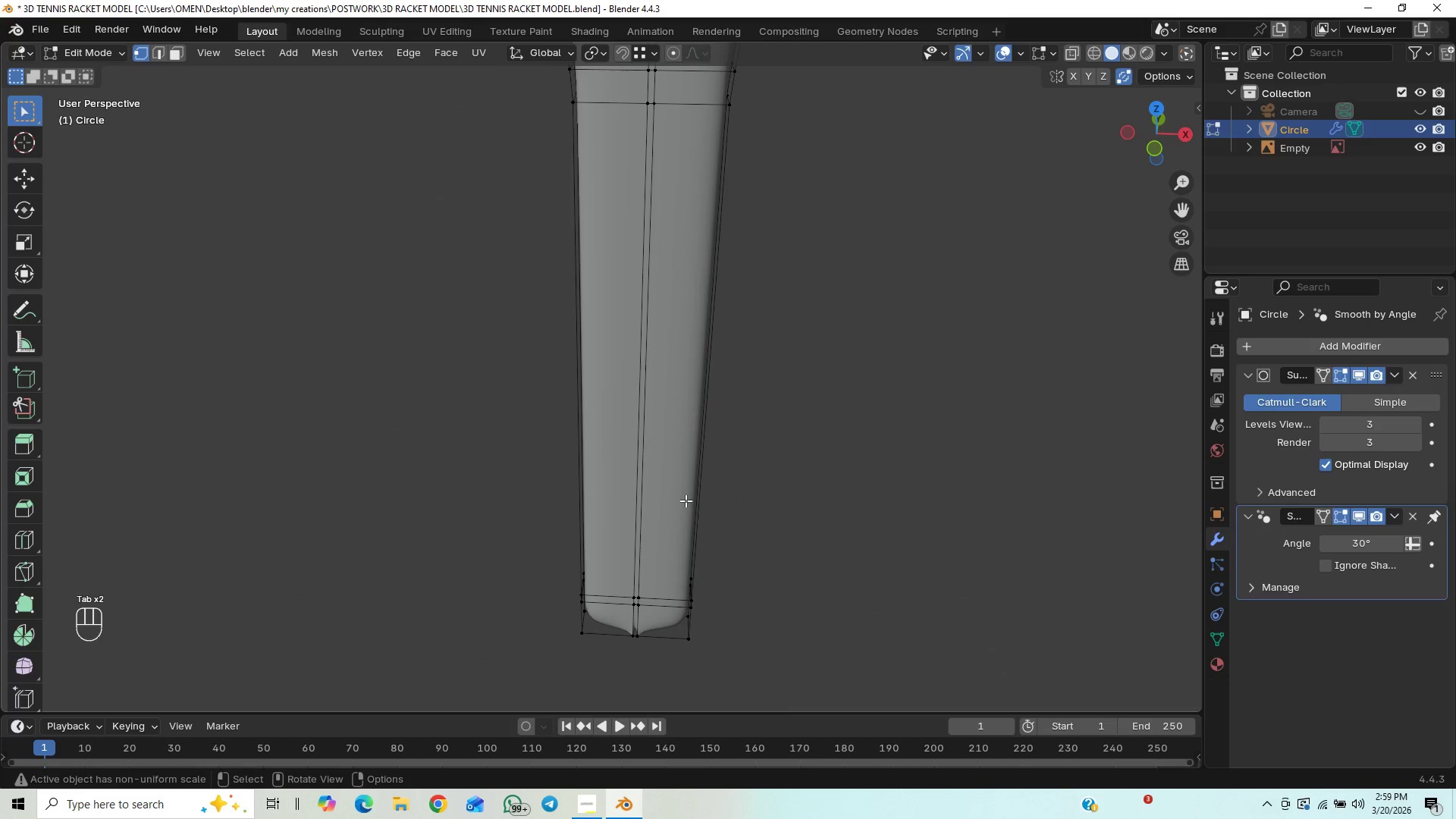 
hold_key(key=ShiftLeft, duration=1.41)
 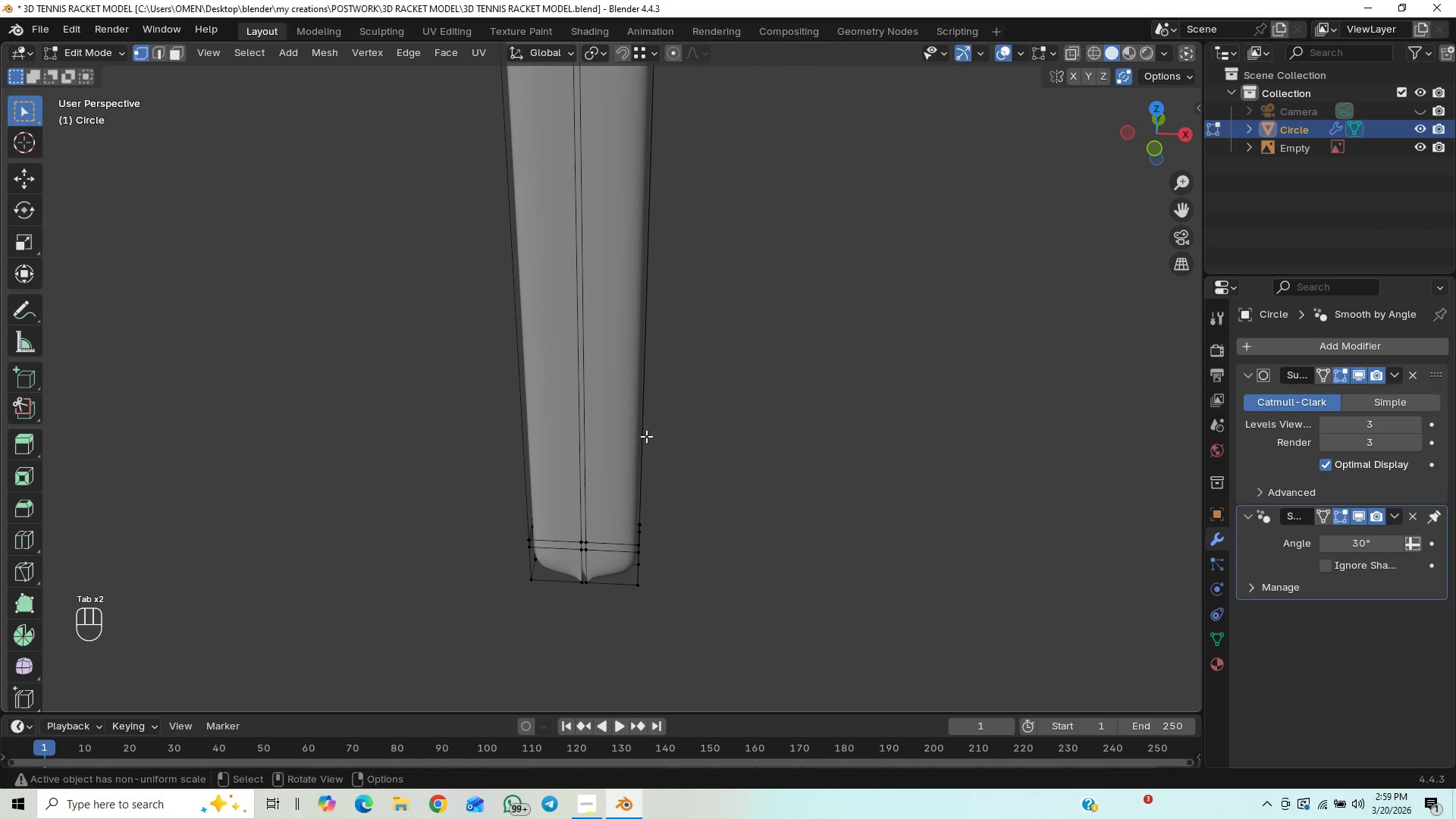 
hold_key(key=ControlLeft, duration=0.75)
 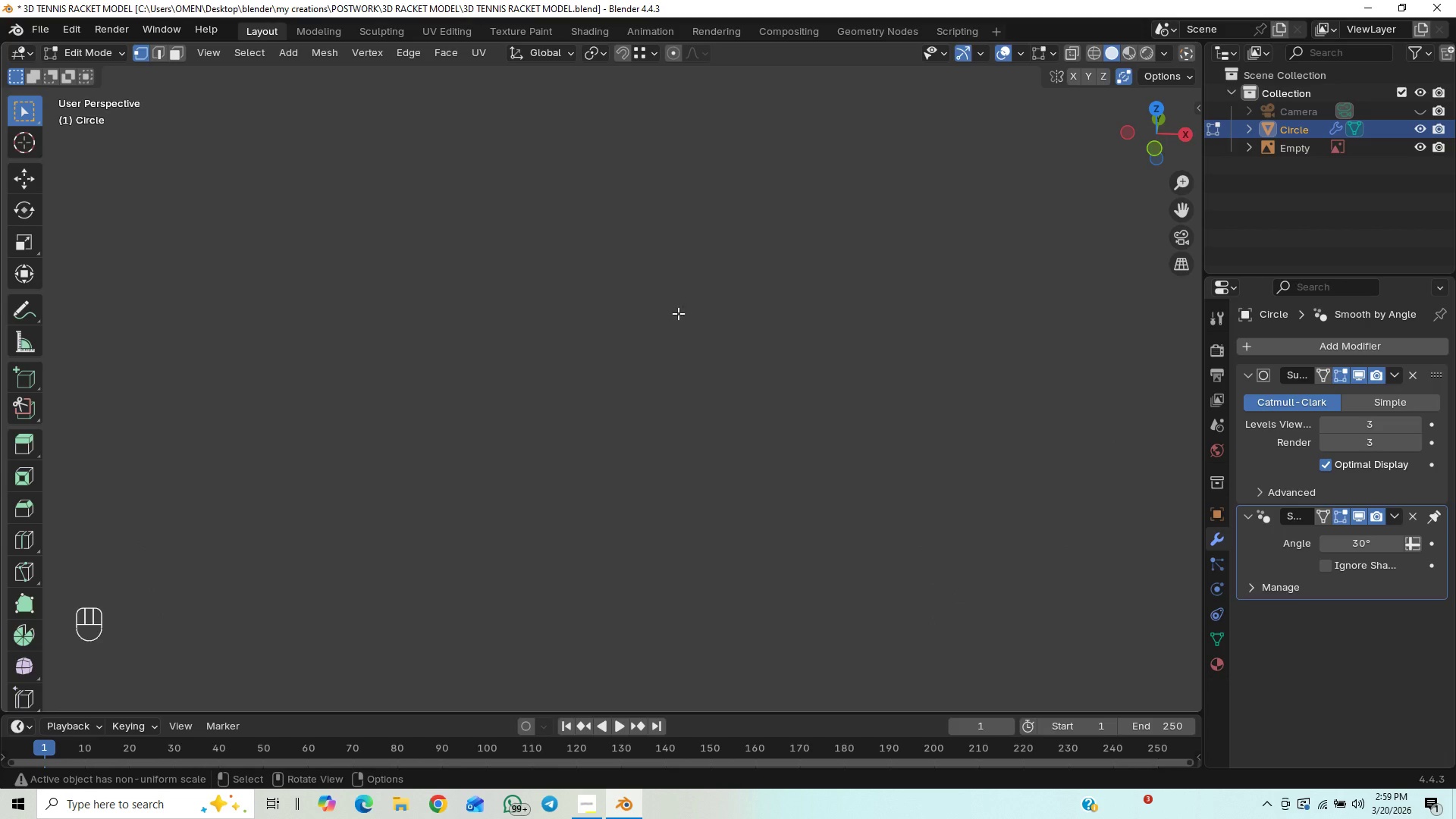 
hold_key(key=ControlLeft, duration=0.91)
 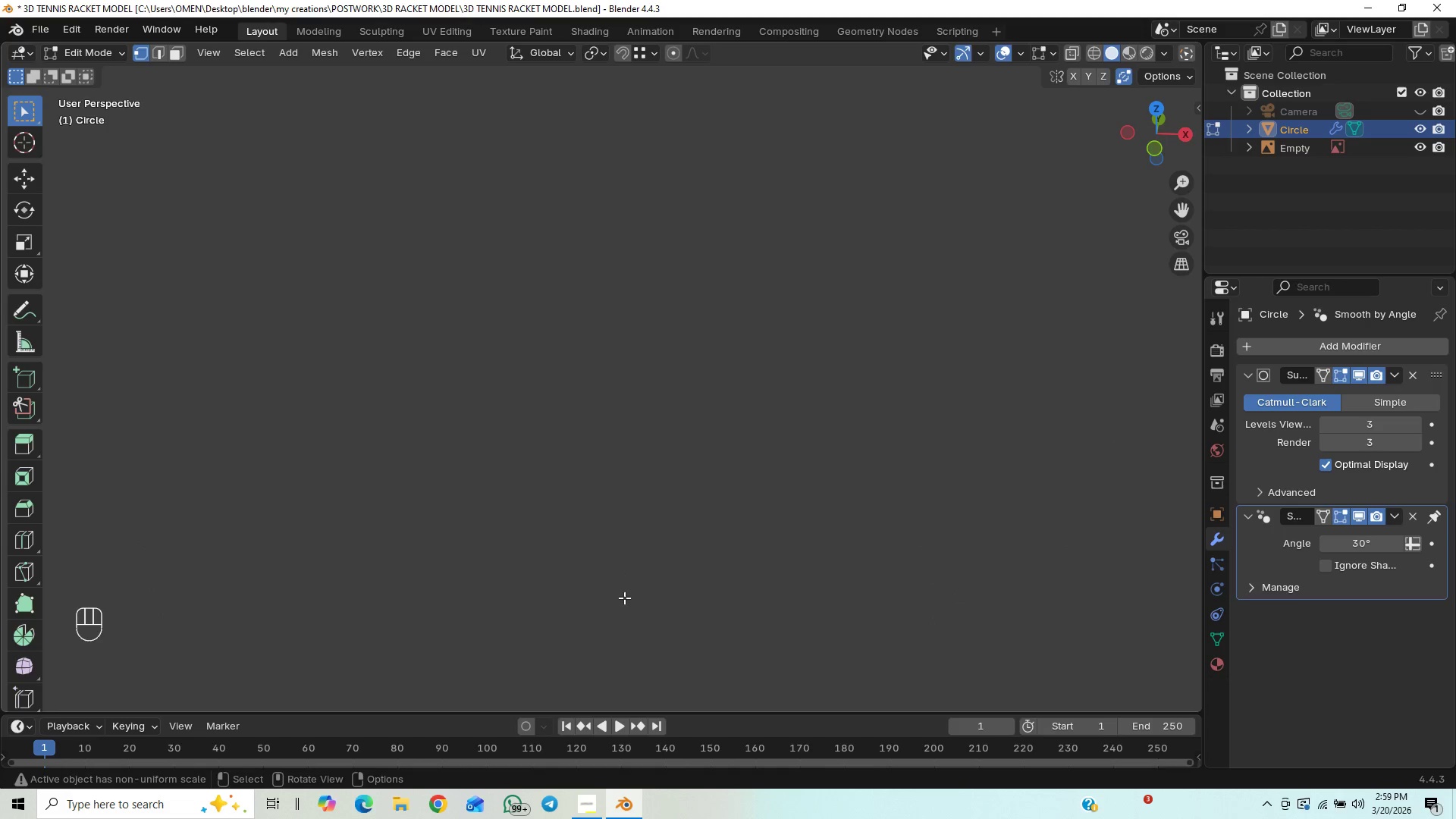 
scroll: coordinate [626, 567], scroll_direction: down, amount: 34.0
 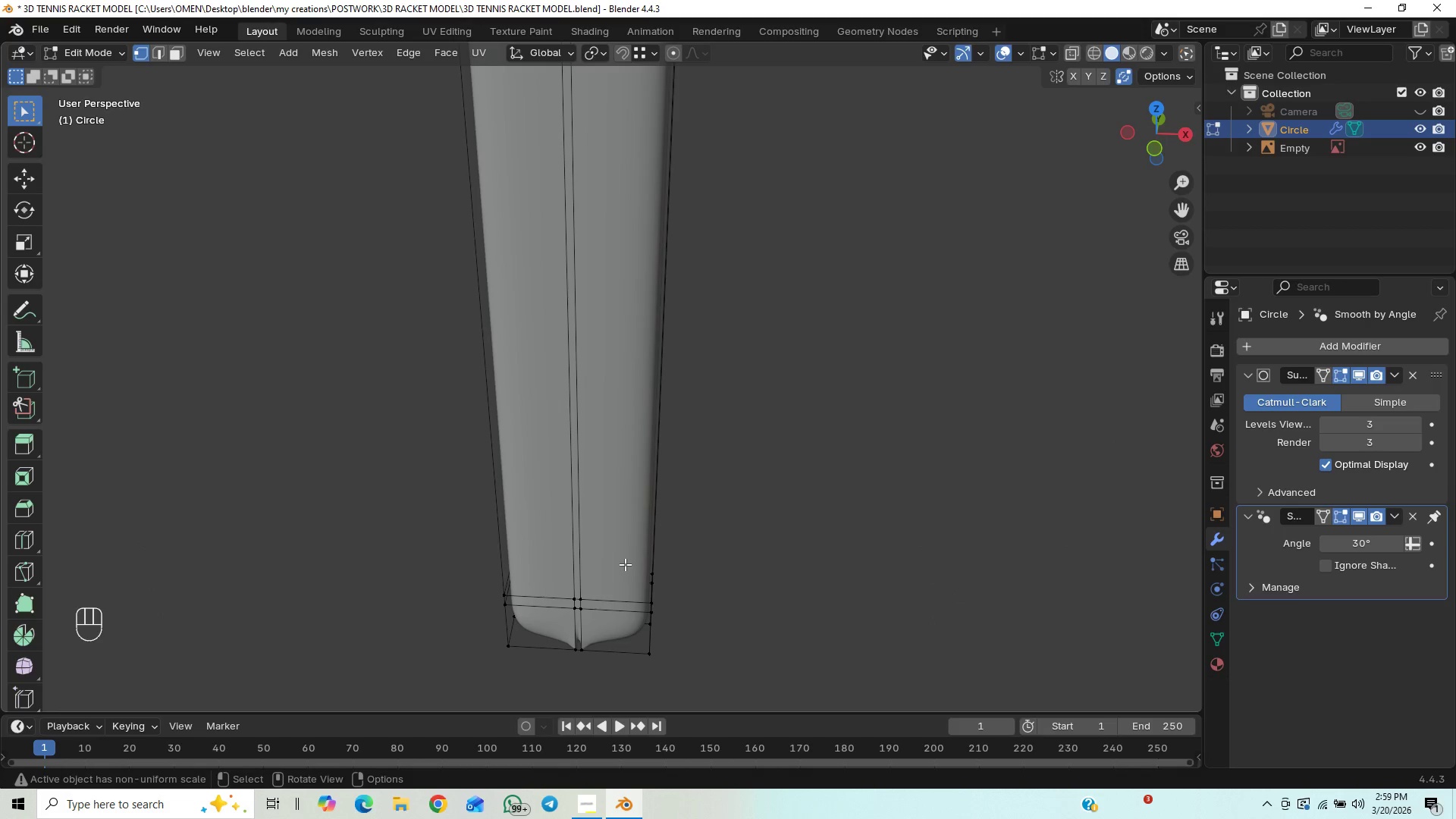 
hold_key(key=ShiftLeft, duration=0.44)
 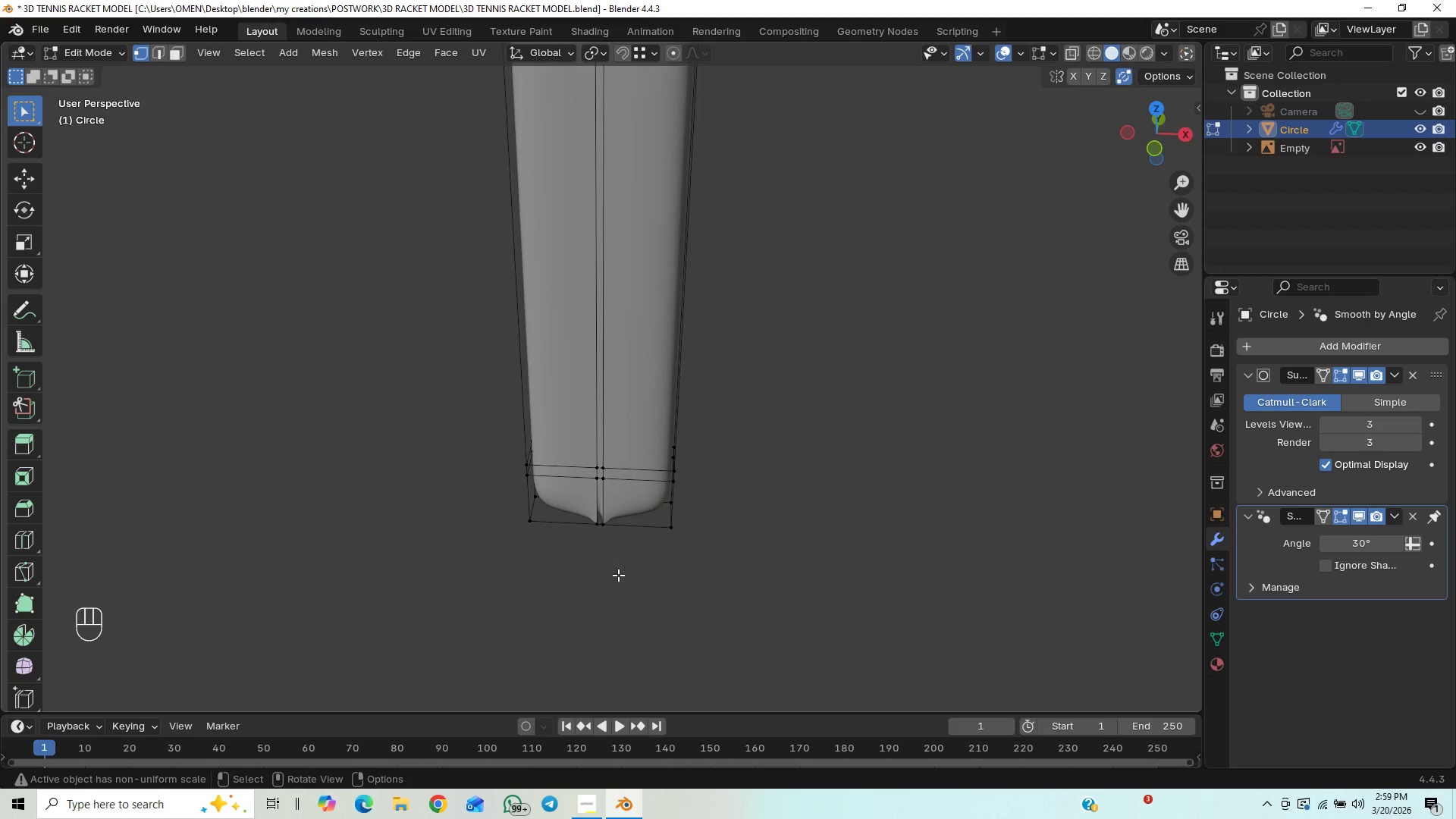 
hold_key(key=ShiftLeft, duration=0.41)
 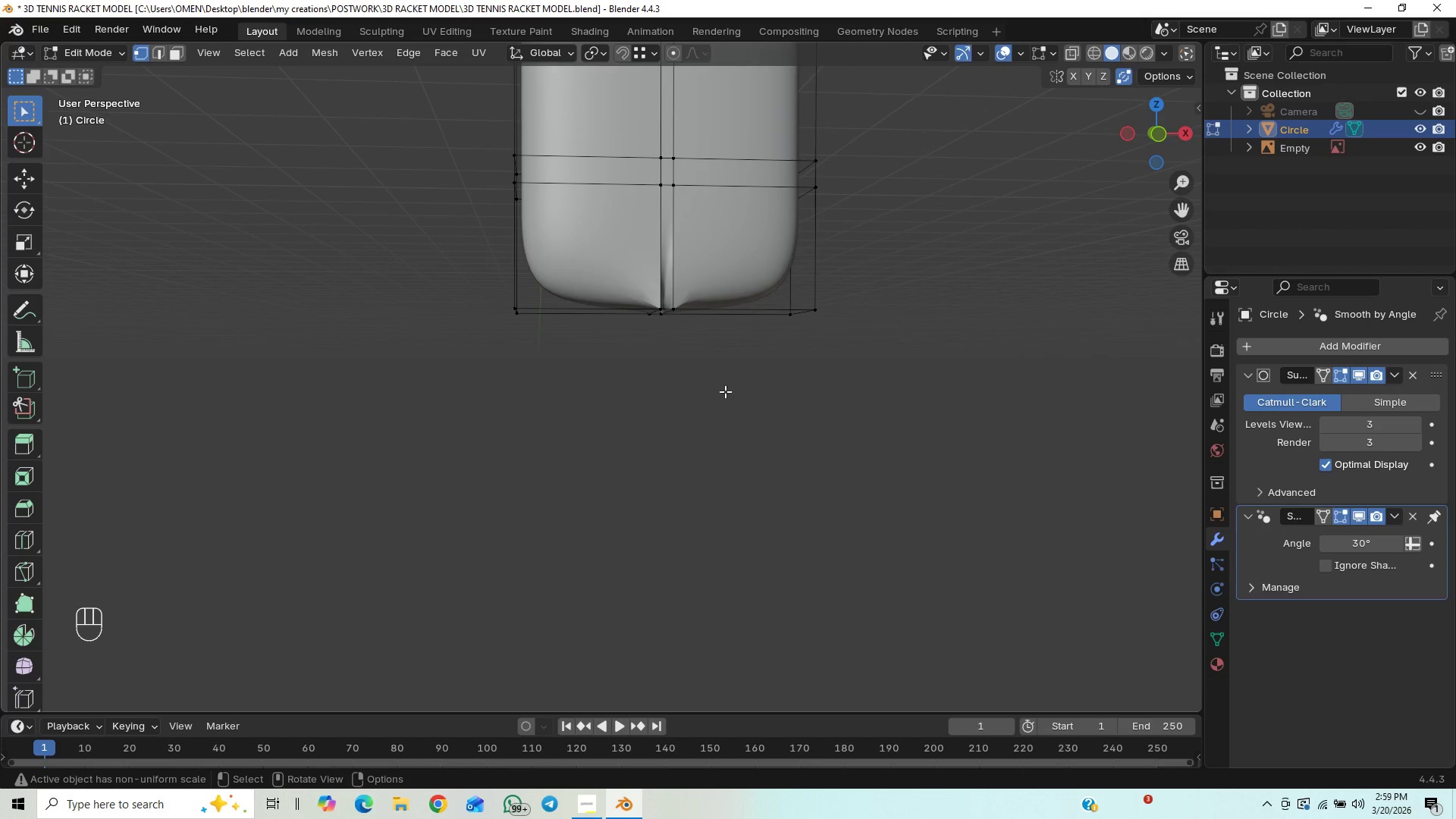 
scroll: coordinate [711, 397], scroll_direction: up, amount: 4.0
 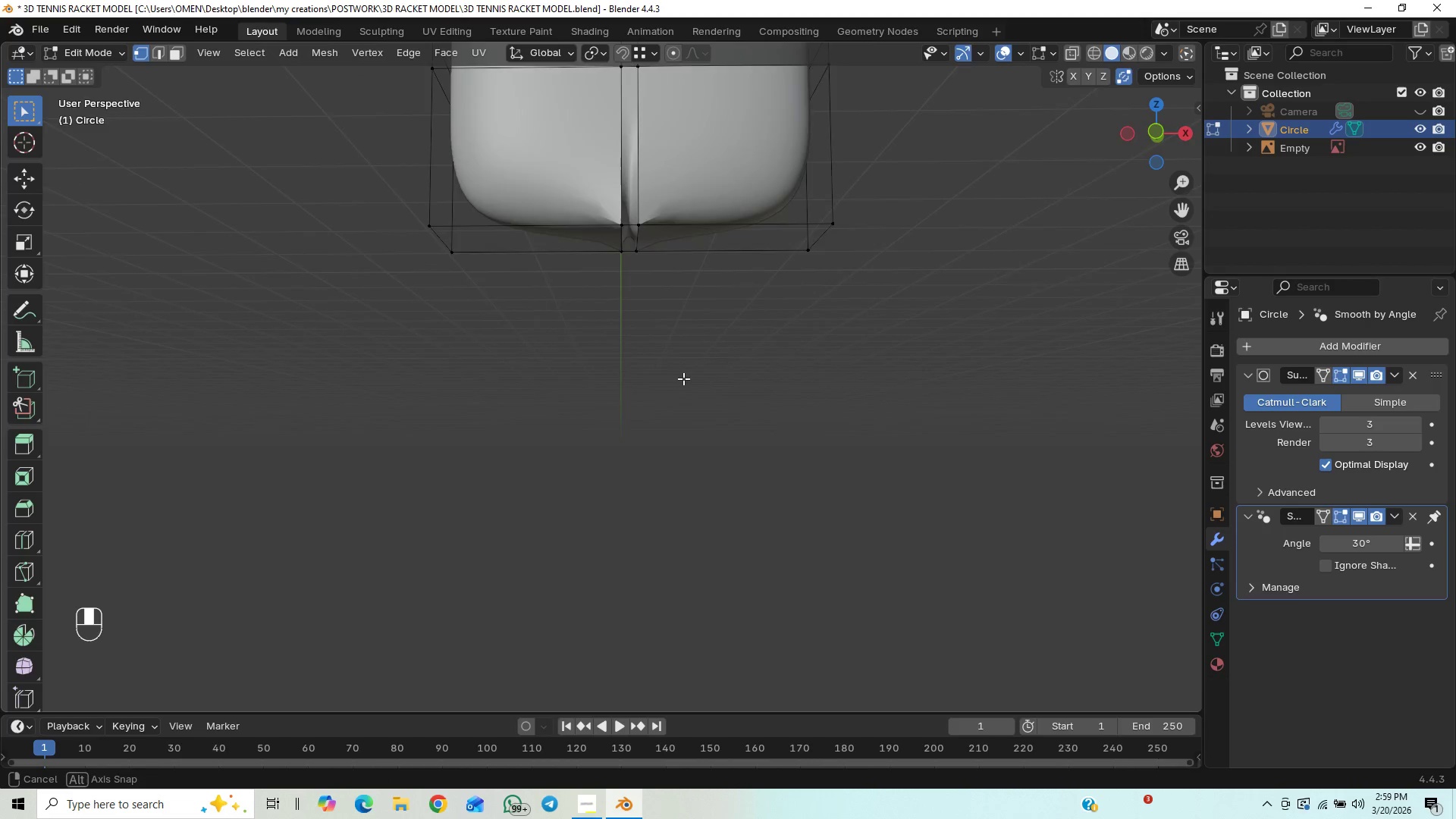 
hold_key(key=ShiftLeft, duration=0.52)
 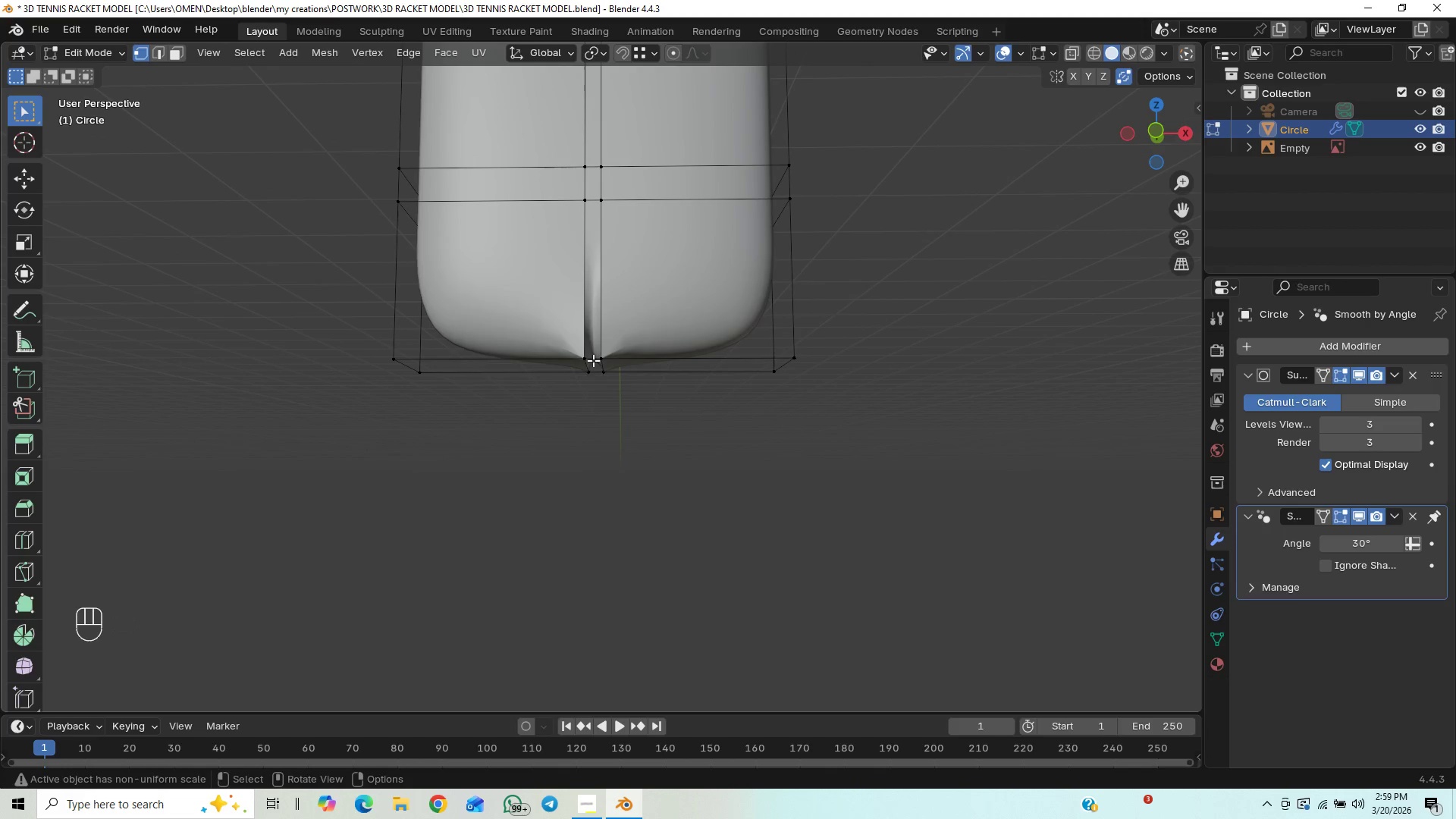 
left_click([591, 356])
 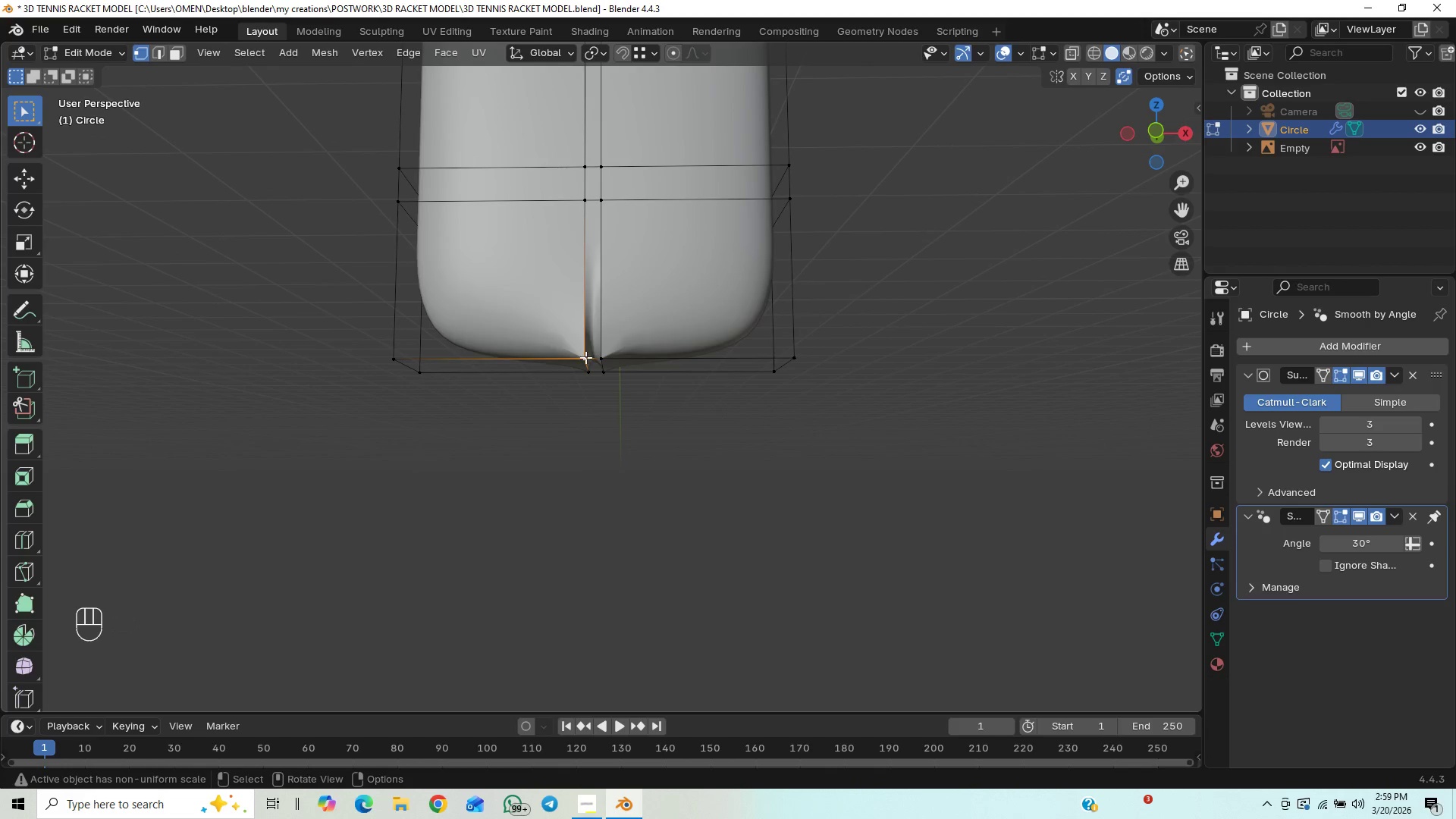 
key(2)
 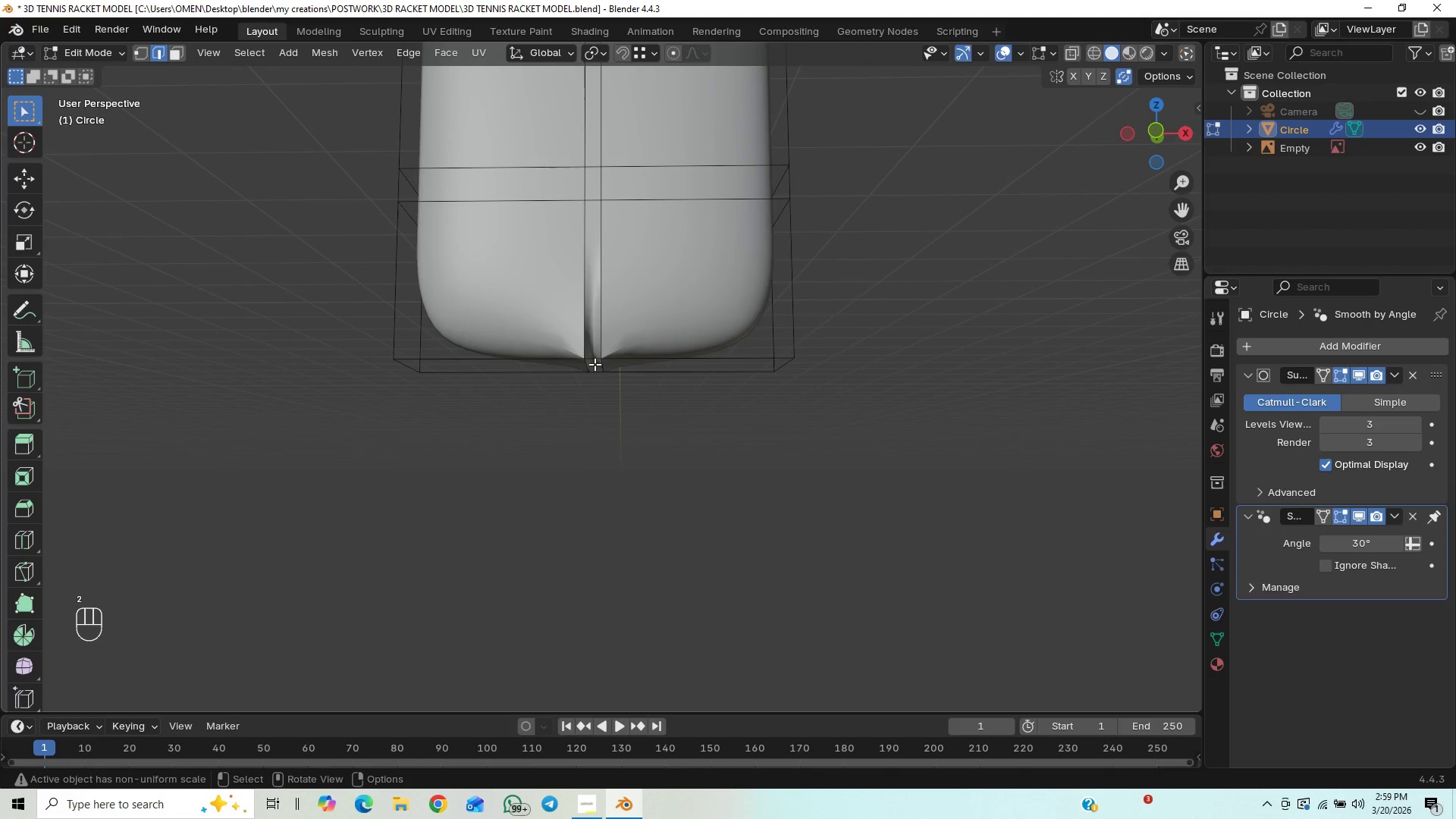 
left_click([597, 356])
 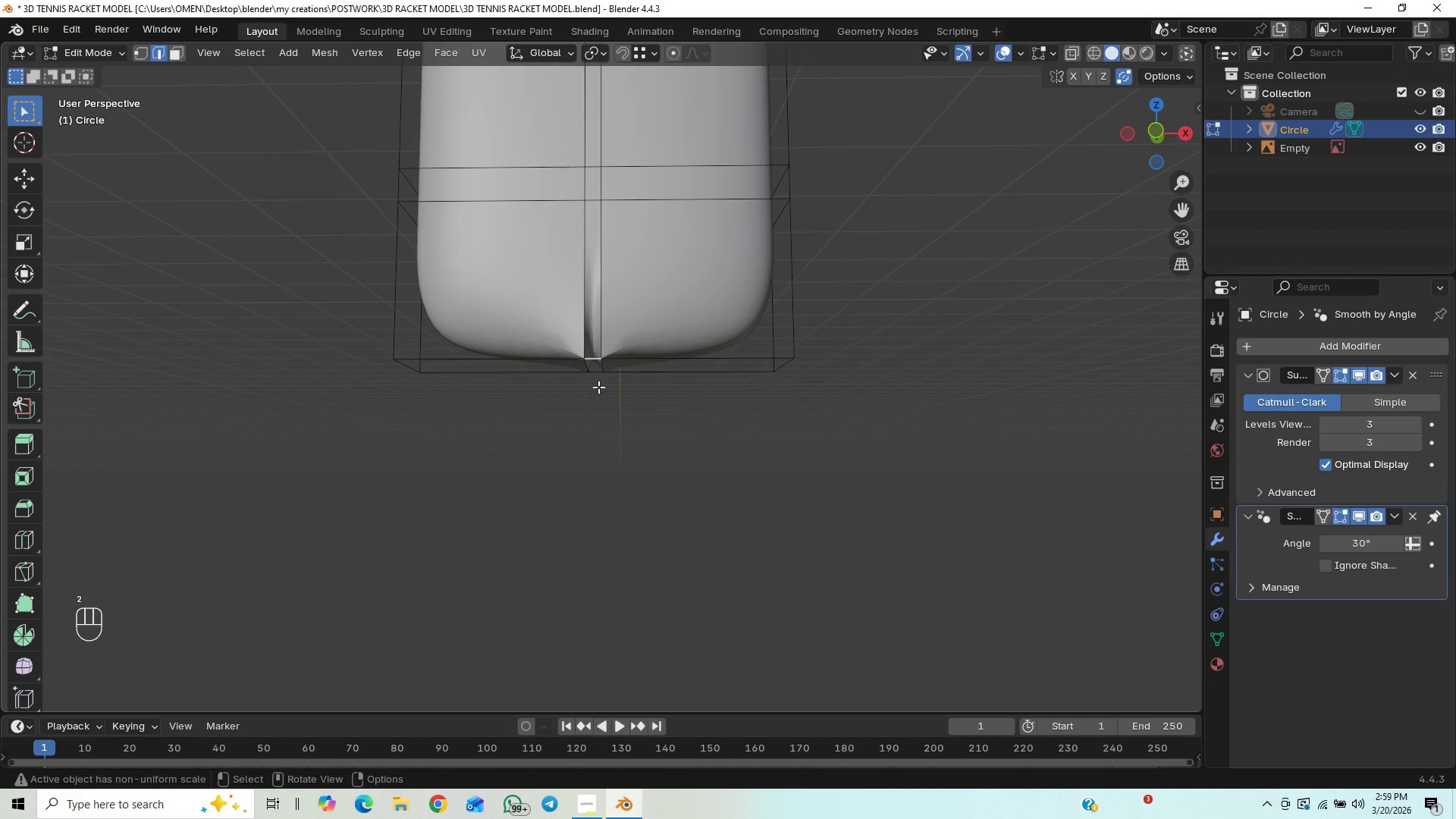 
hold_key(key=ShiftLeft, duration=0.83)
left_click([598, 373])
 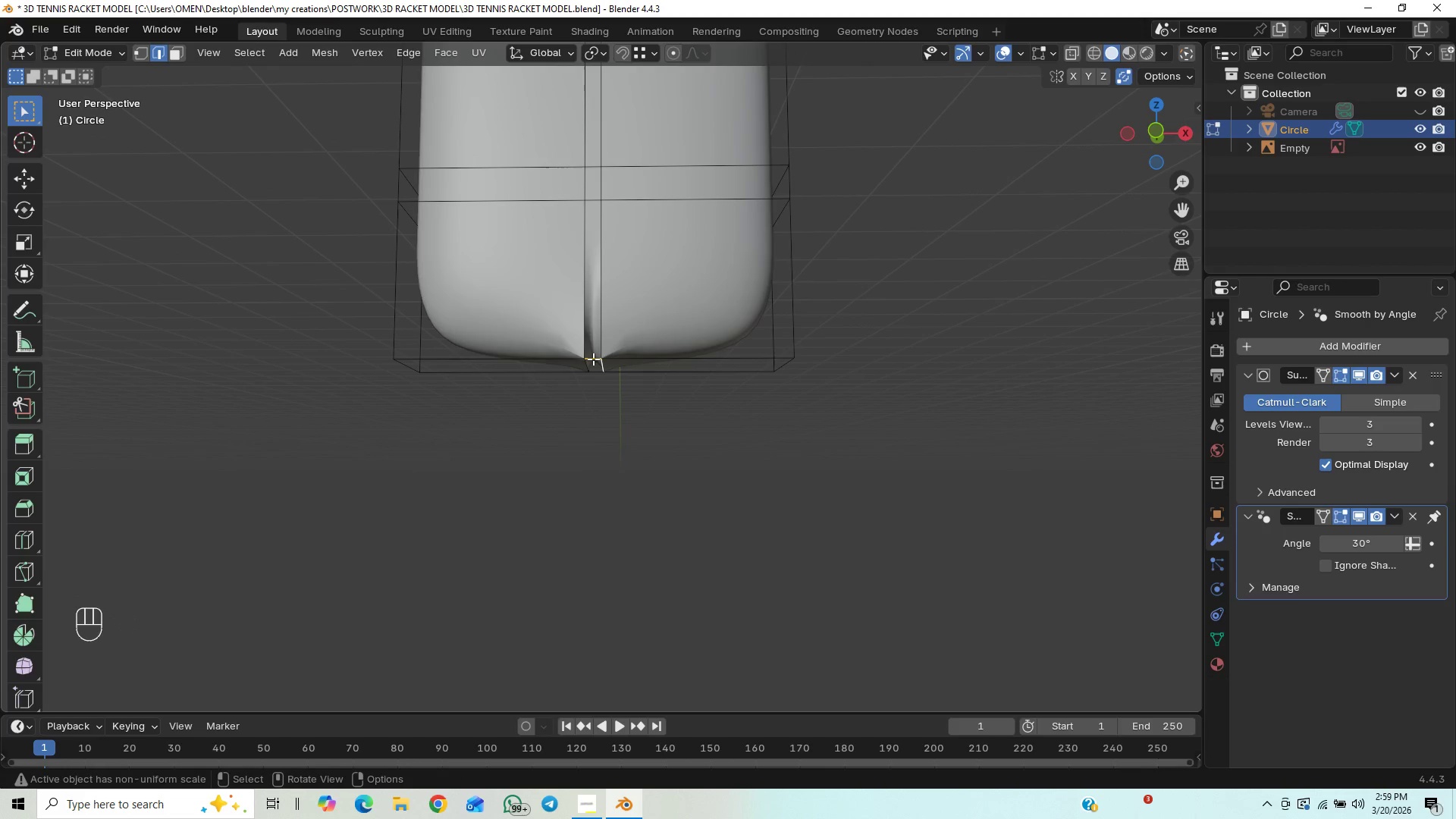 
hold_key(key=AltLeft, duration=0.62)
left_click([593, 358])
 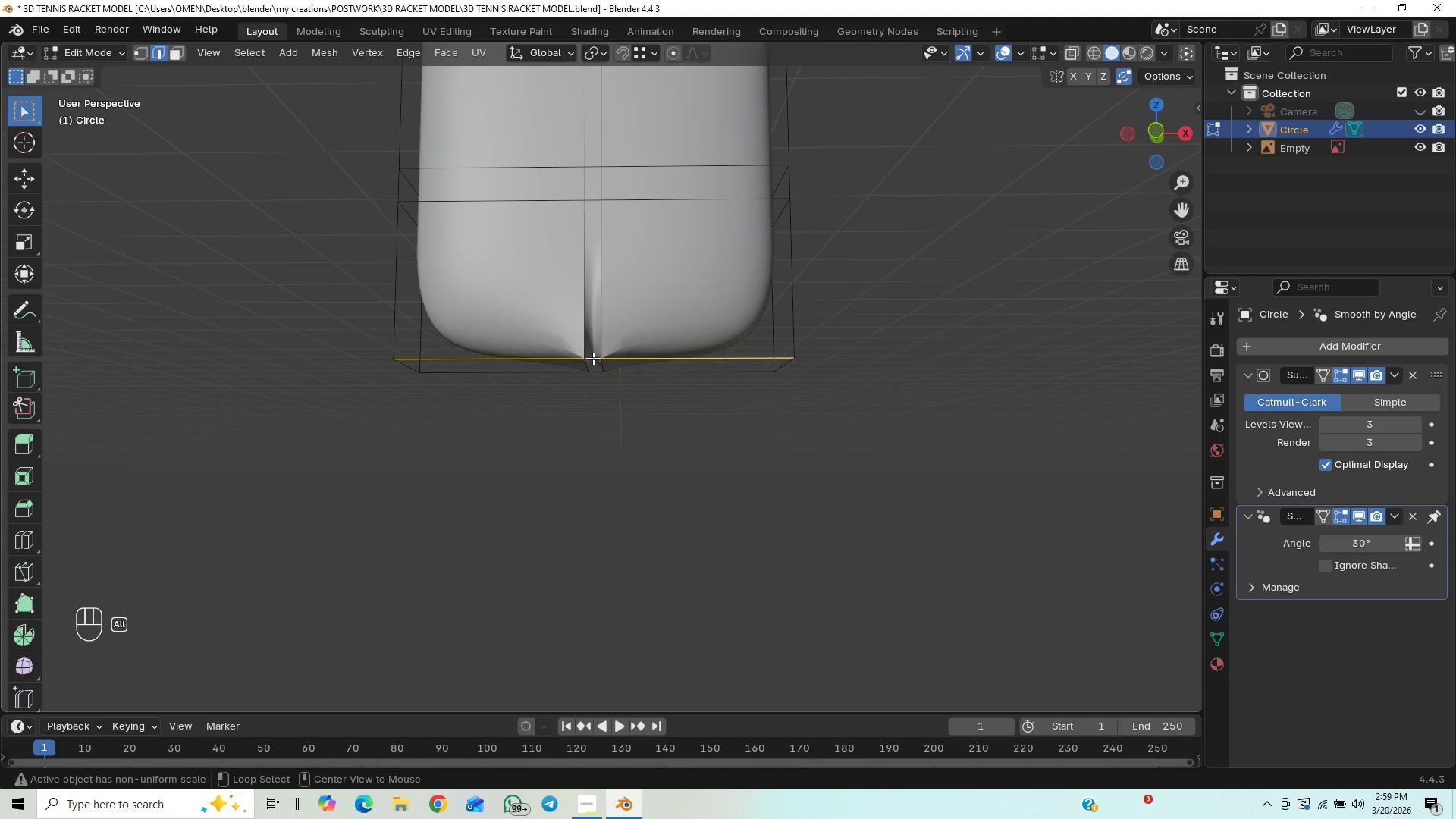 
left_click([593, 358])
 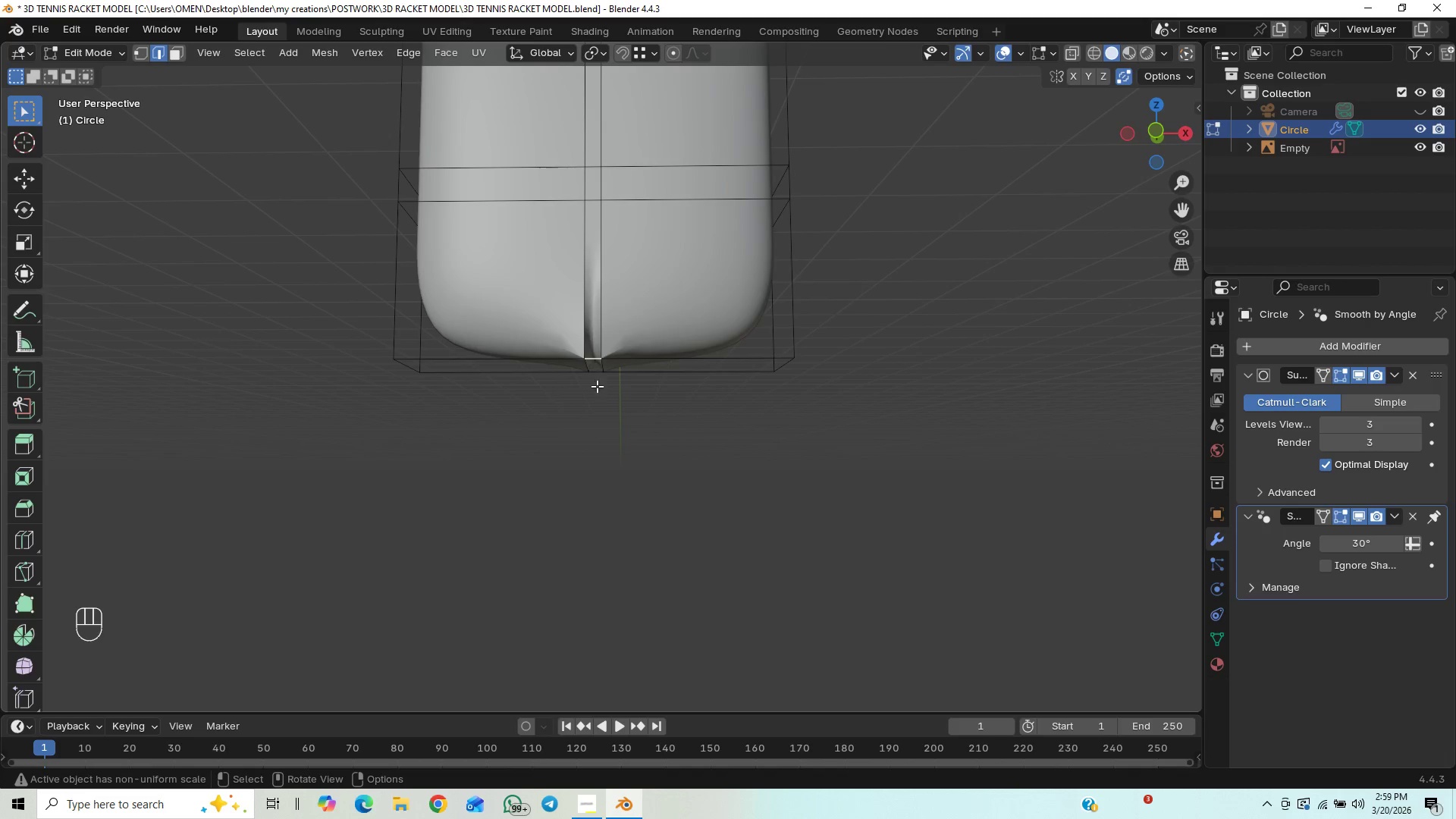 
hold_key(key=AltLeft, duration=1.5)
left_click([594, 354])
 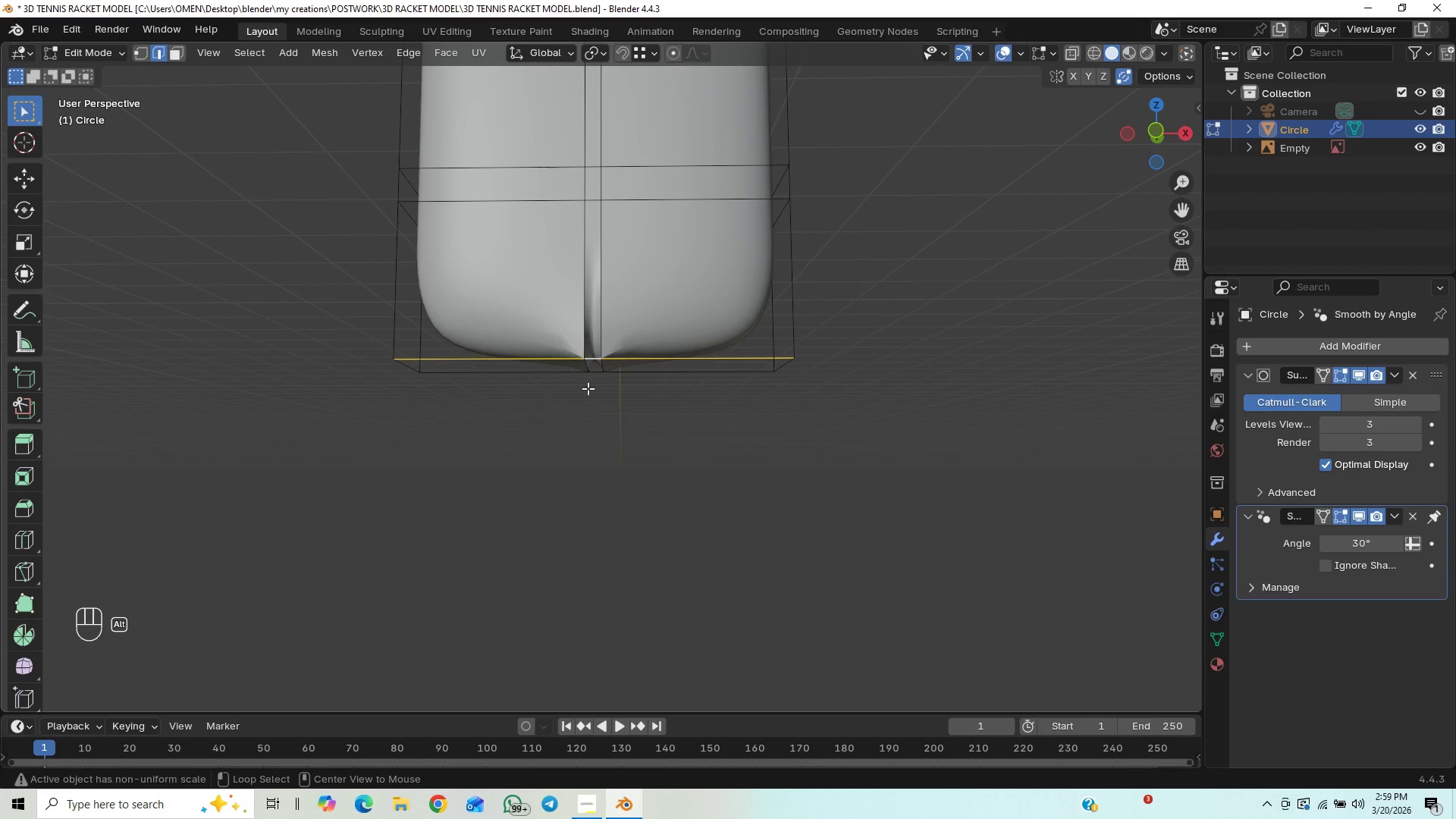 
hold_key(key=AltLeft, duration=1.52)
left_click([596, 371])
 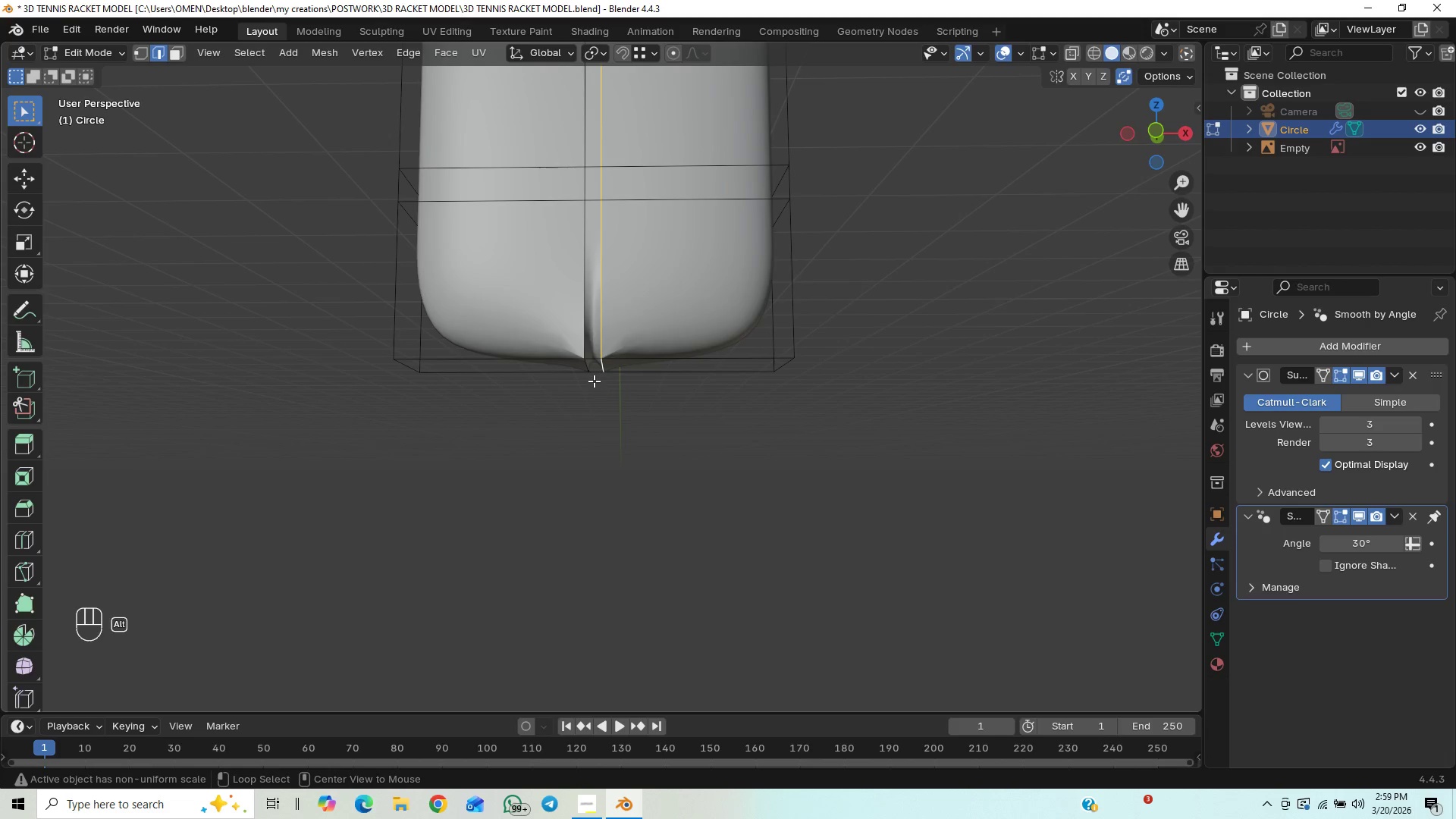 
left_click([592, 374])
 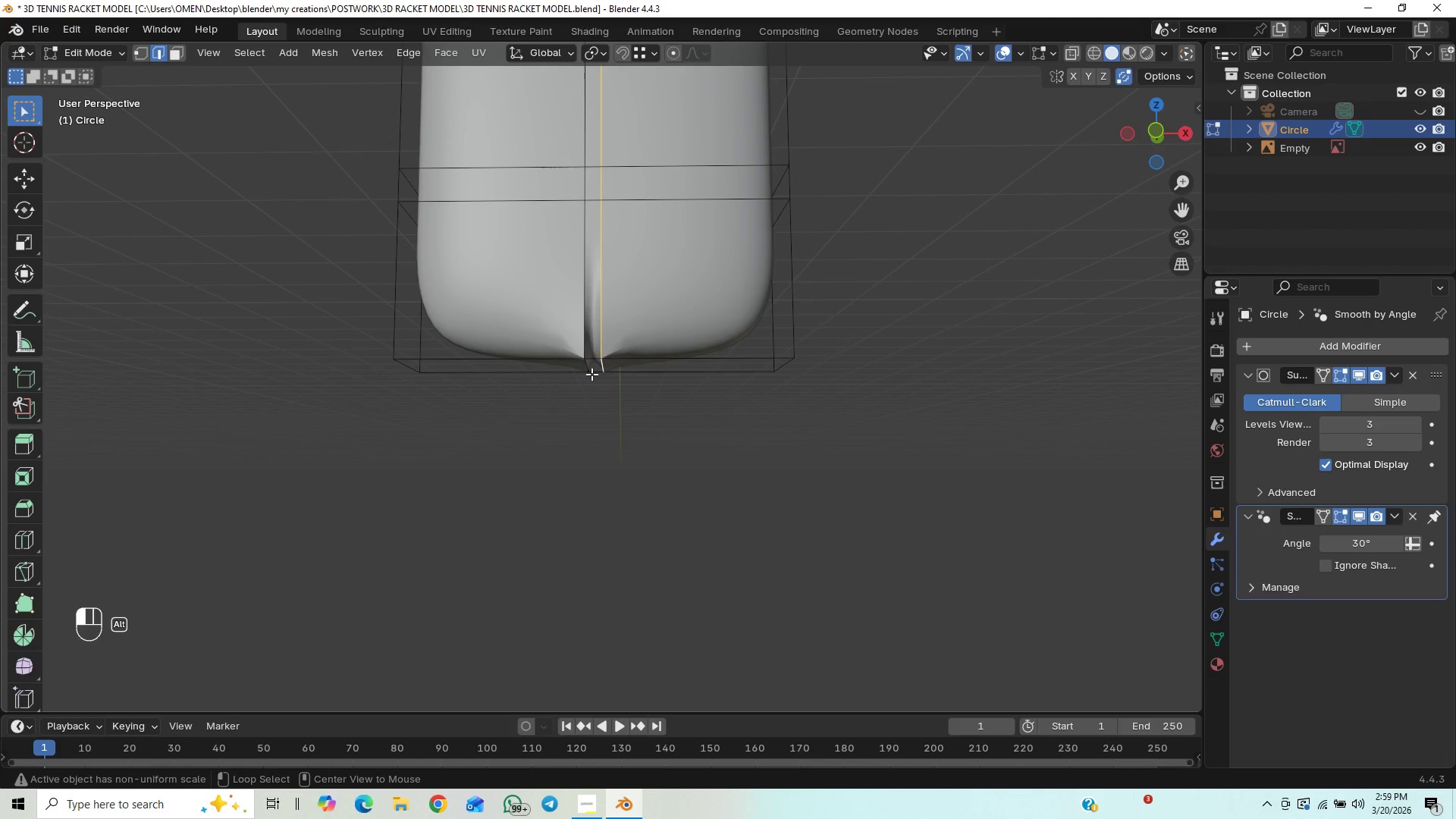 
hold_key(key=AltLeft, duration=1.52)
left_click([592, 372])
 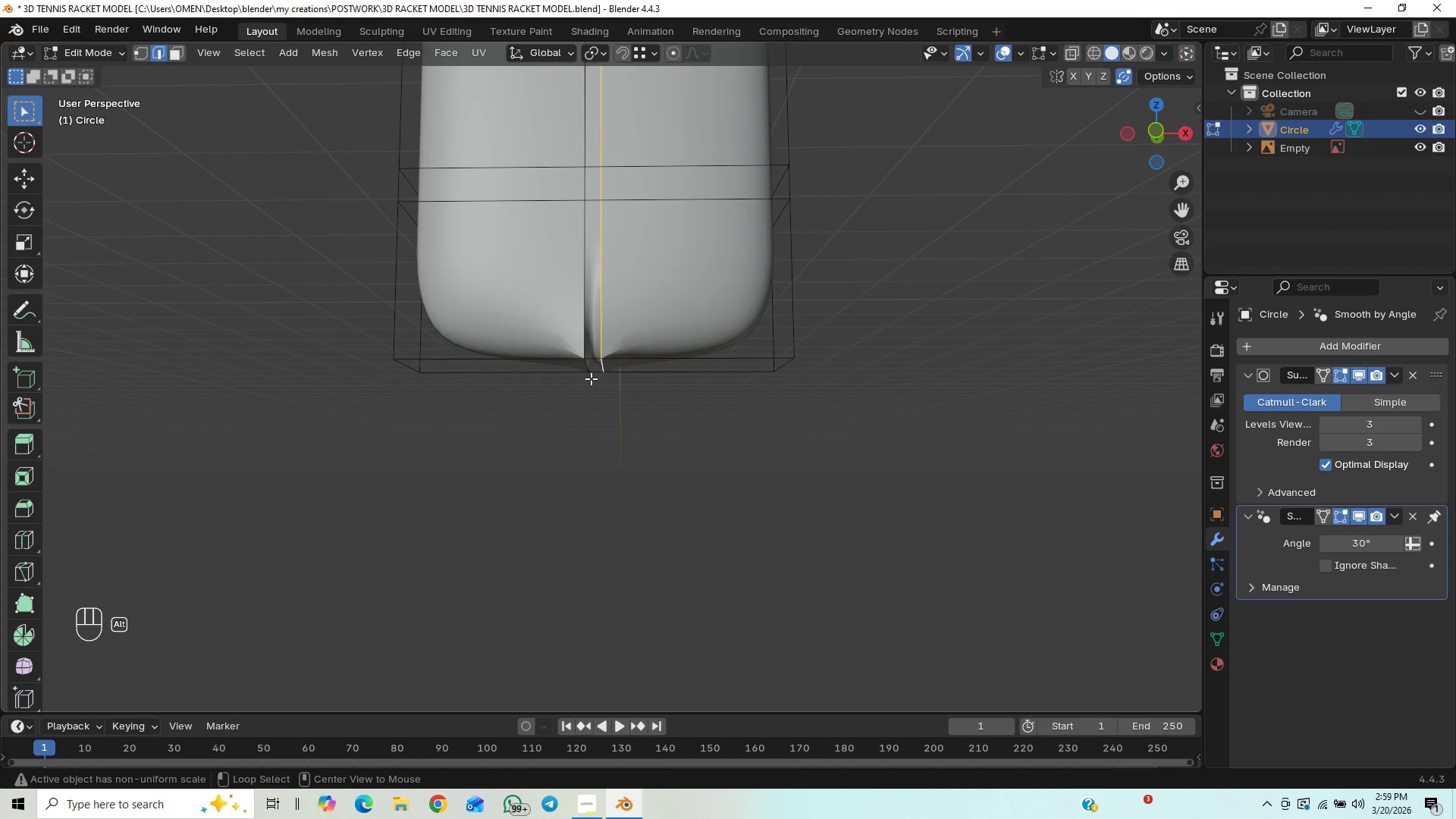 
hold_key(key=AltLeft, duration=0.34)
 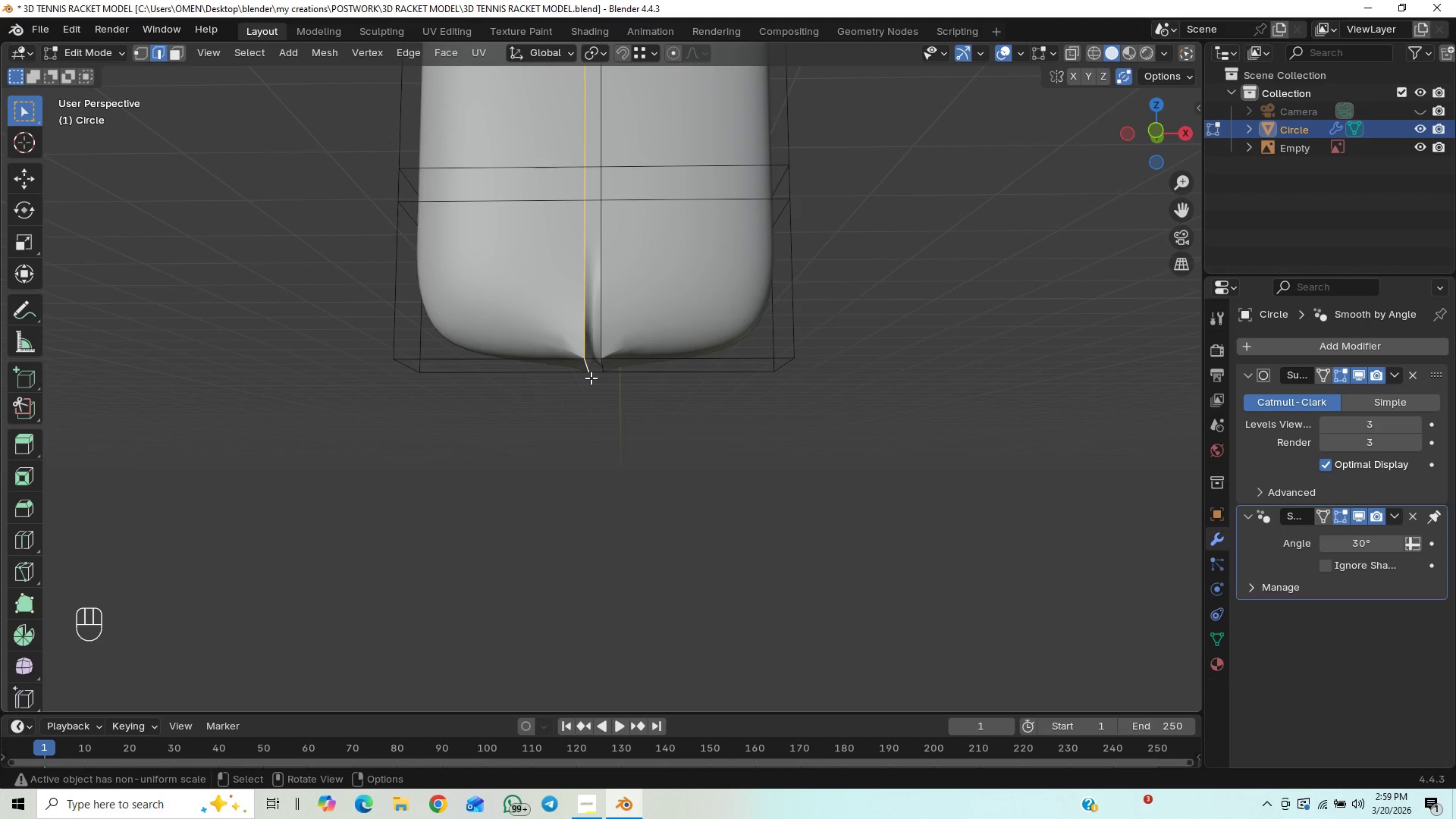 
scroll: coordinate [597, 387], scroll_direction: down, amount: 1.0
 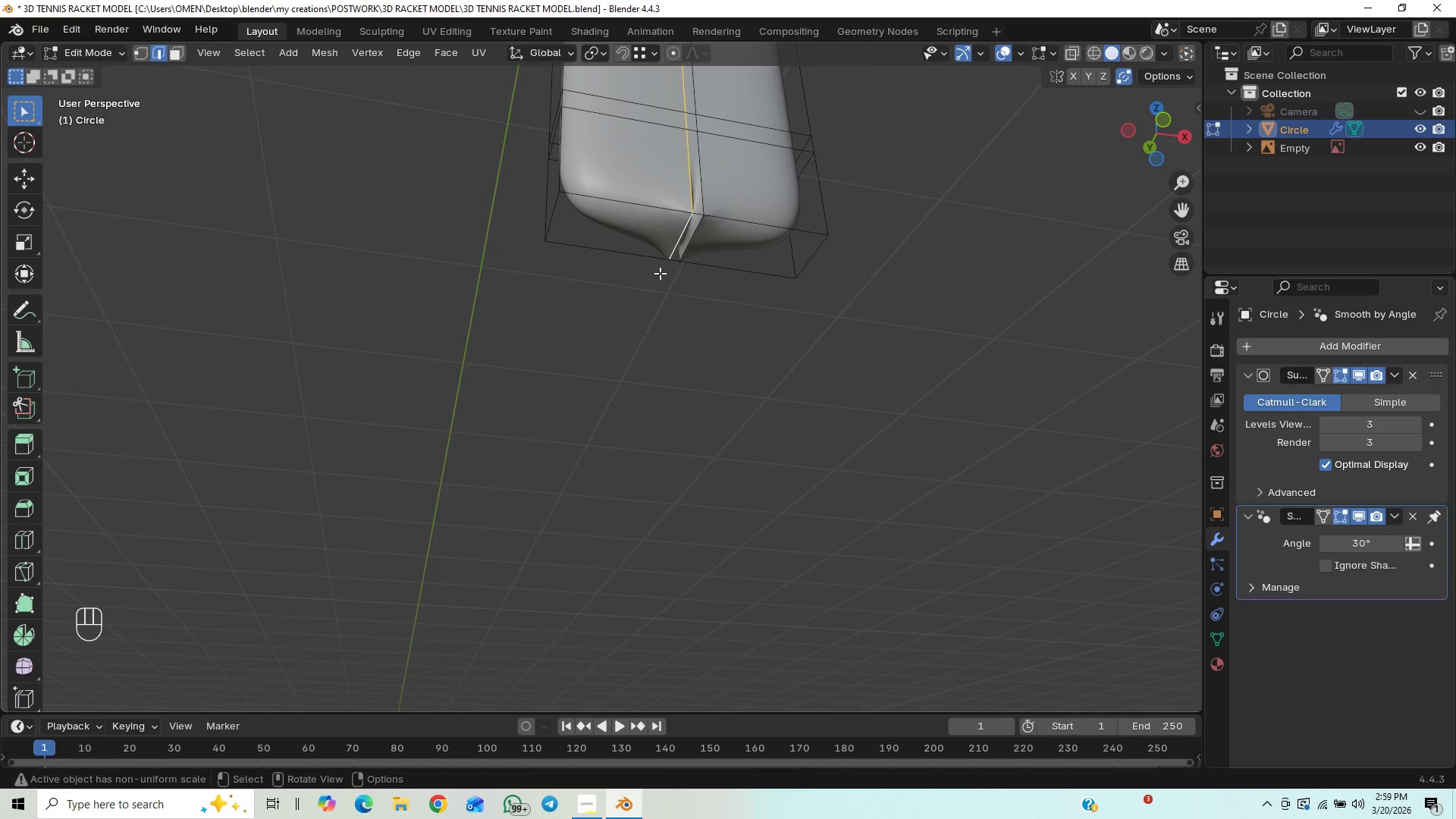 
left_click([676, 262])
 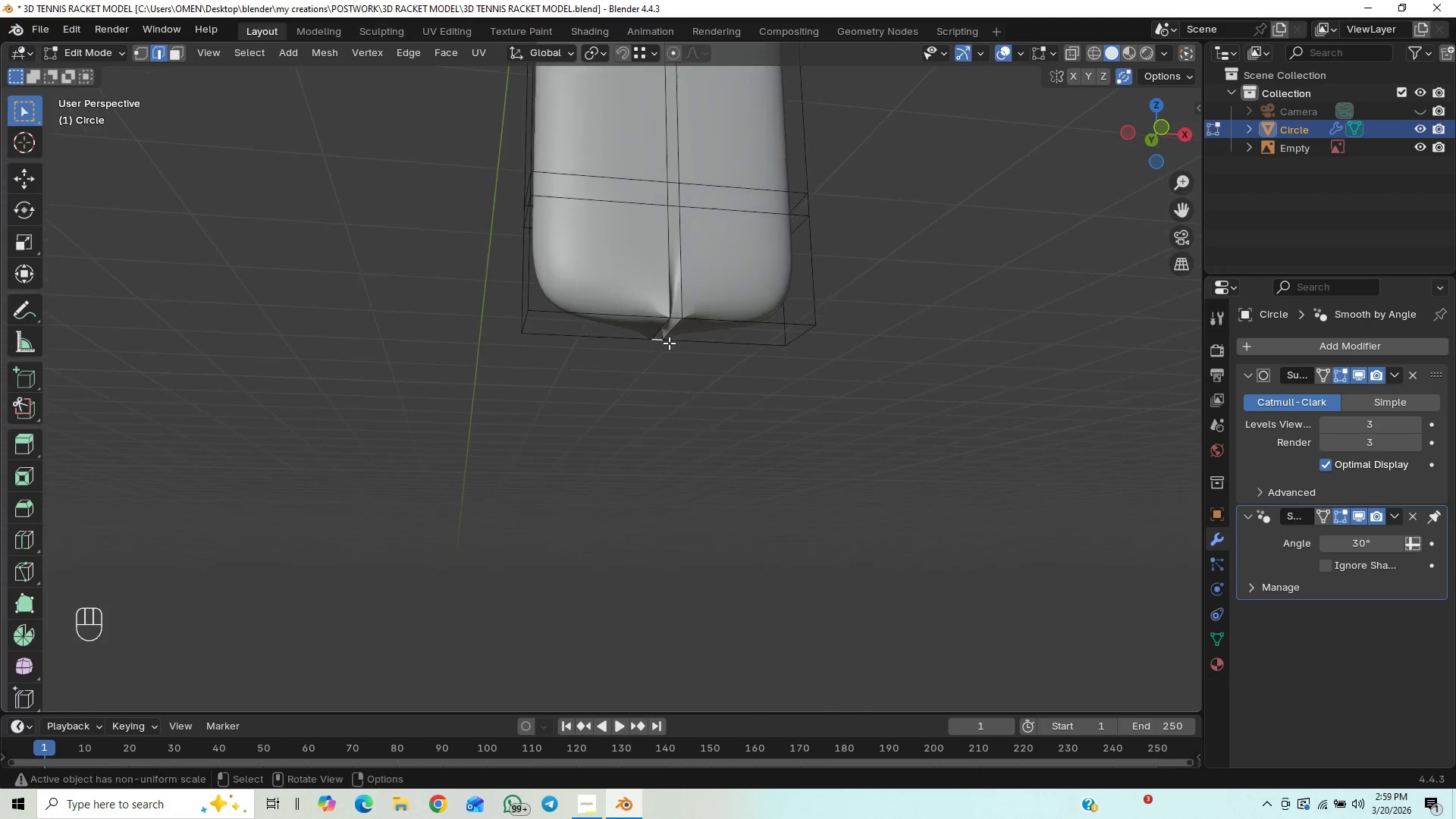 
key(Control+X)
 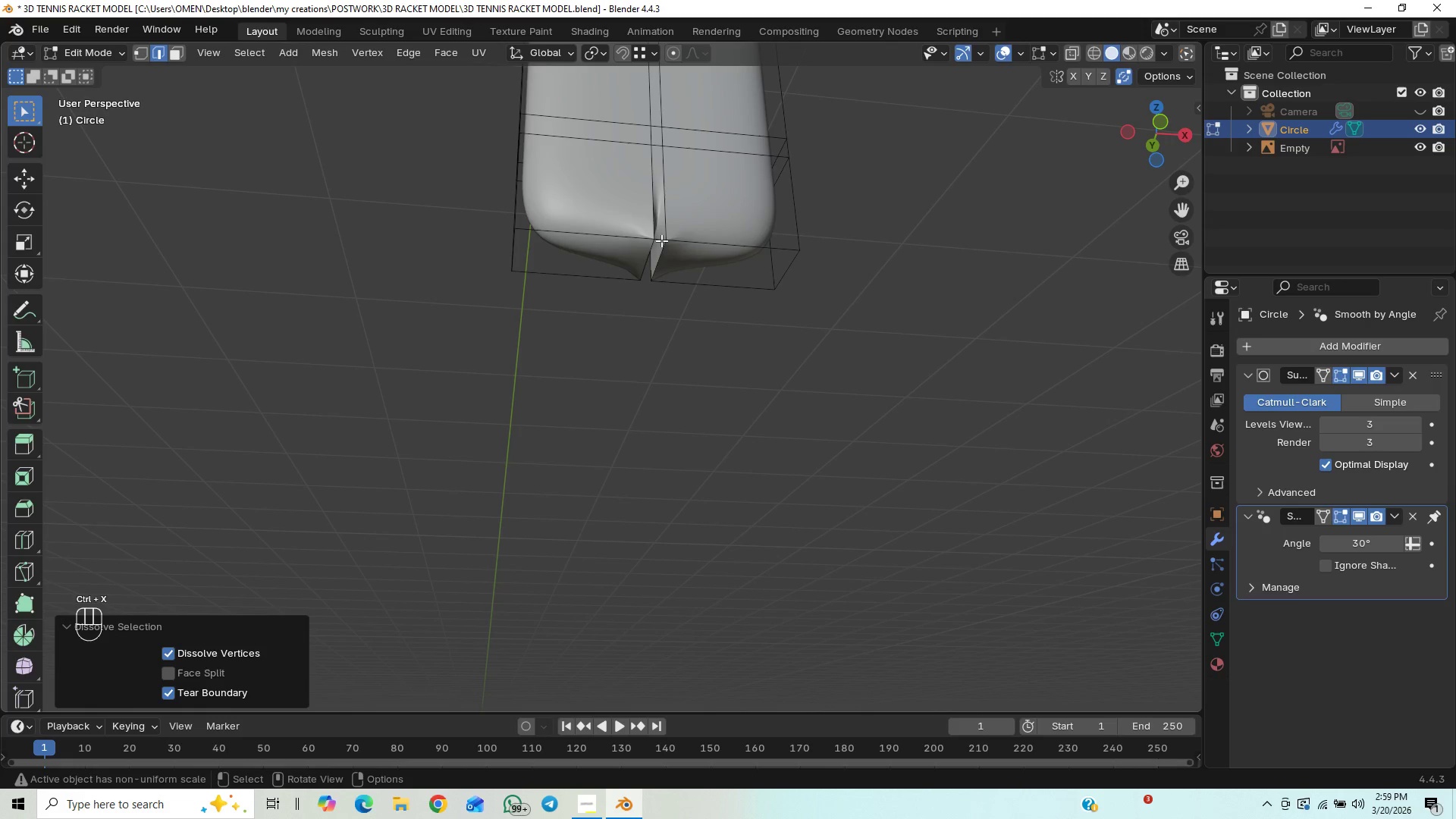 
key(Control+X)
 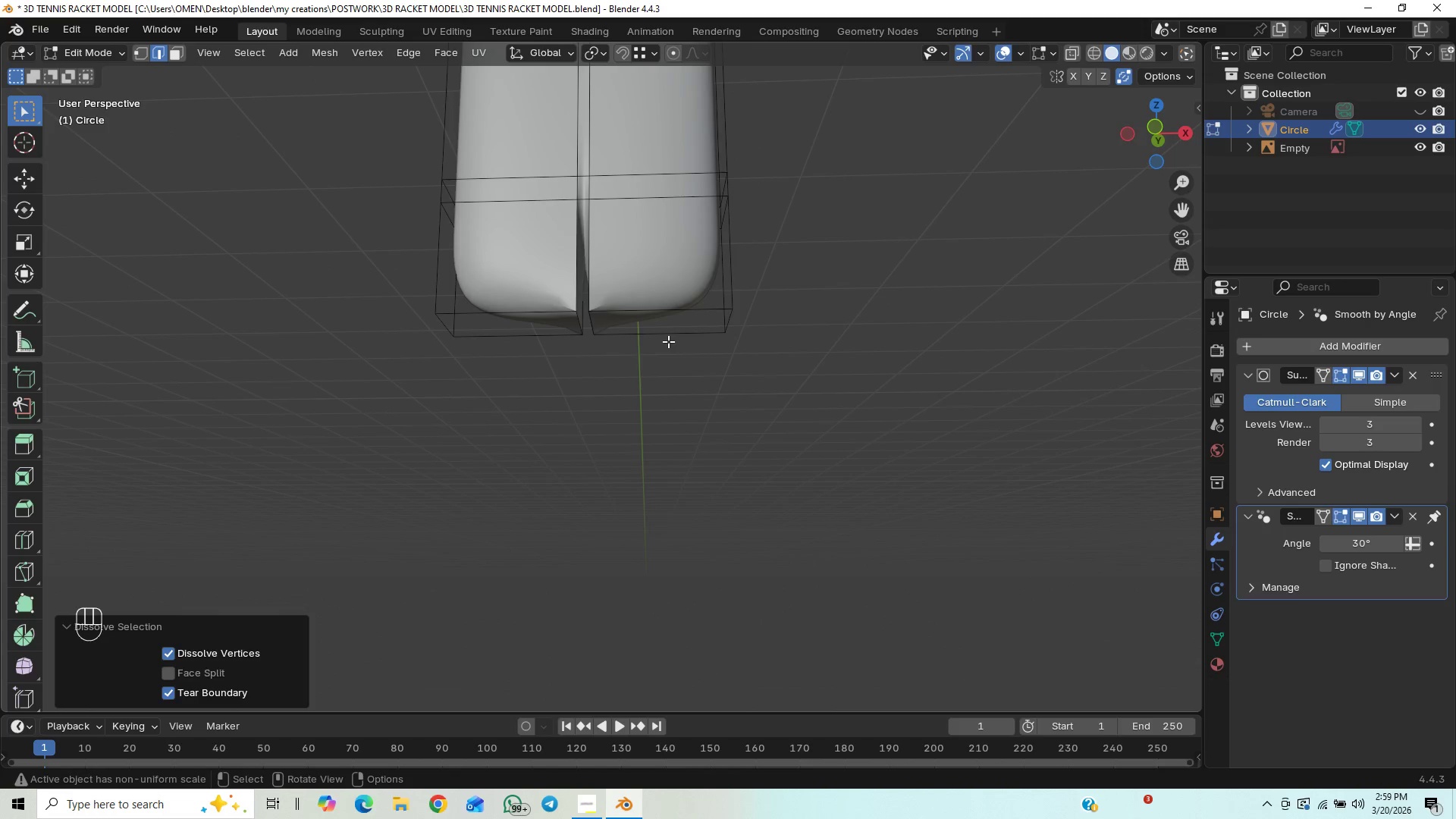 
key(Tab)
 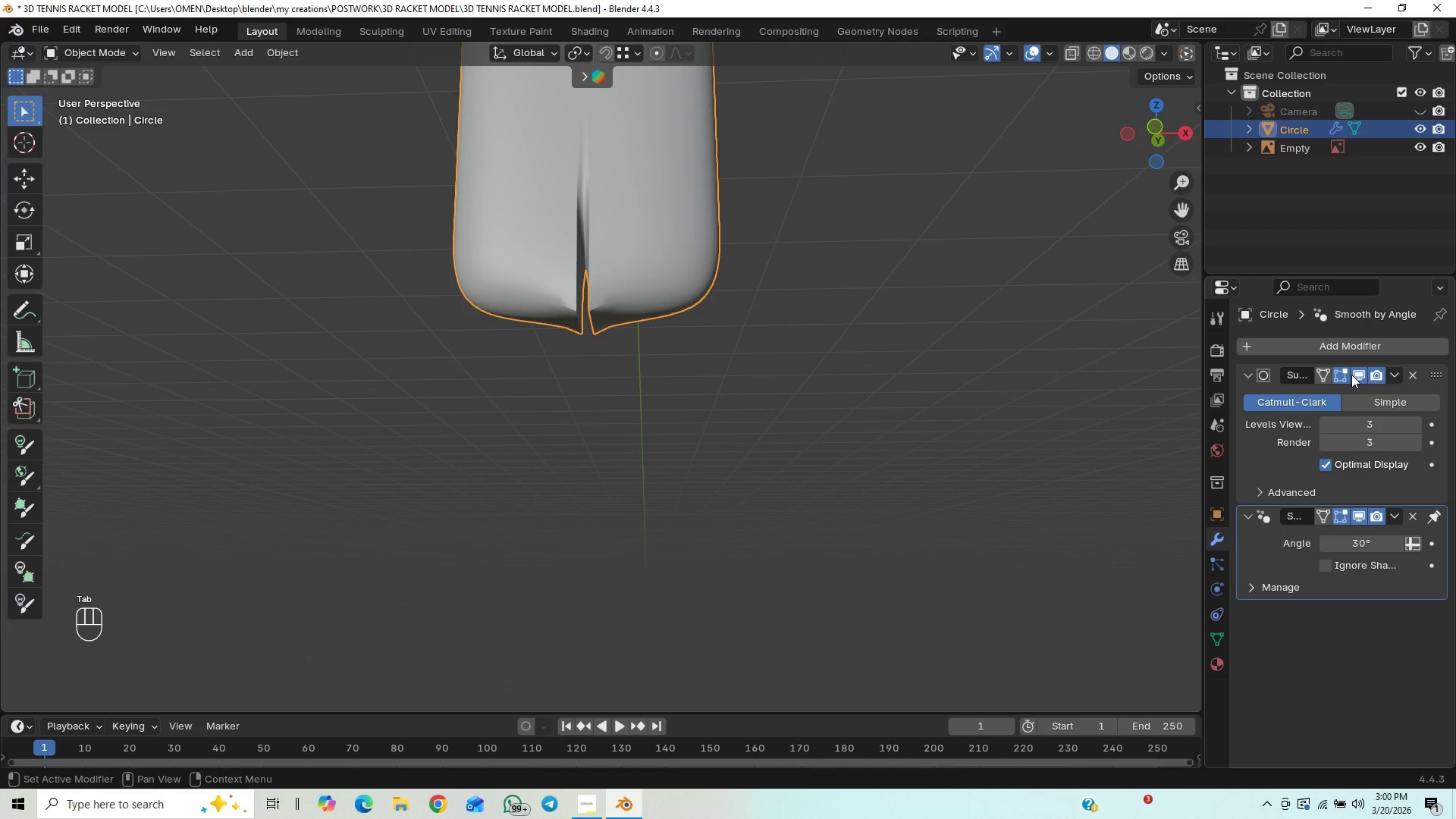 
left_click([1357, 373])
 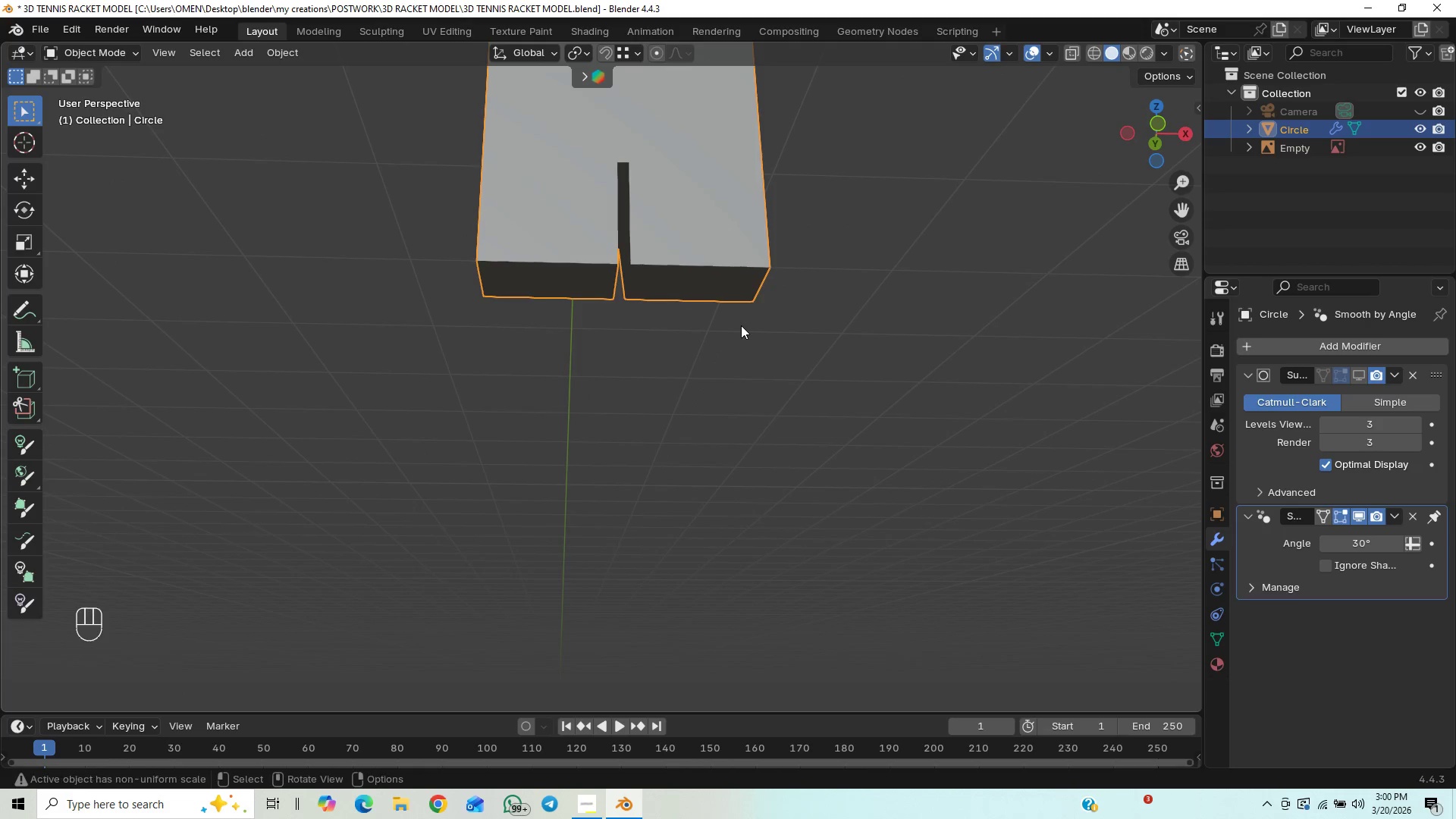 
key(Tab)
 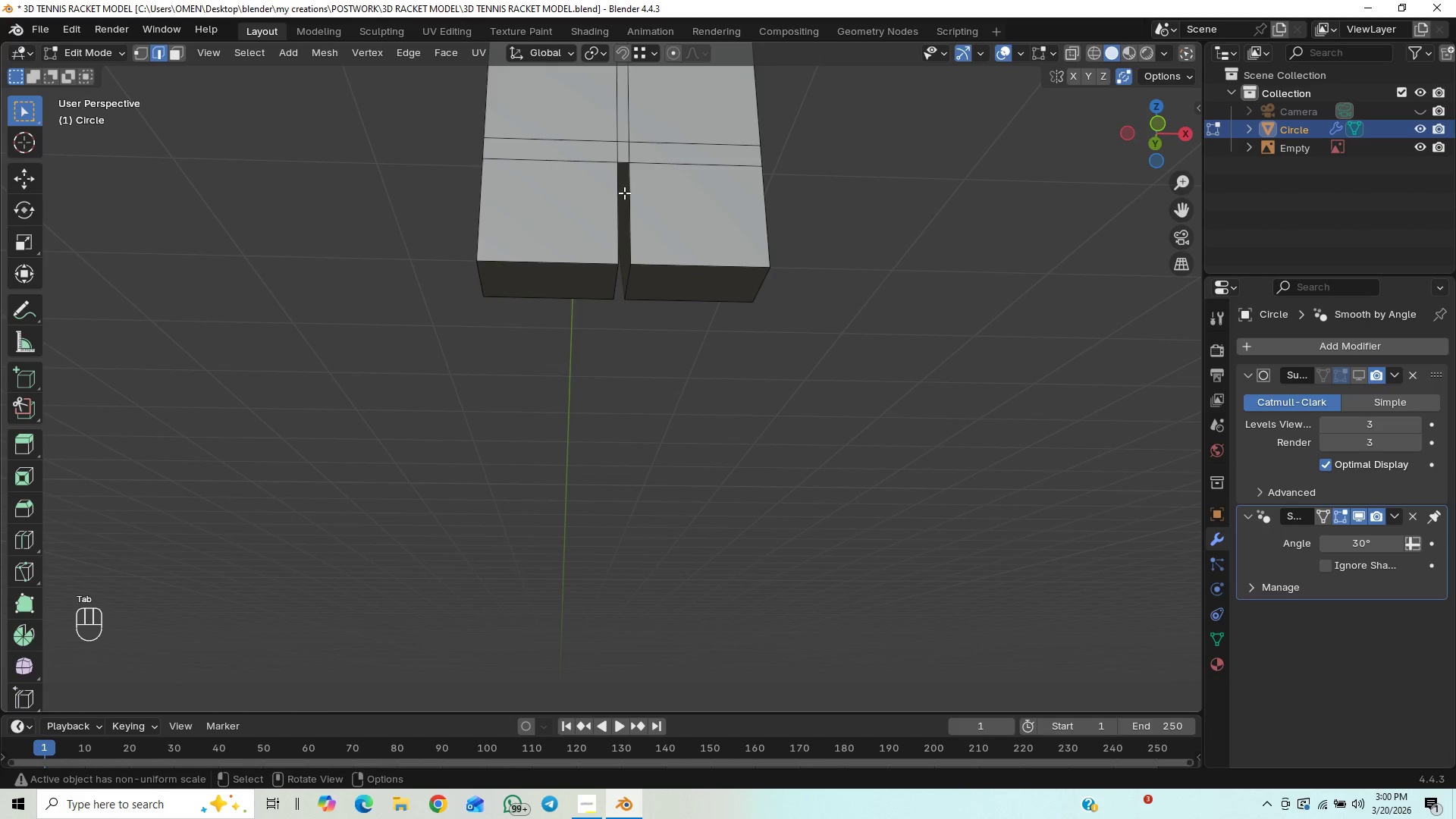 
key(3)
 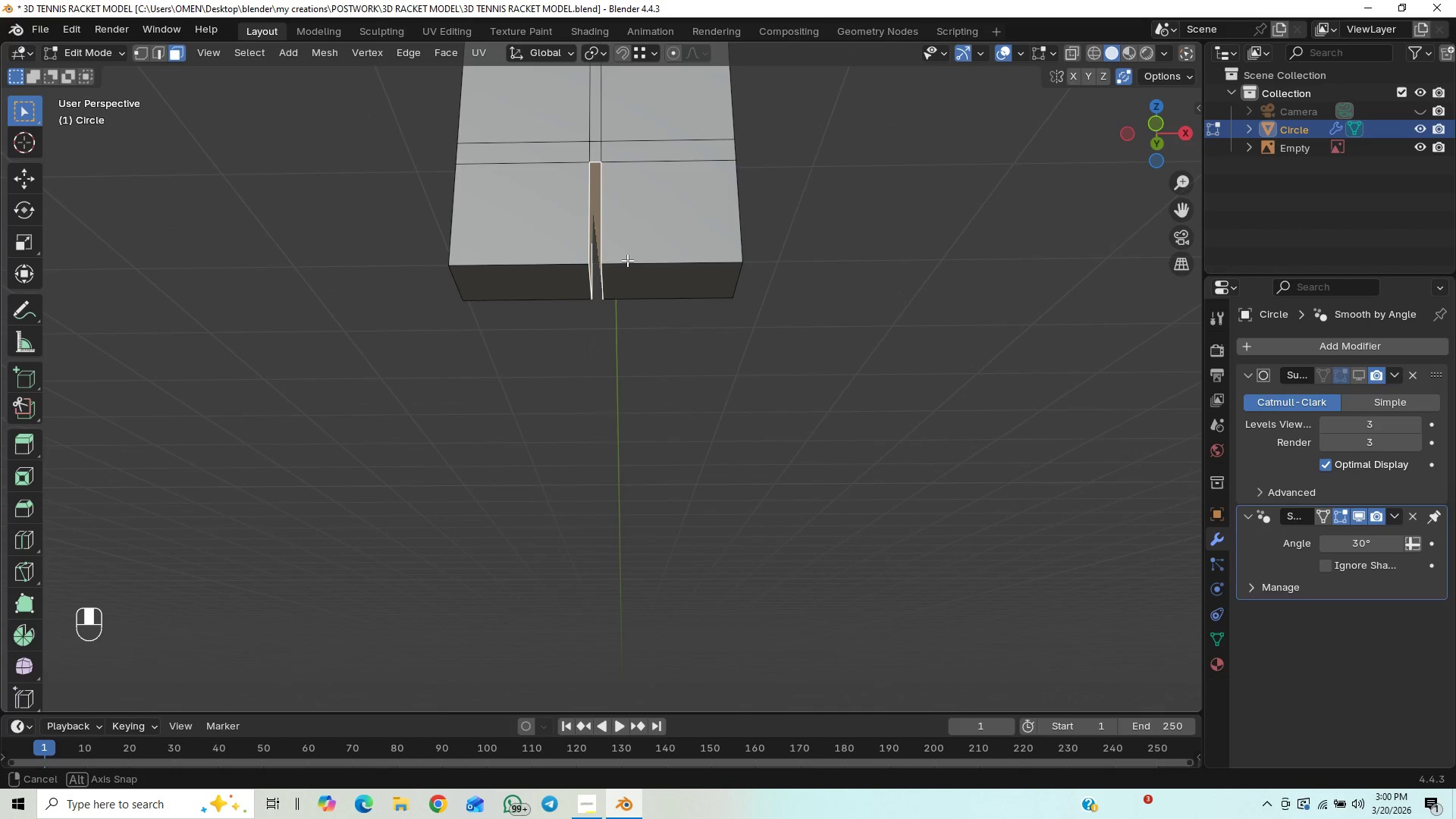 
wait(10.05)
 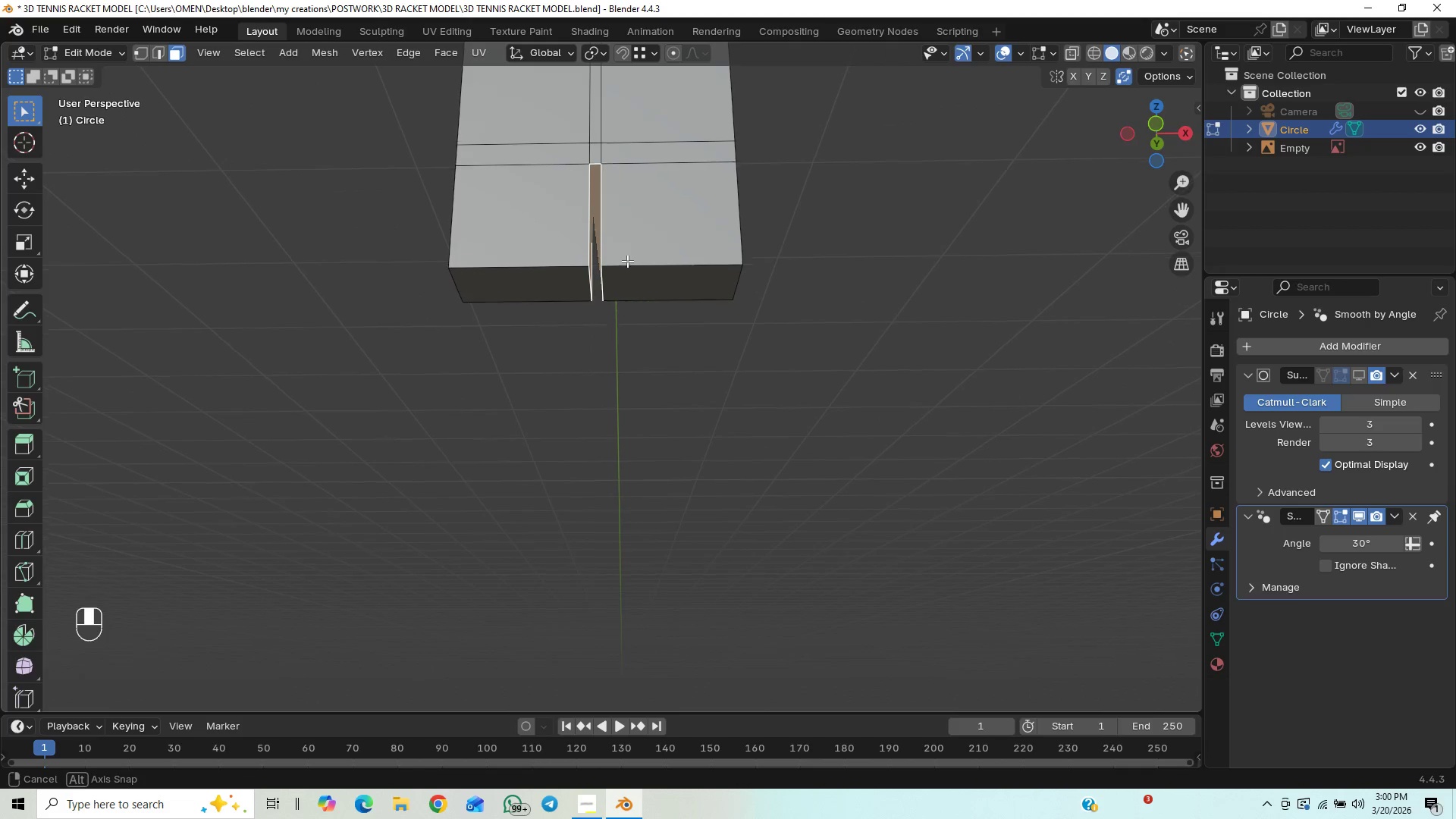 
key(Control+X)
 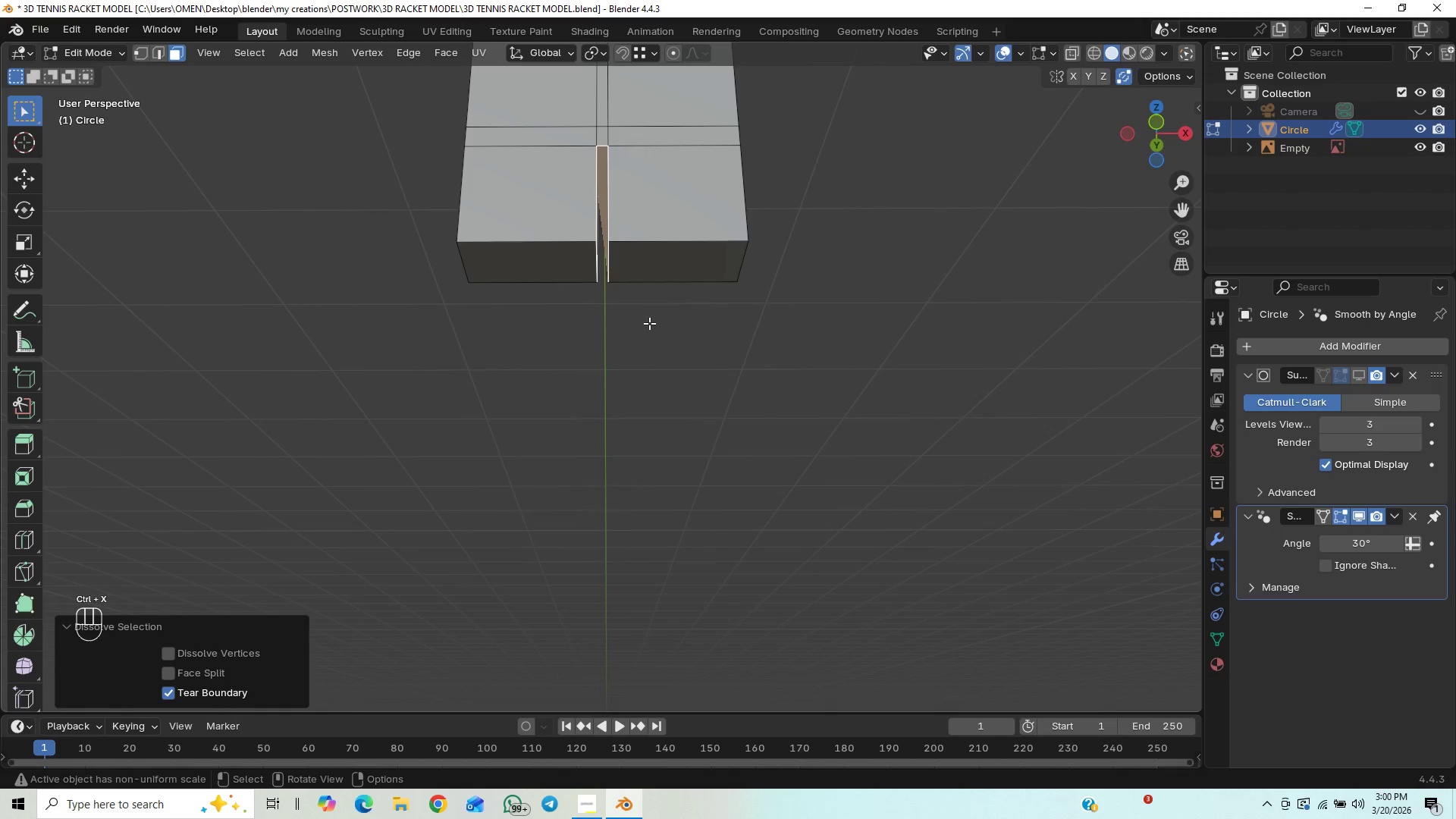 
key(X)
 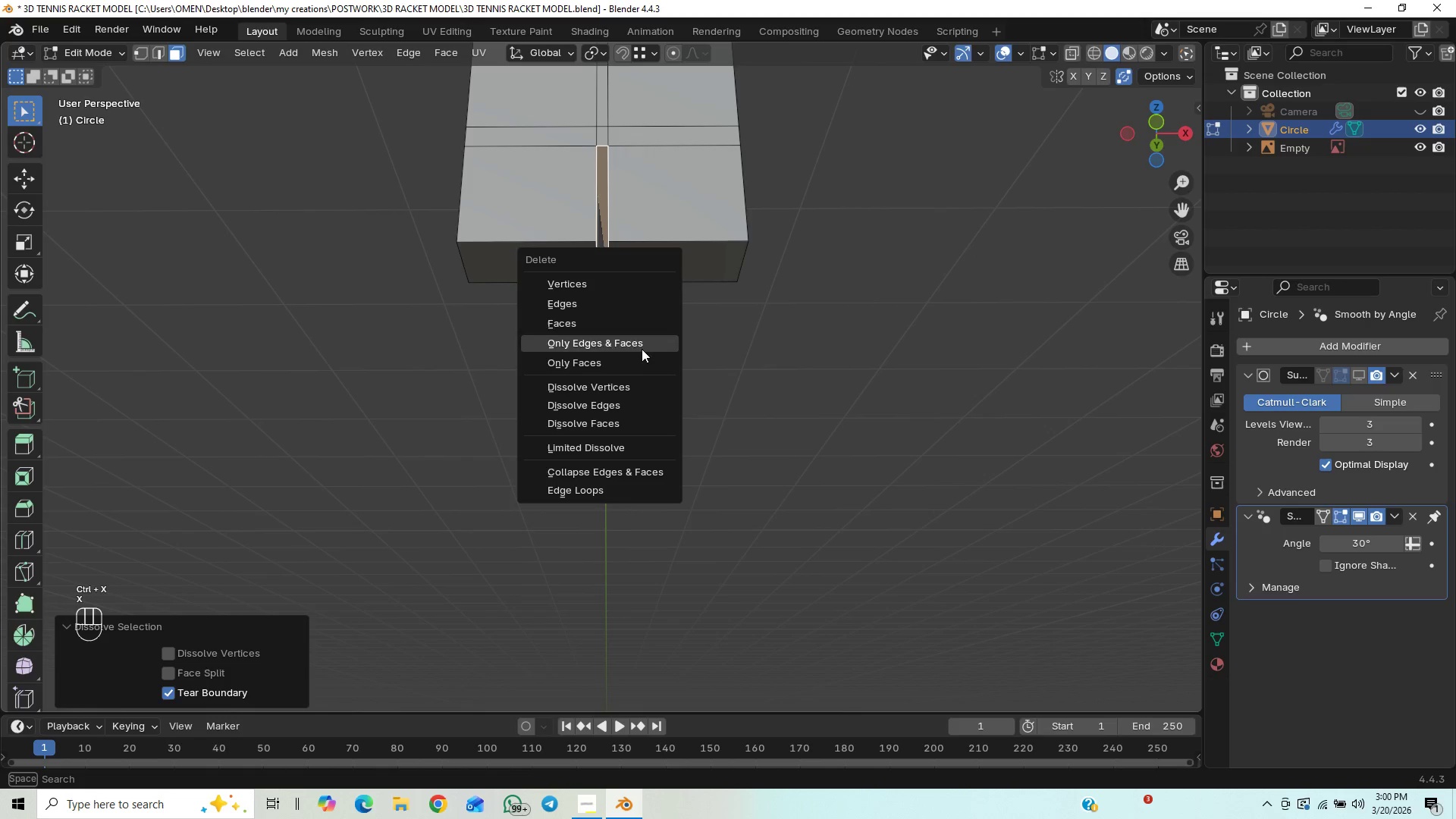 
left_click([639, 362])
 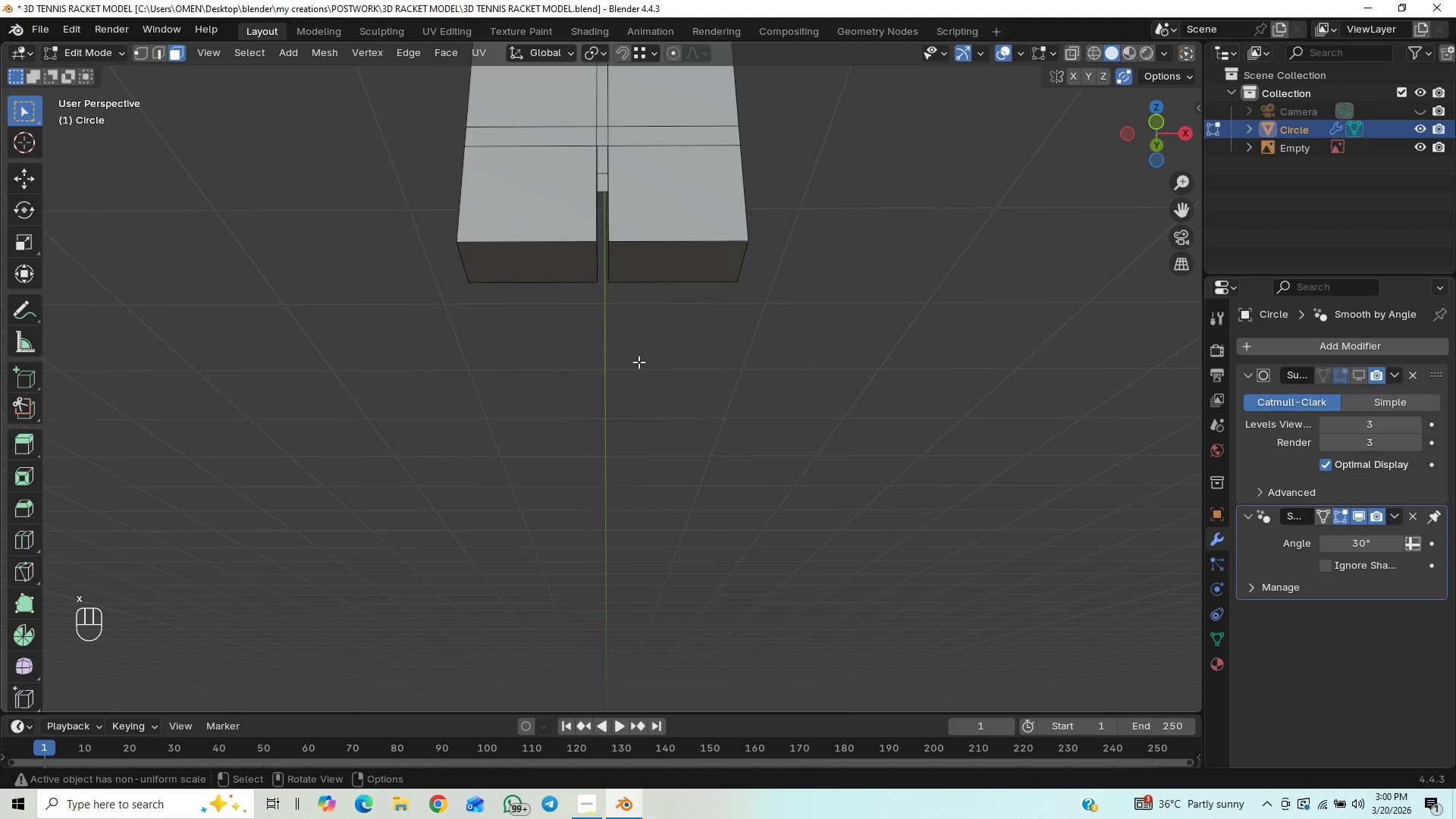 
key(Control+Z)
 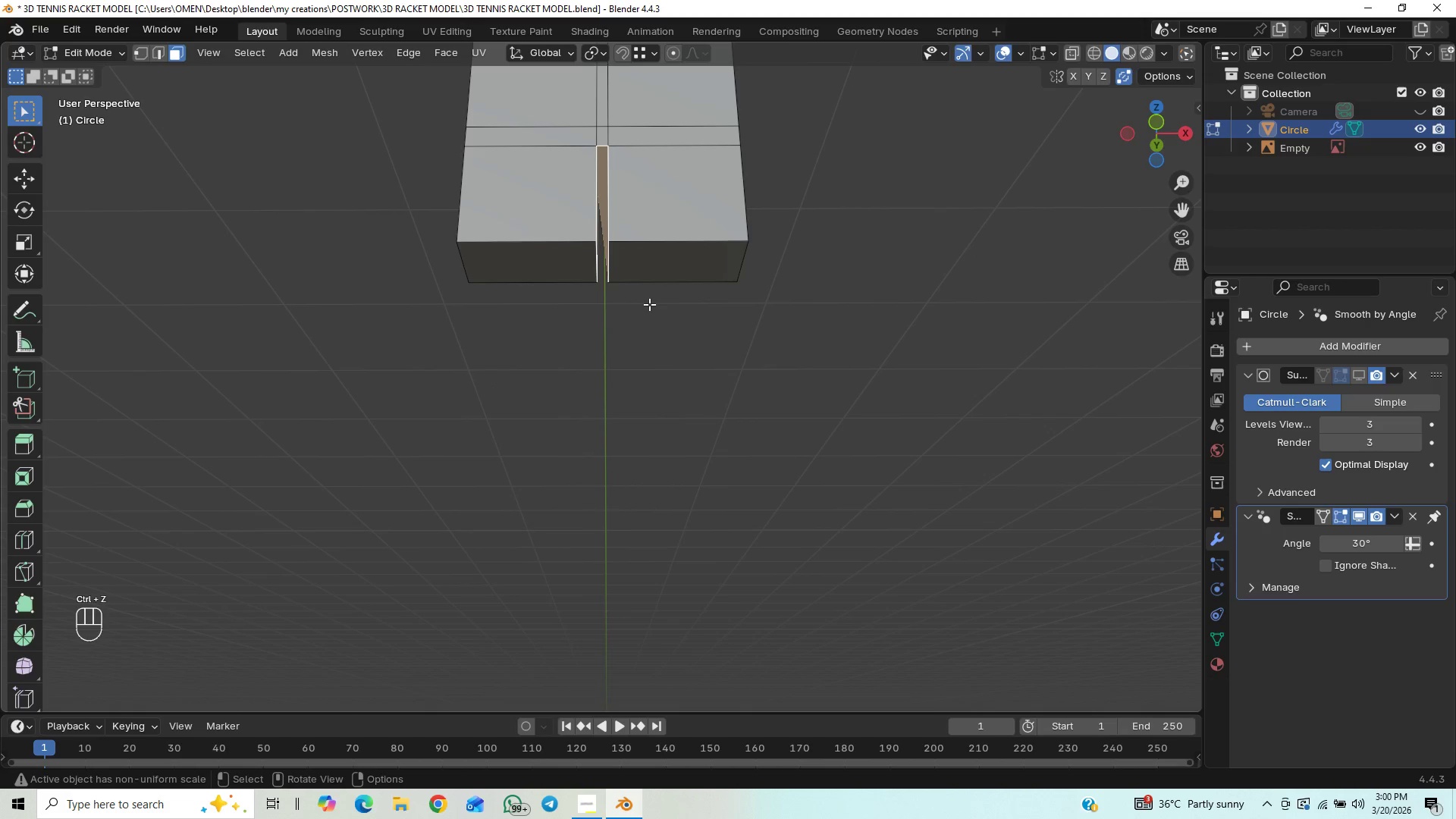 
key(X)
 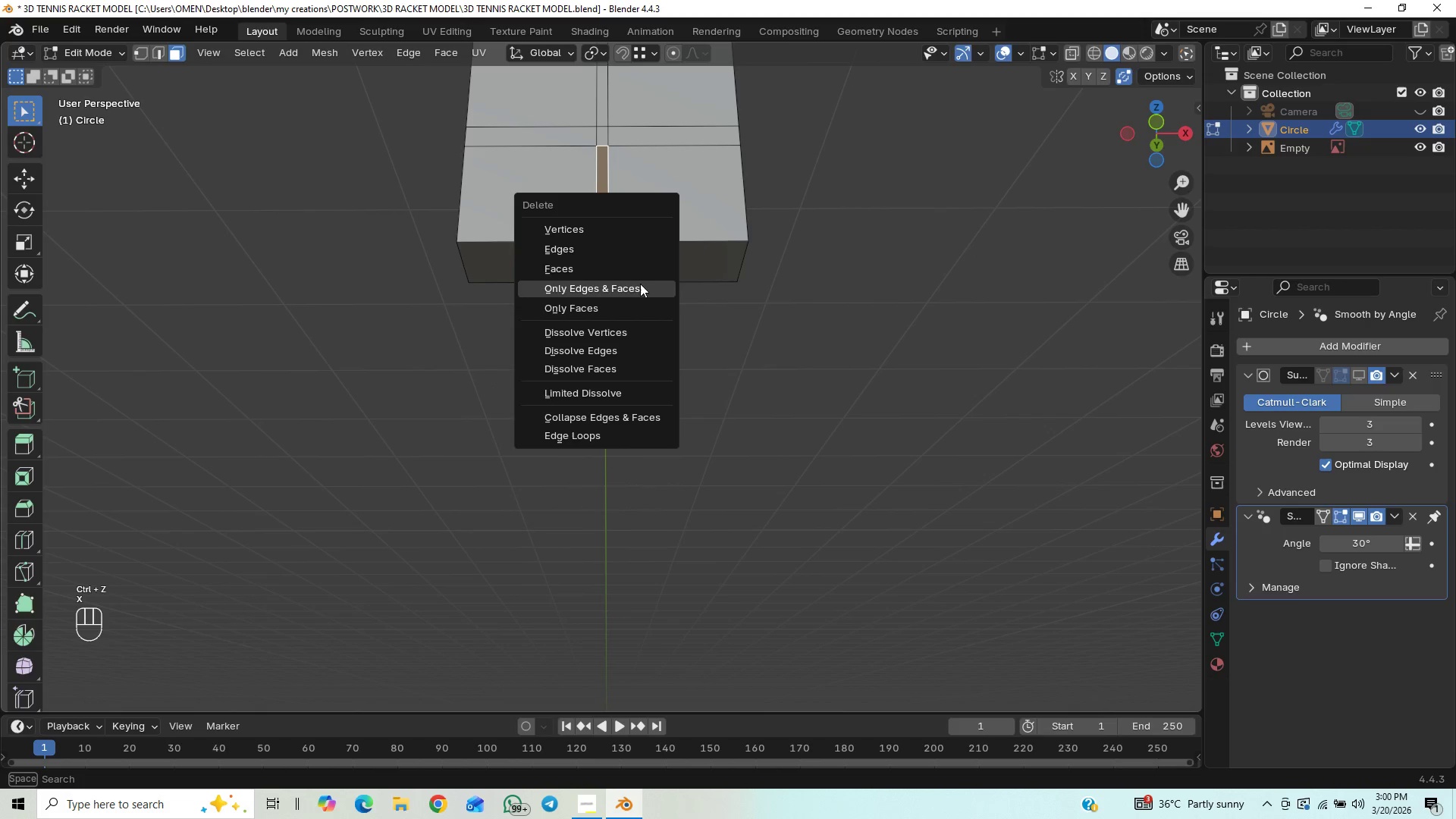 
left_click([634, 271])
 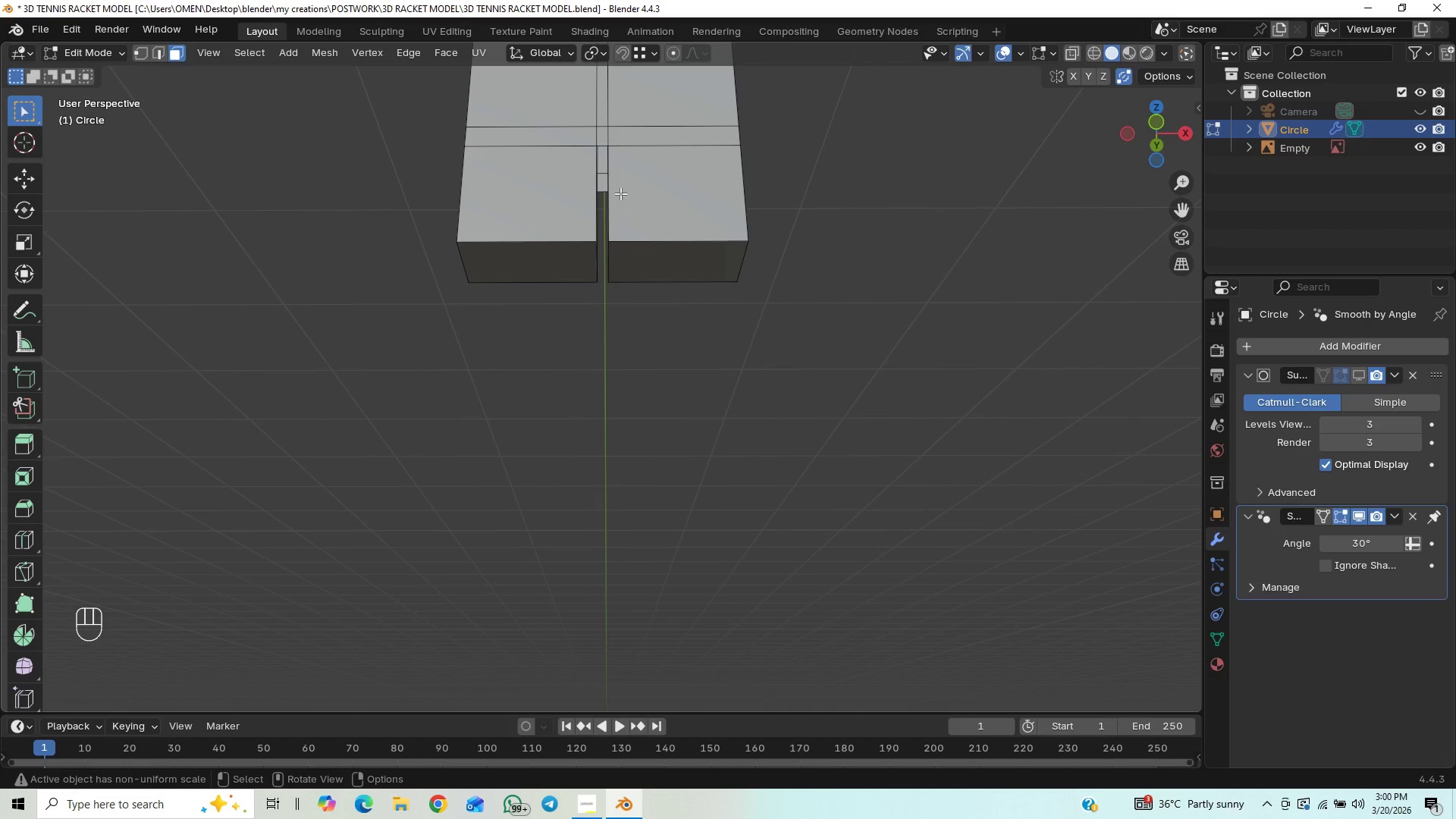 
left_click([600, 149])
 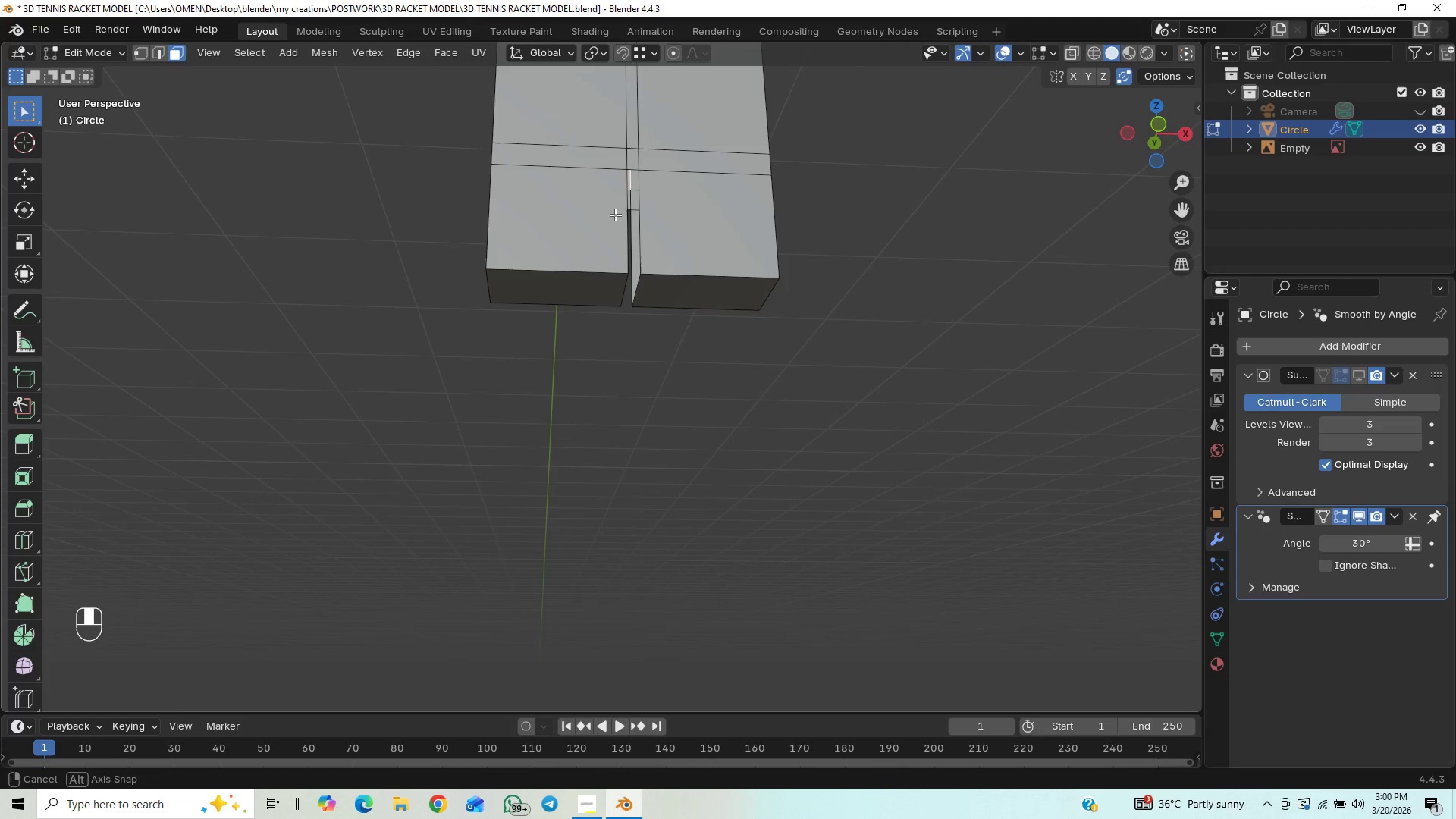 
wait(5.91)
 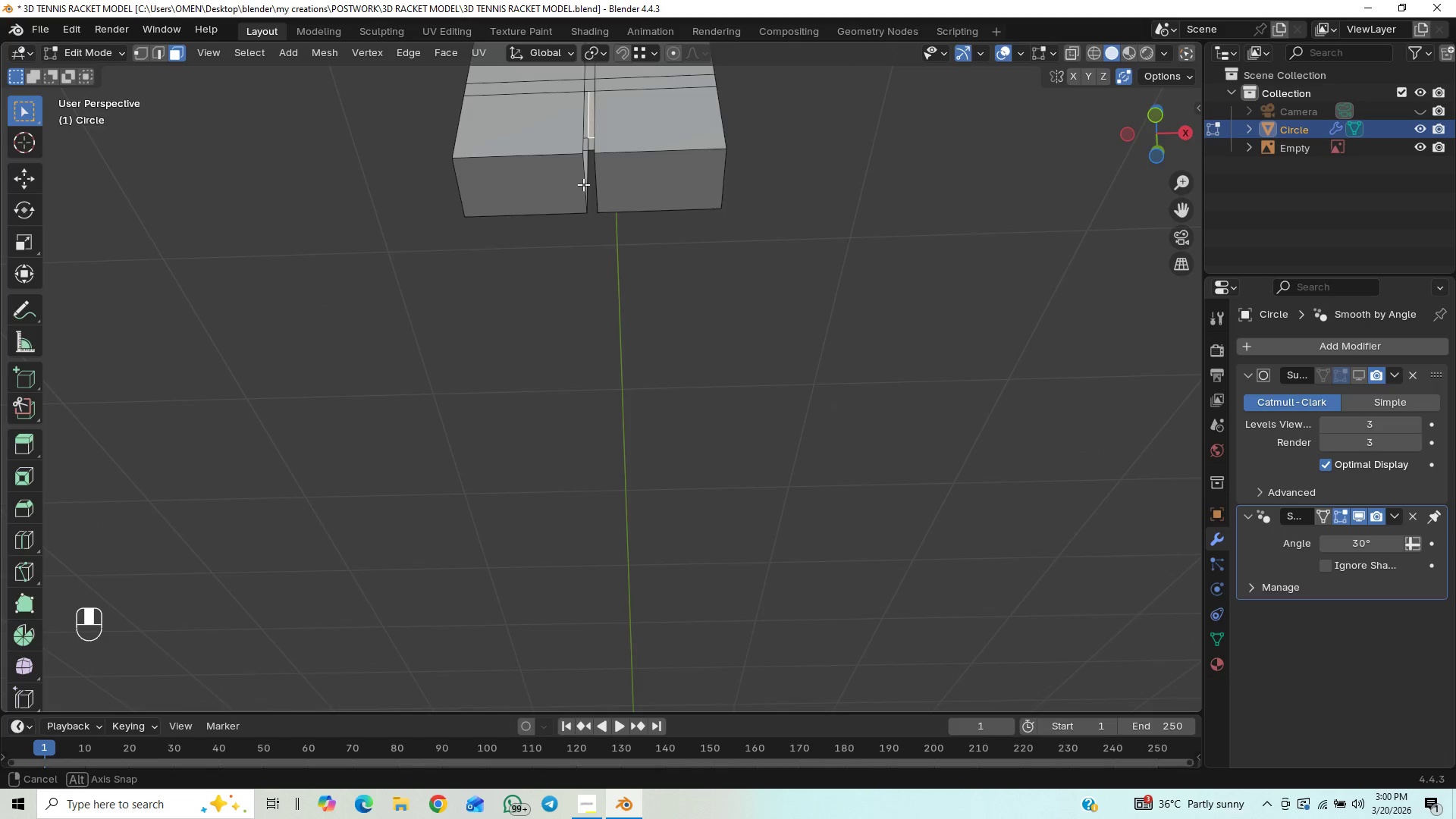 
hold_key(key=ShiftLeft, duration=0.52)
 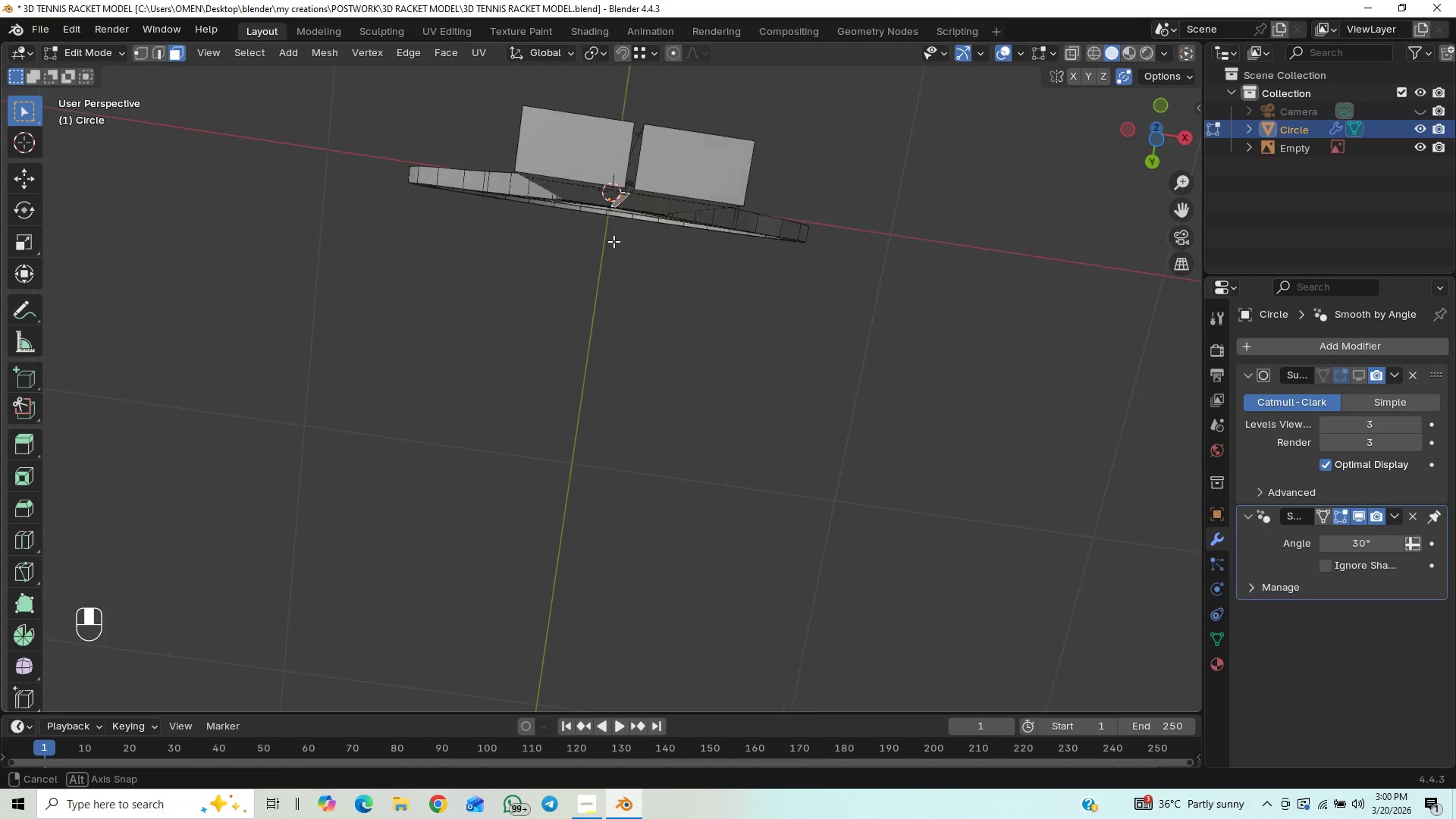 
hold_key(key=ShiftLeft, duration=0.56)
scroll: coordinate [614, 179], scroll_direction: up, amount: 1.0
 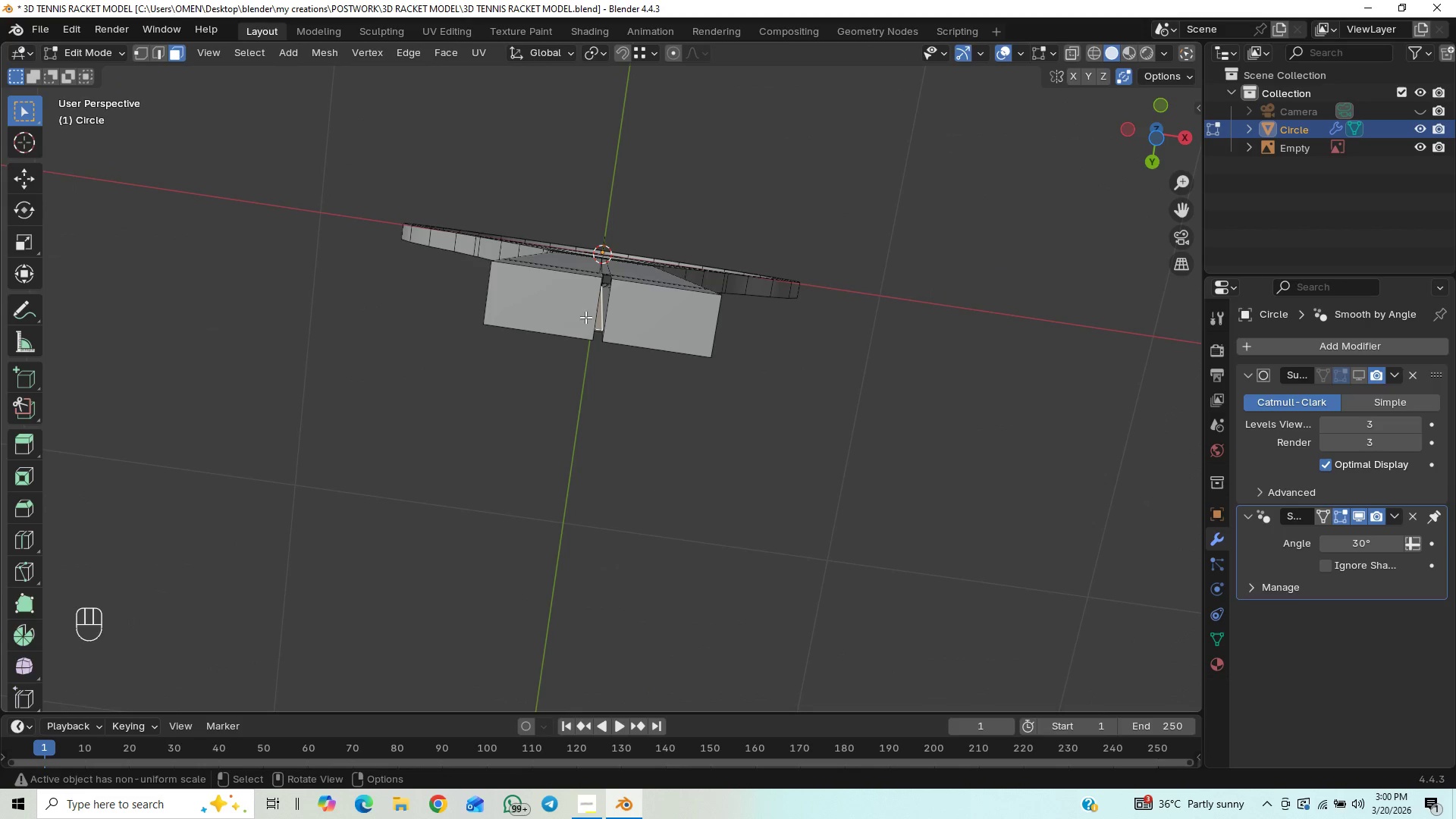 
hold_key(key=ControlLeft, duration=0.61)
 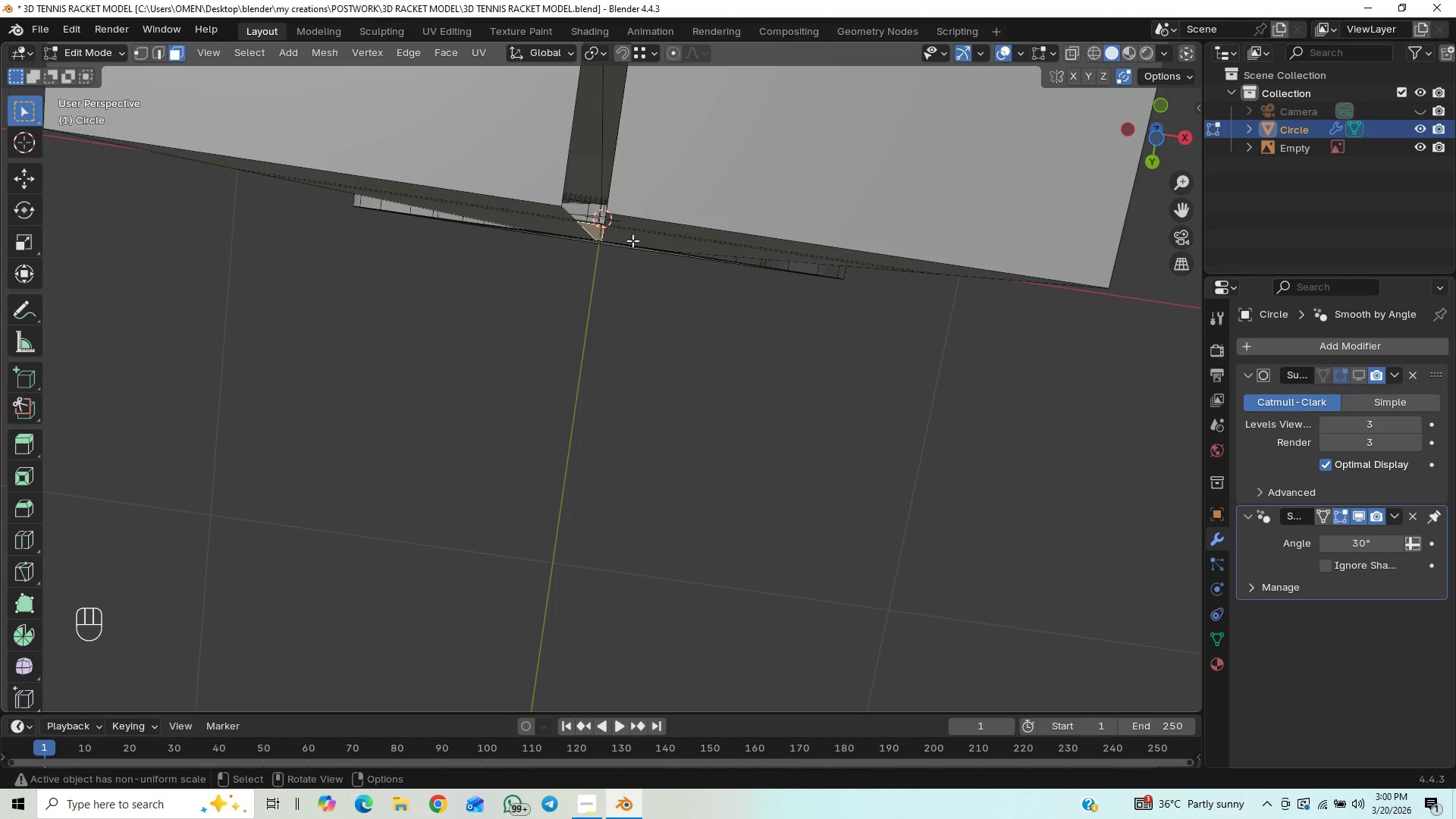 
hold_key(key=ShiftLeft, duration=1.5)
 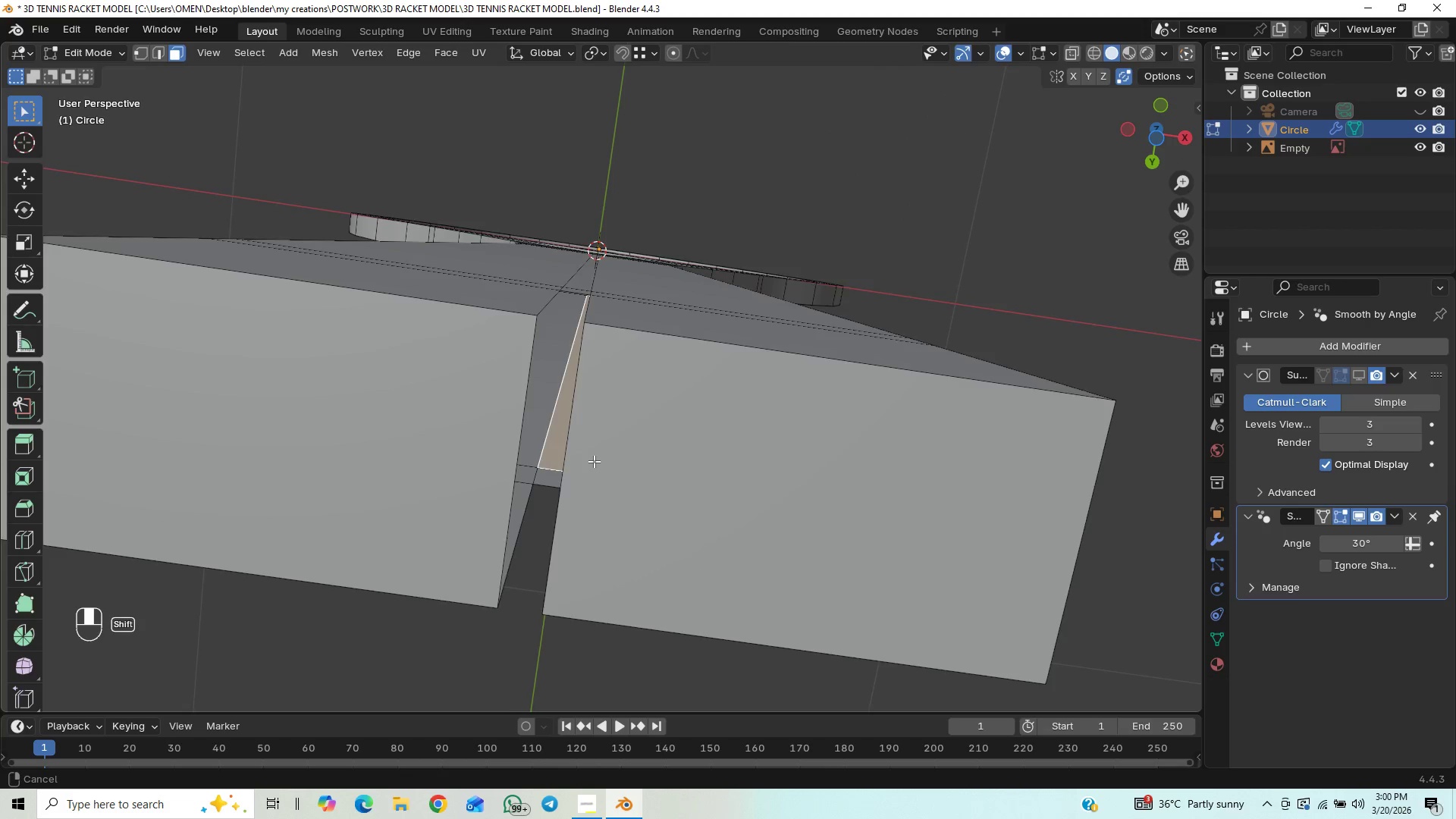 
hold_key(key=ShiftLeft, duration=1.52)
 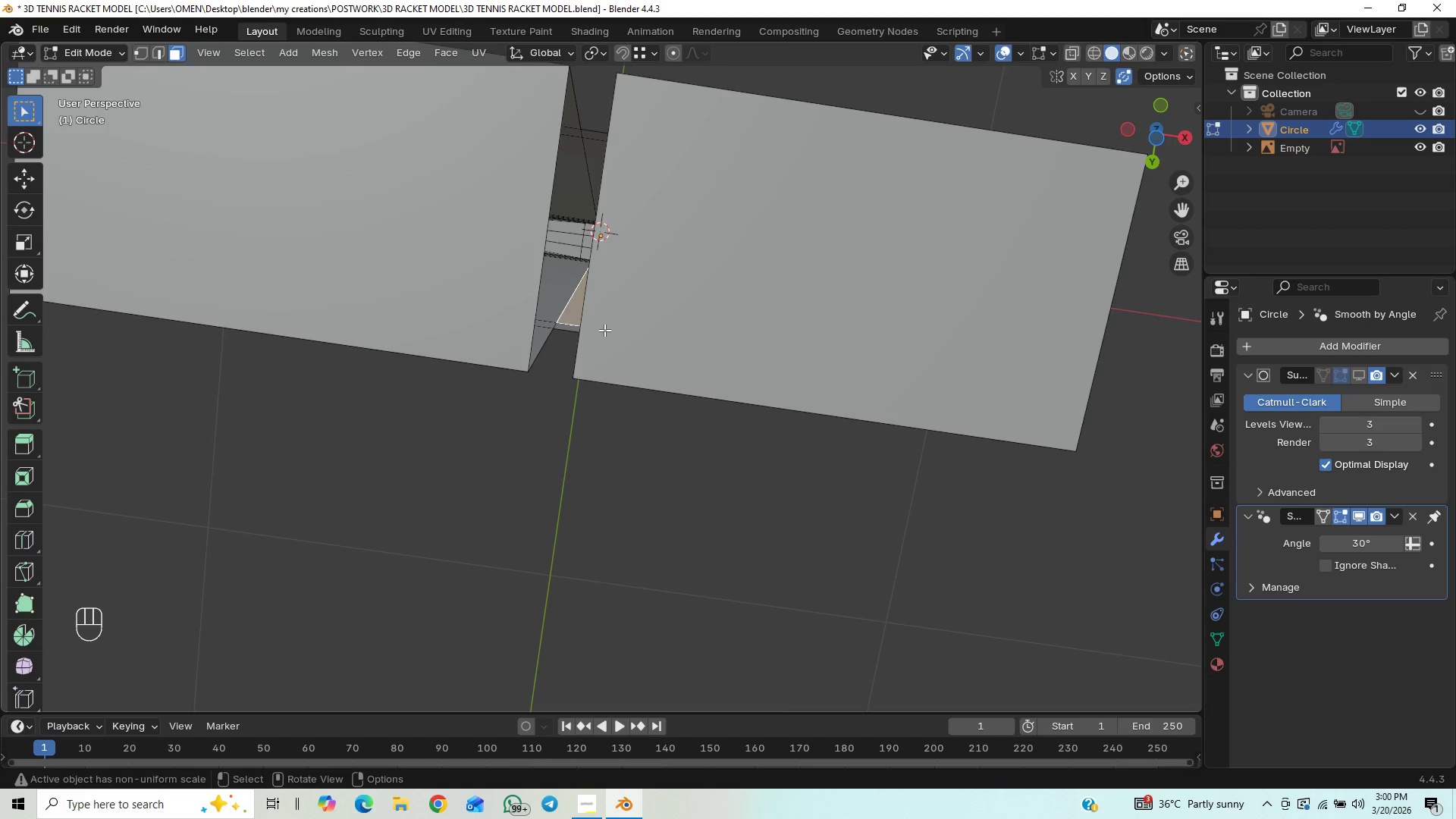 
hold_key(key=ShiftLeft, duration=0.45)
 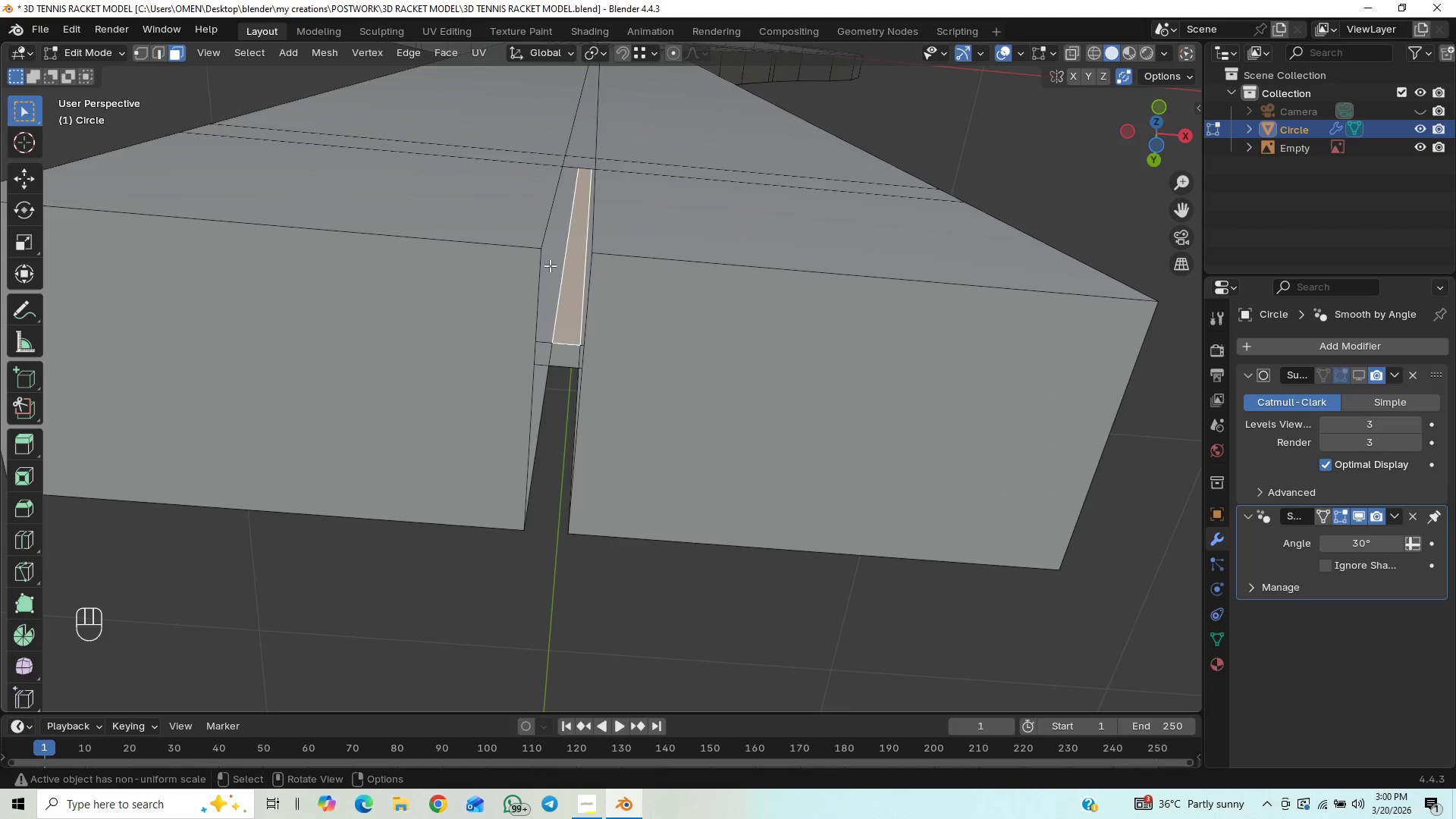 
key(1)
 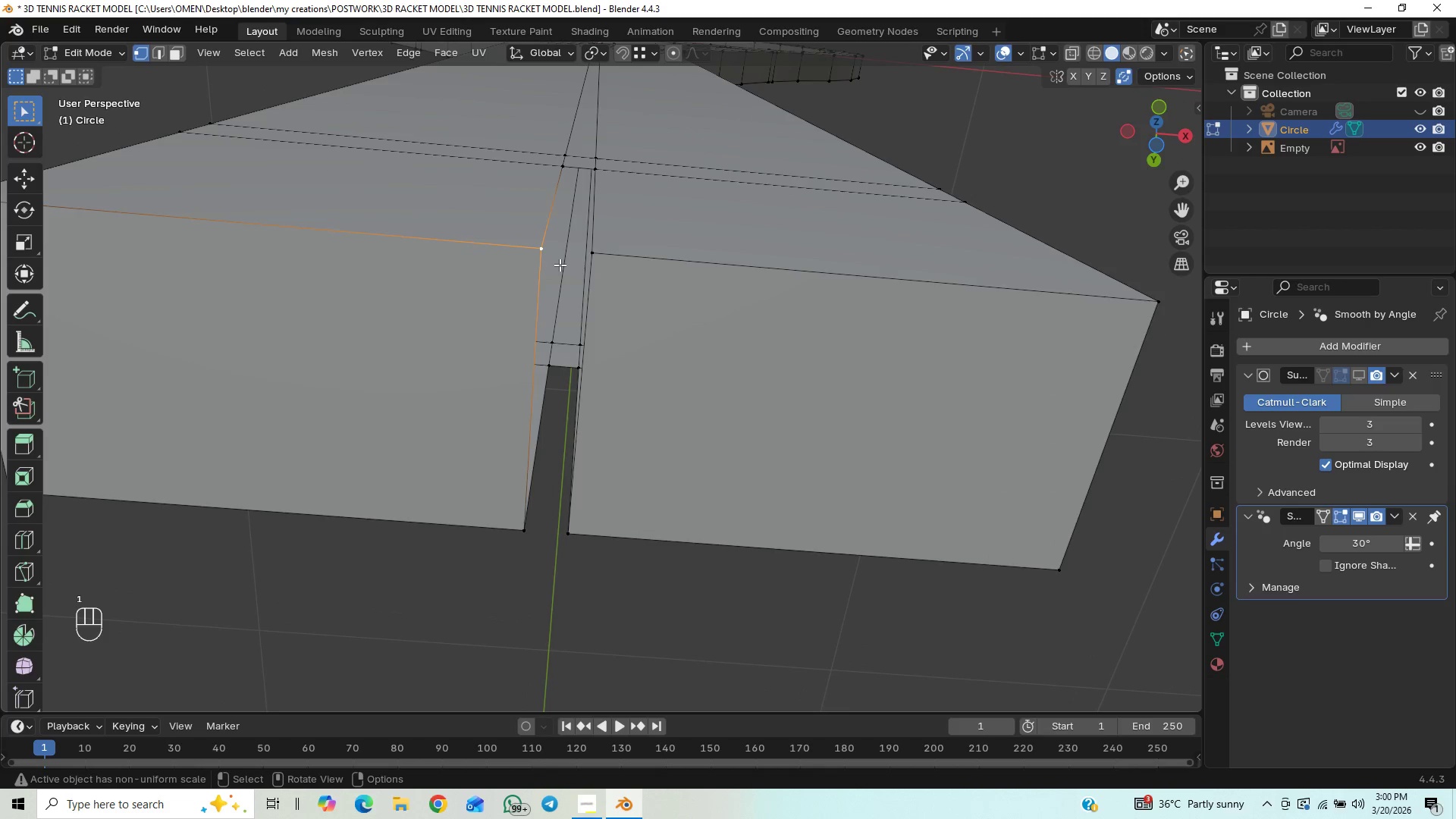 
key(E)
 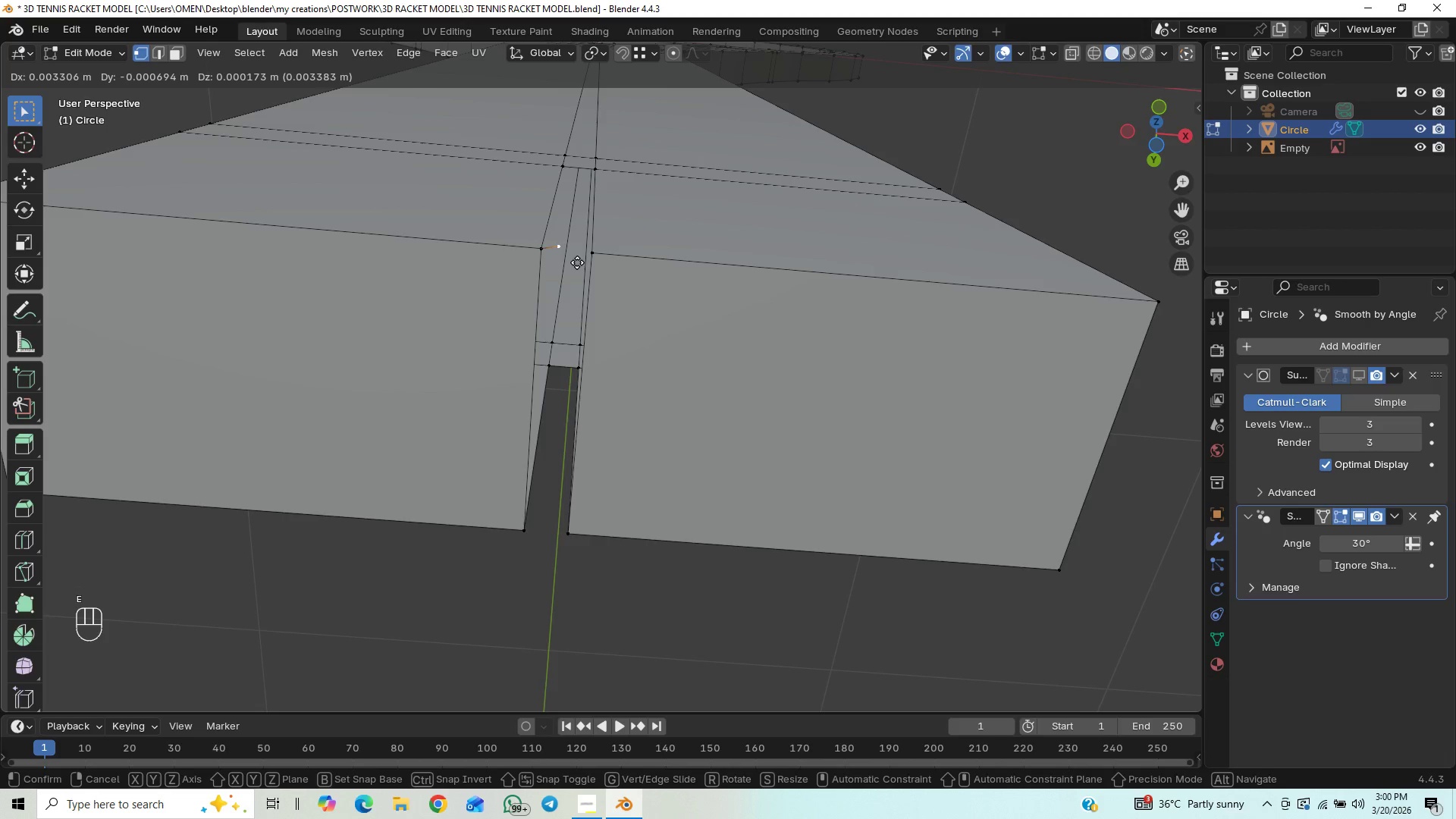 
key(X)
 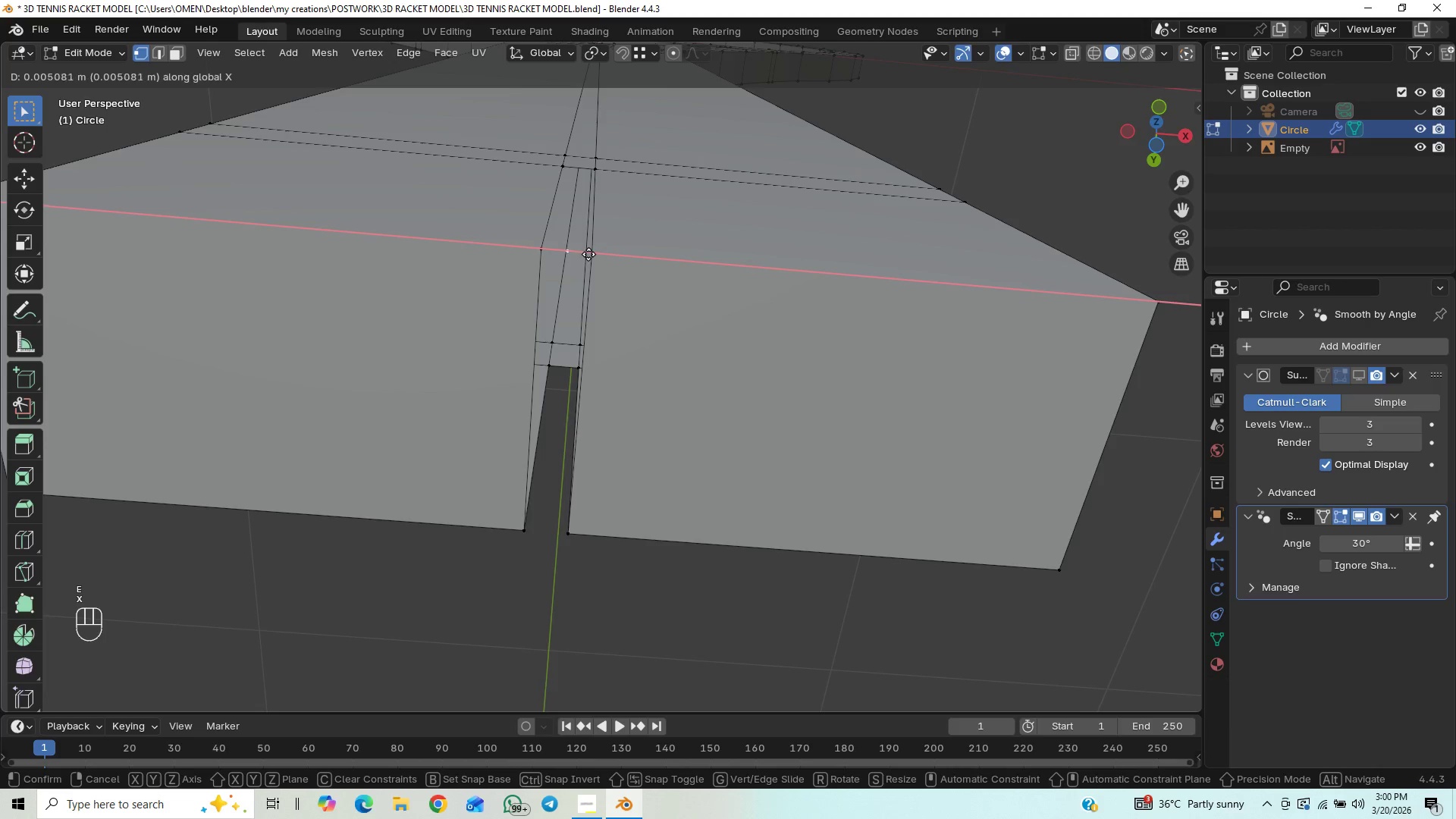 
hold_key(key=ControlLeft, duration=1.0)
left_click([597, 254])
 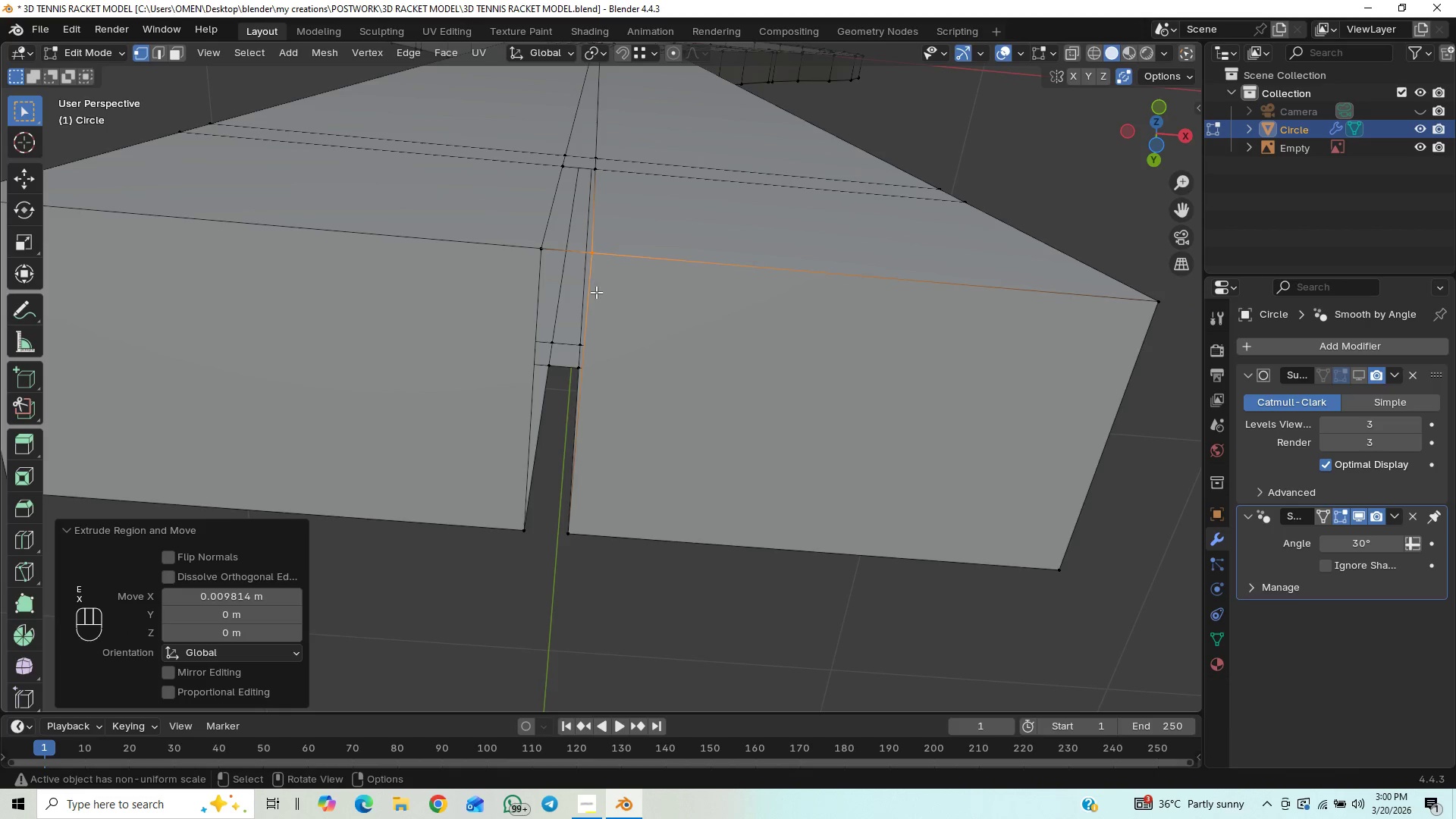 
right_click([603, 288])
 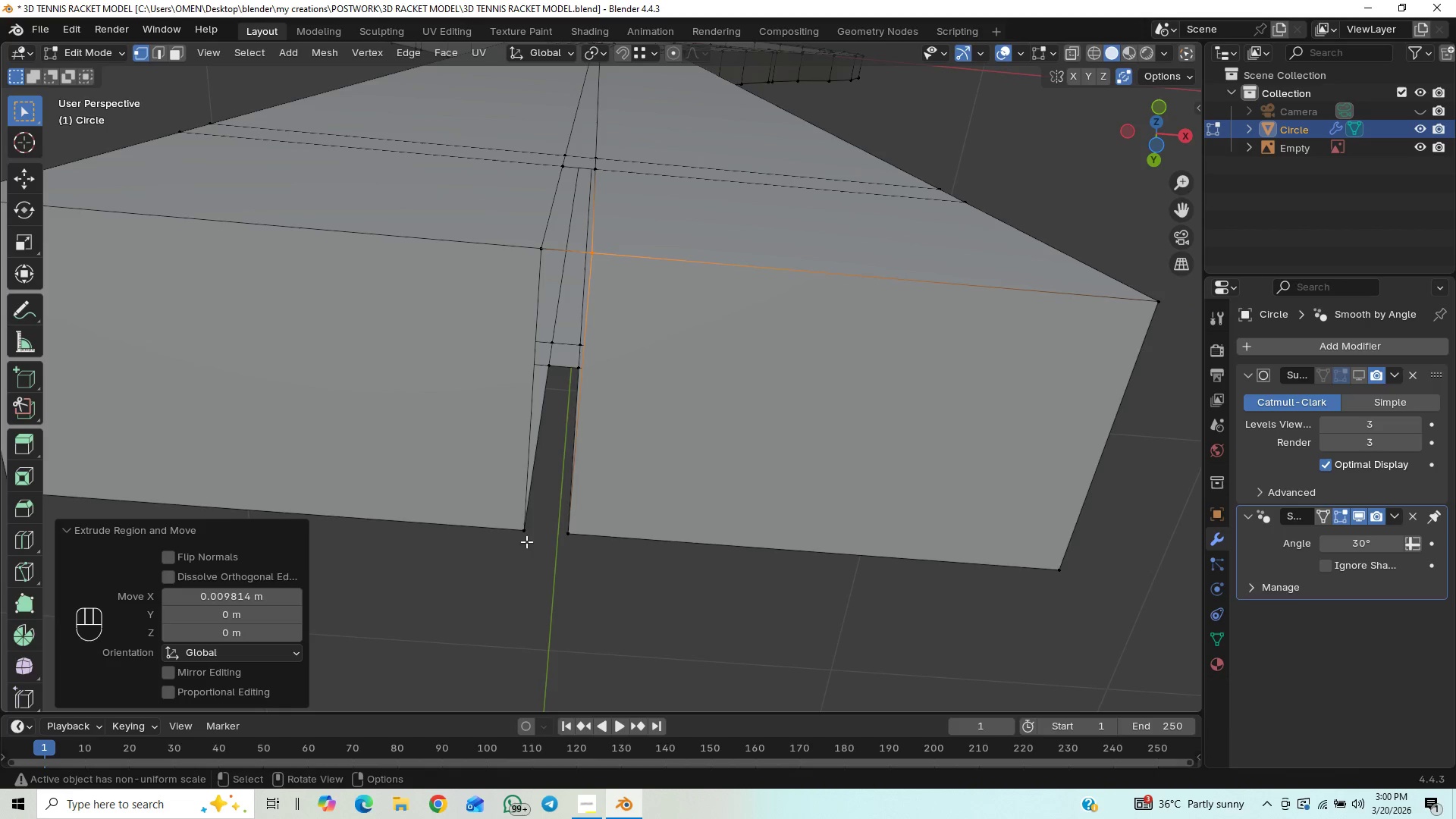 
left_click([526, 531])
 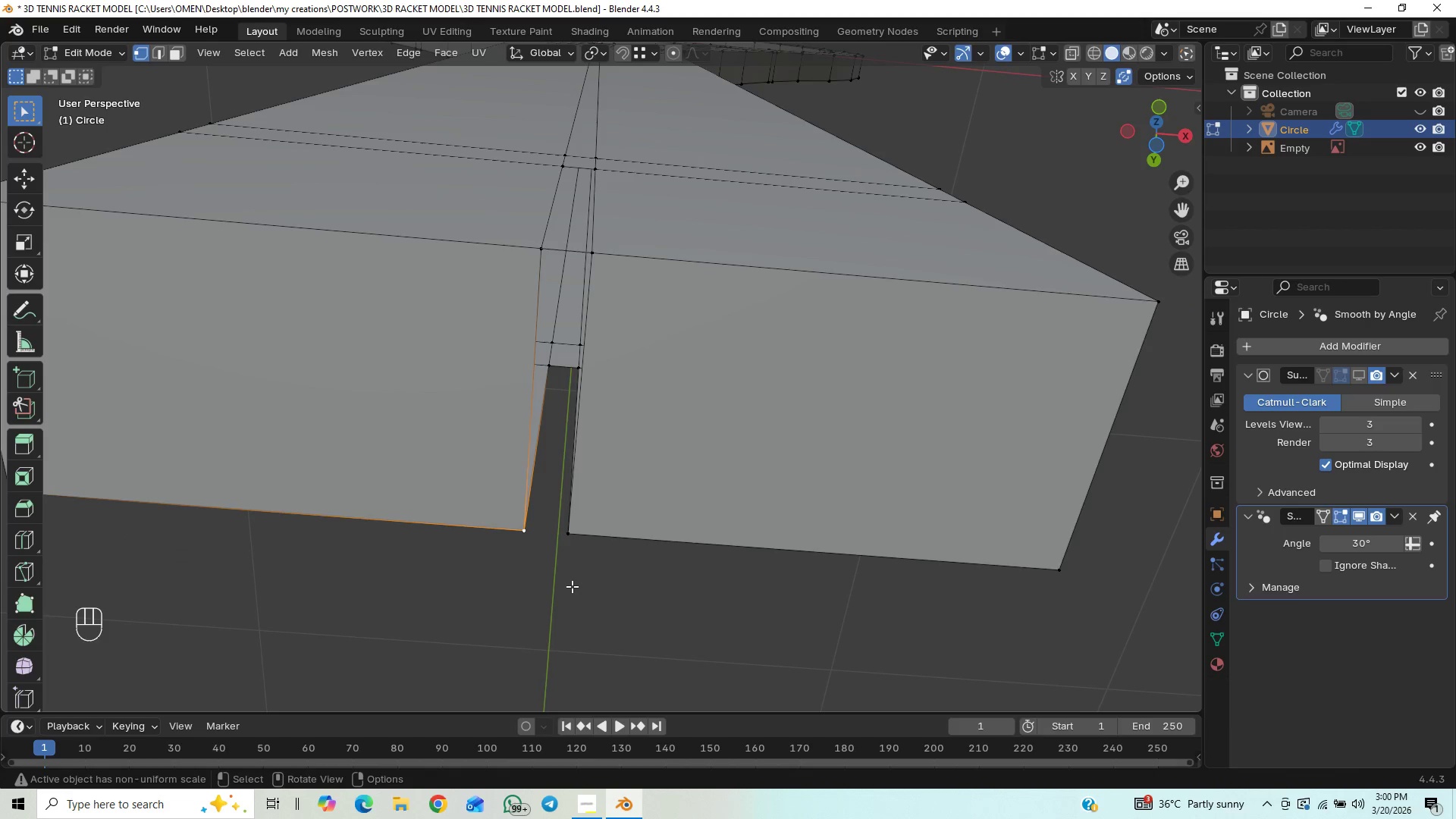 
type(EX)
 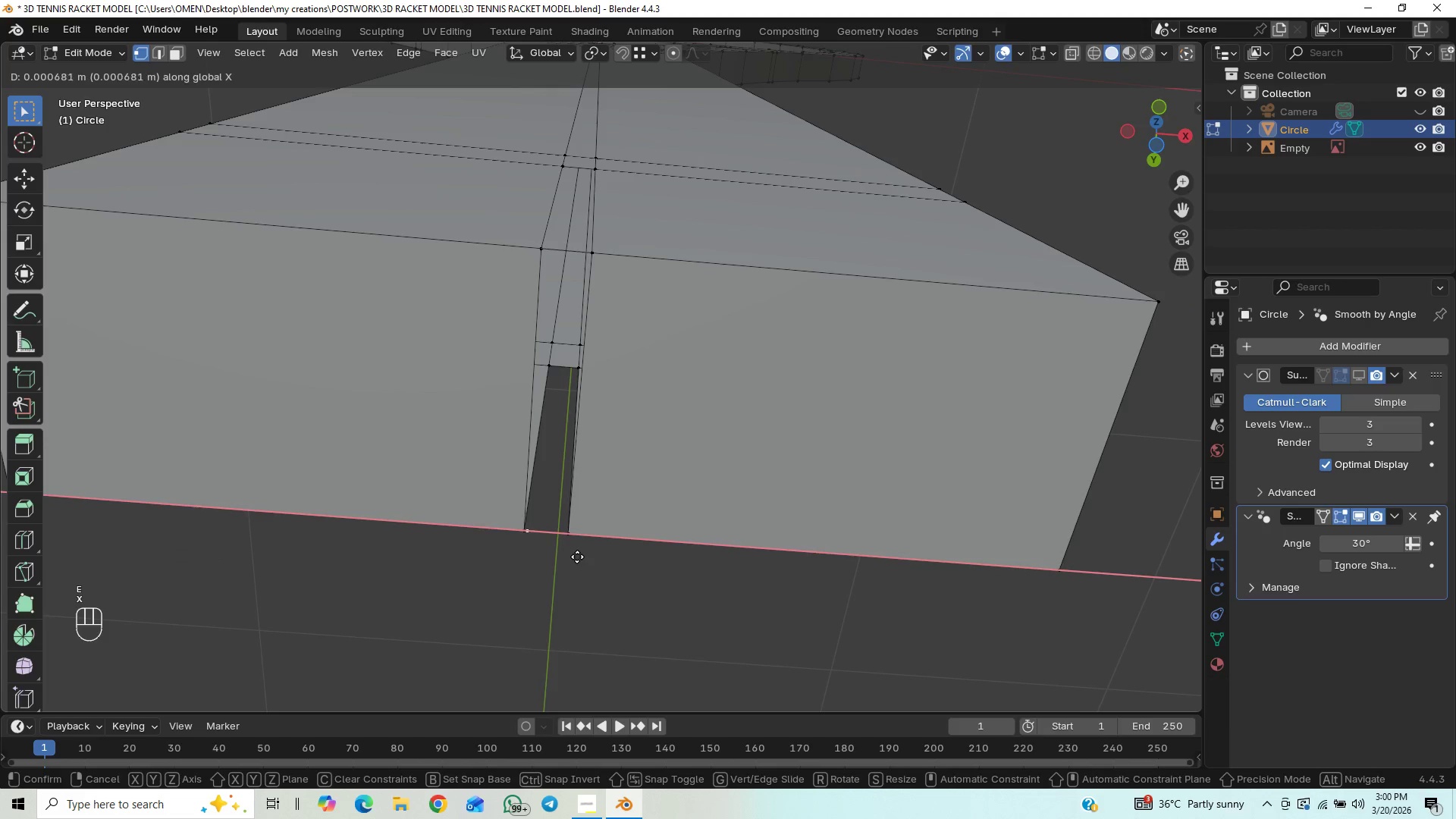 
hold_key(key=ControlLeft, duration=0.84)
left_click([573, 536])
 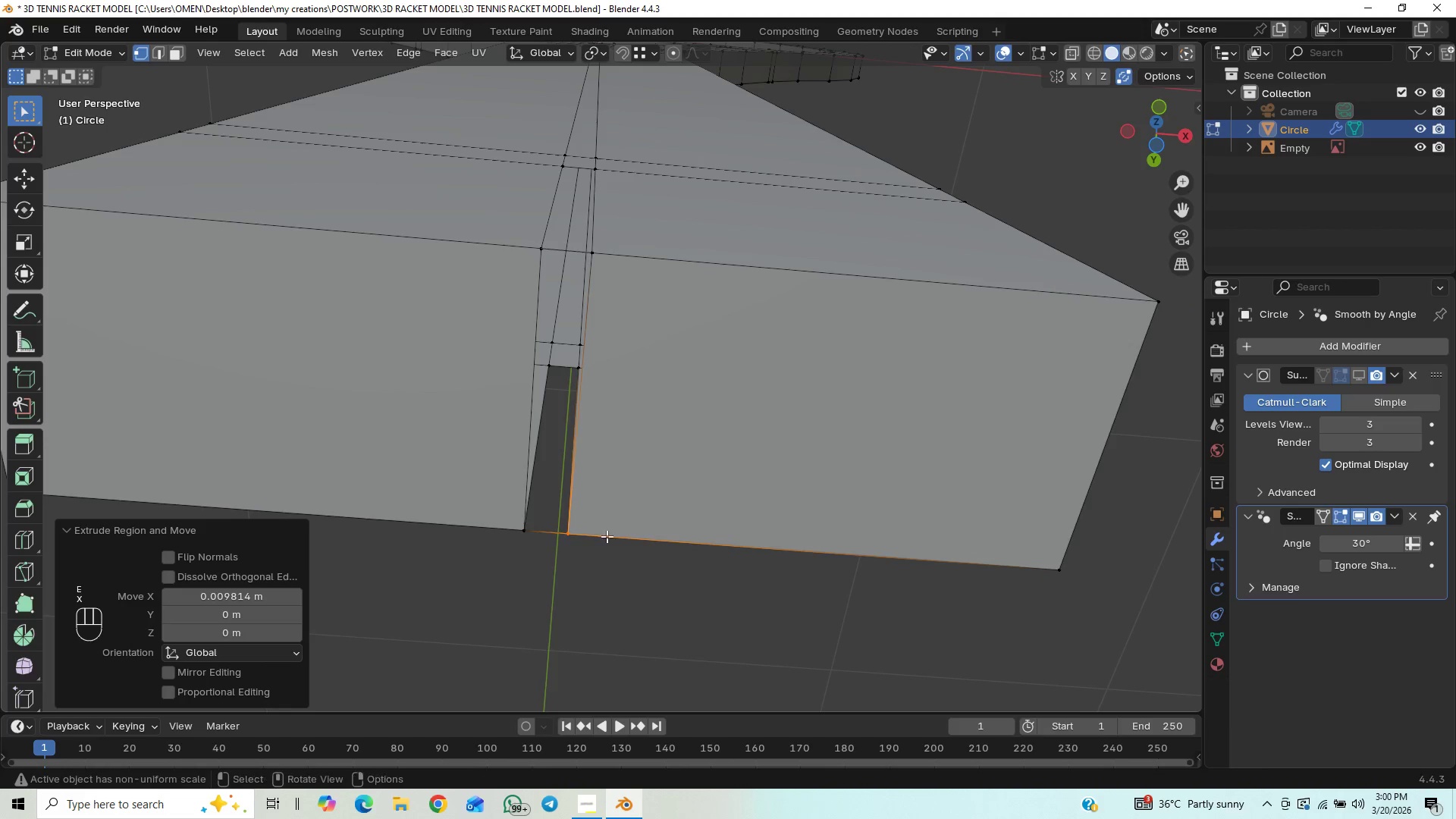 
right_click([607, 534])
 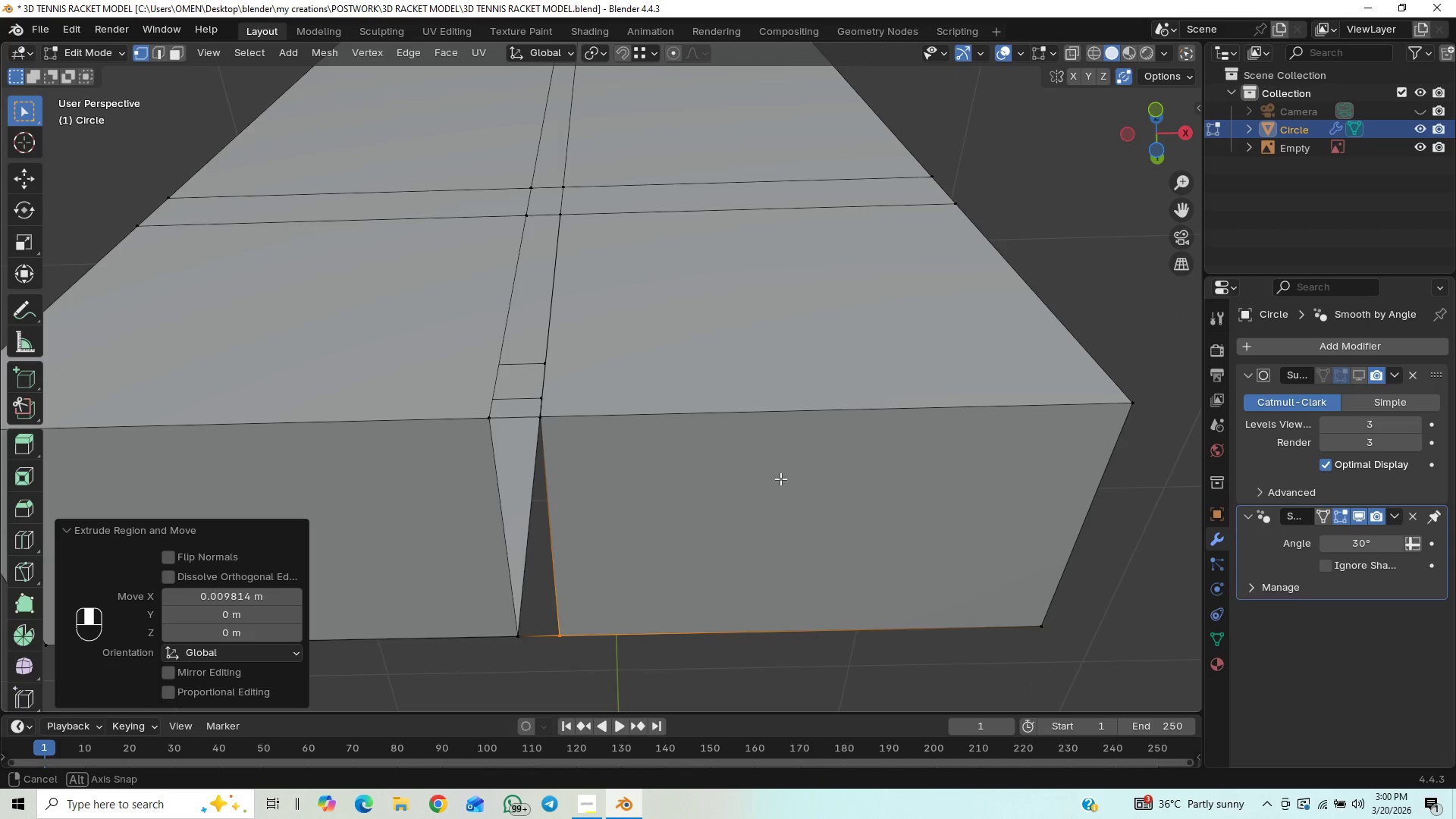 
double_click([780, 465])
 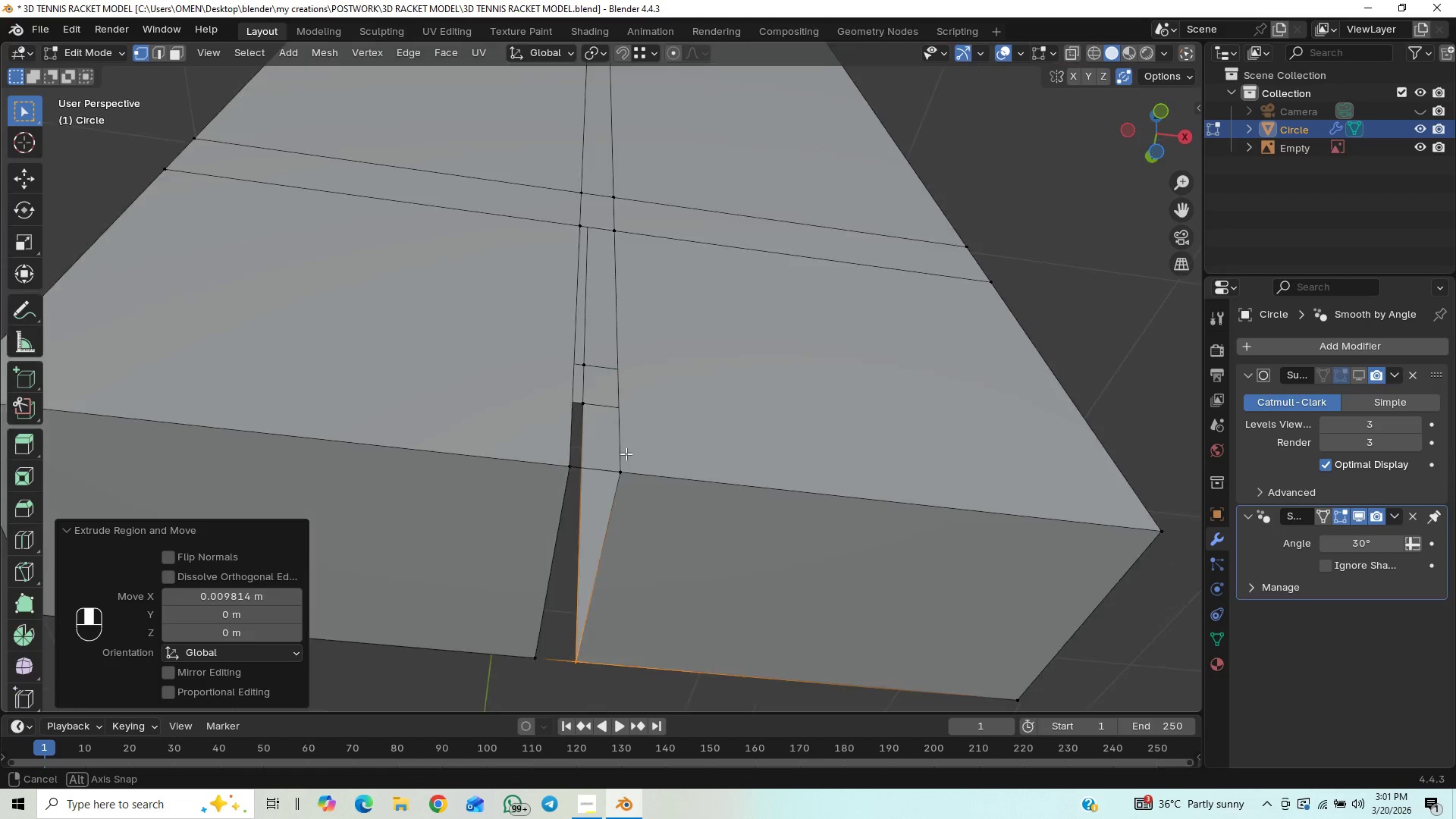 
key(2)
 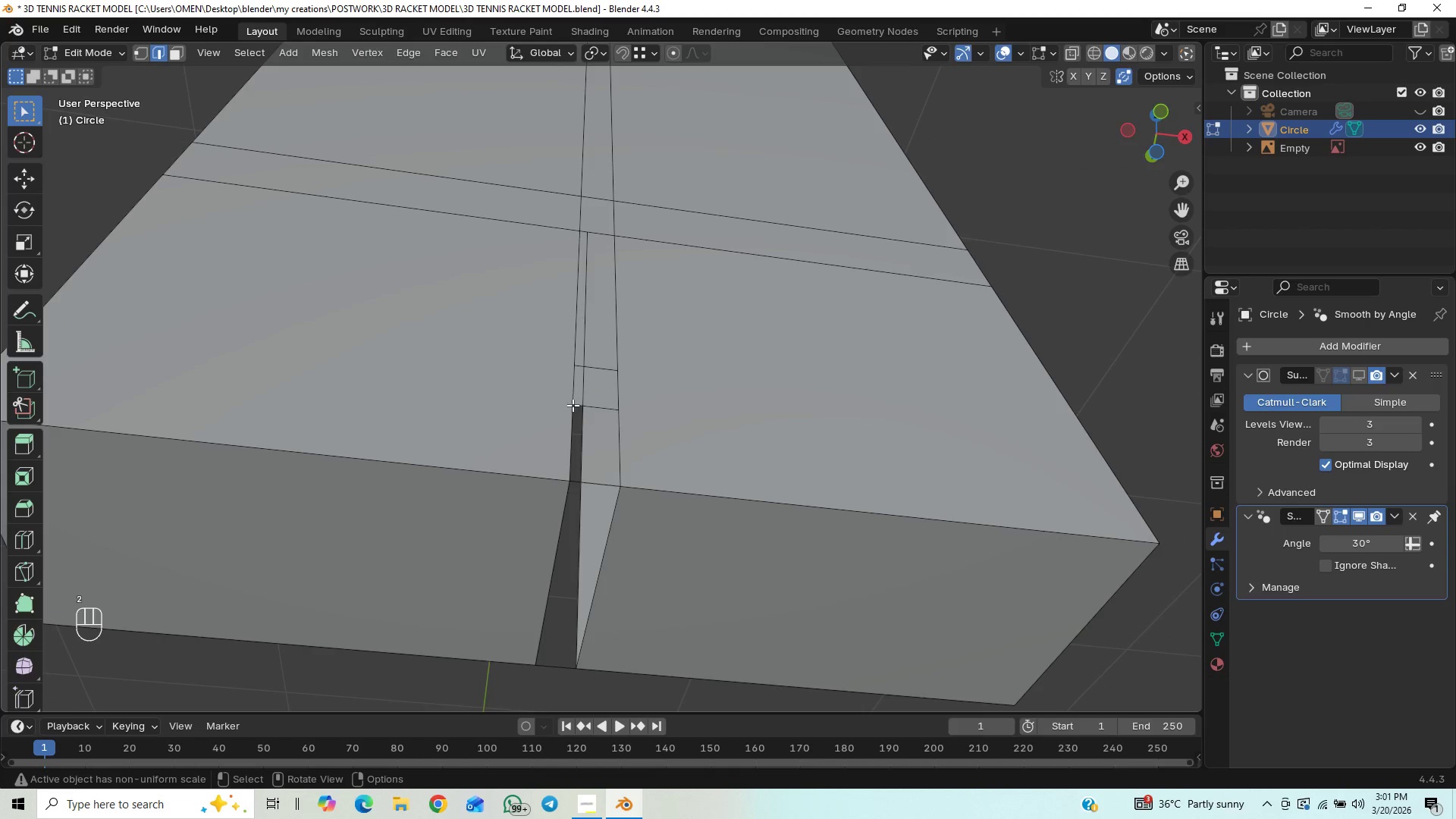 
hold_key(key=AltLeft, duration=0.91)
left_click([568, 416])
 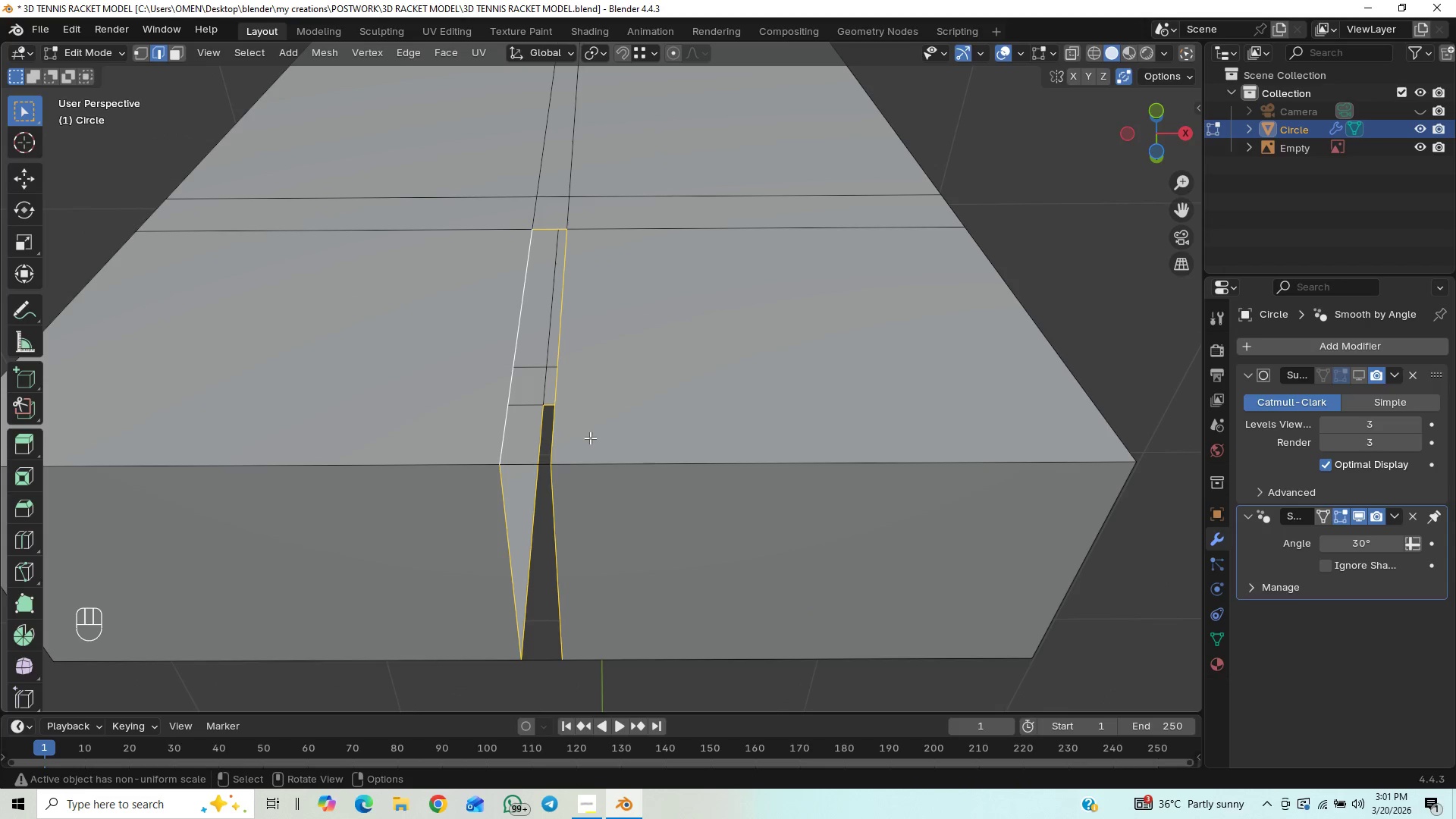 
wait(5.12)
 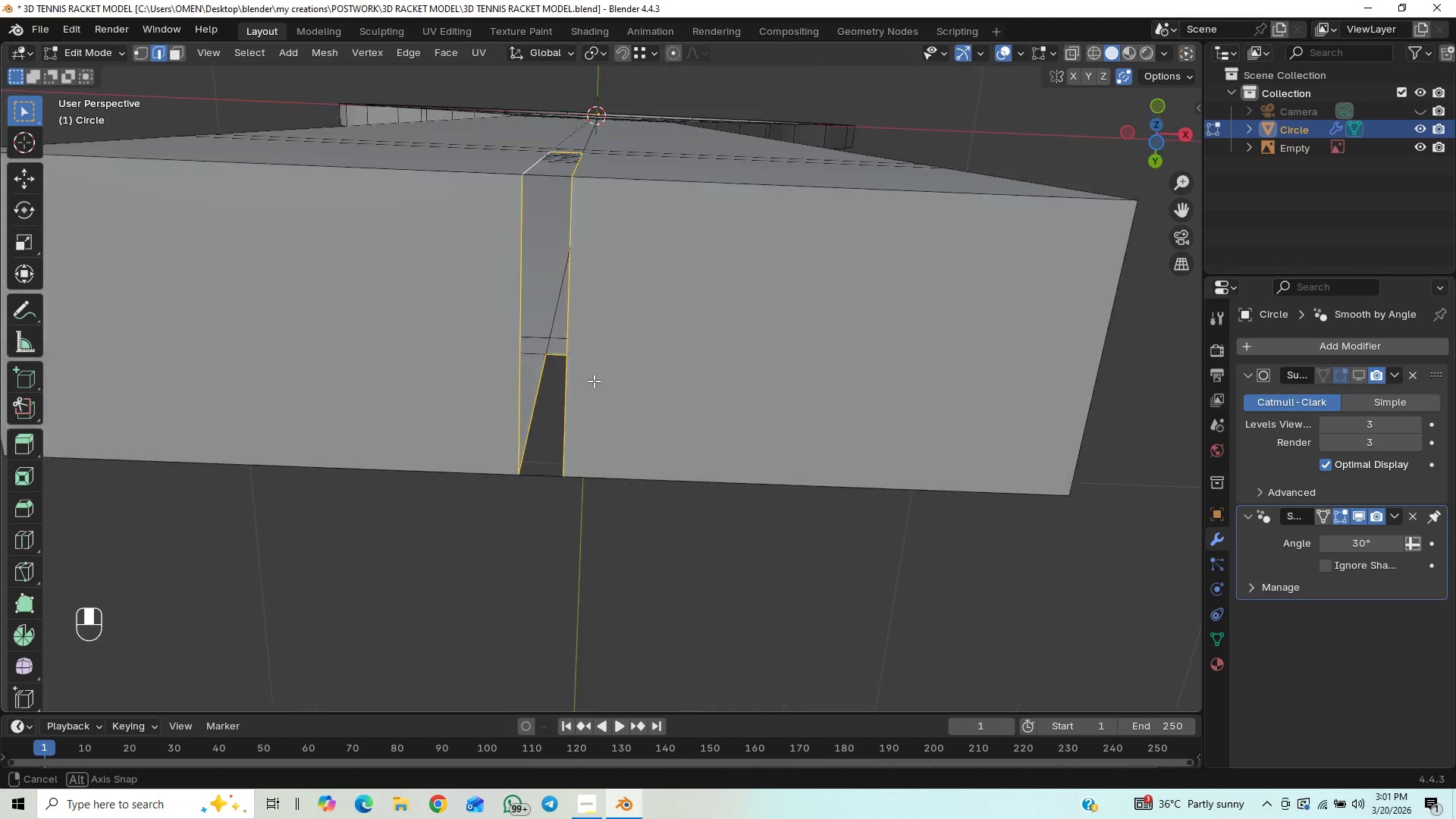 
left_click([527, 460])
 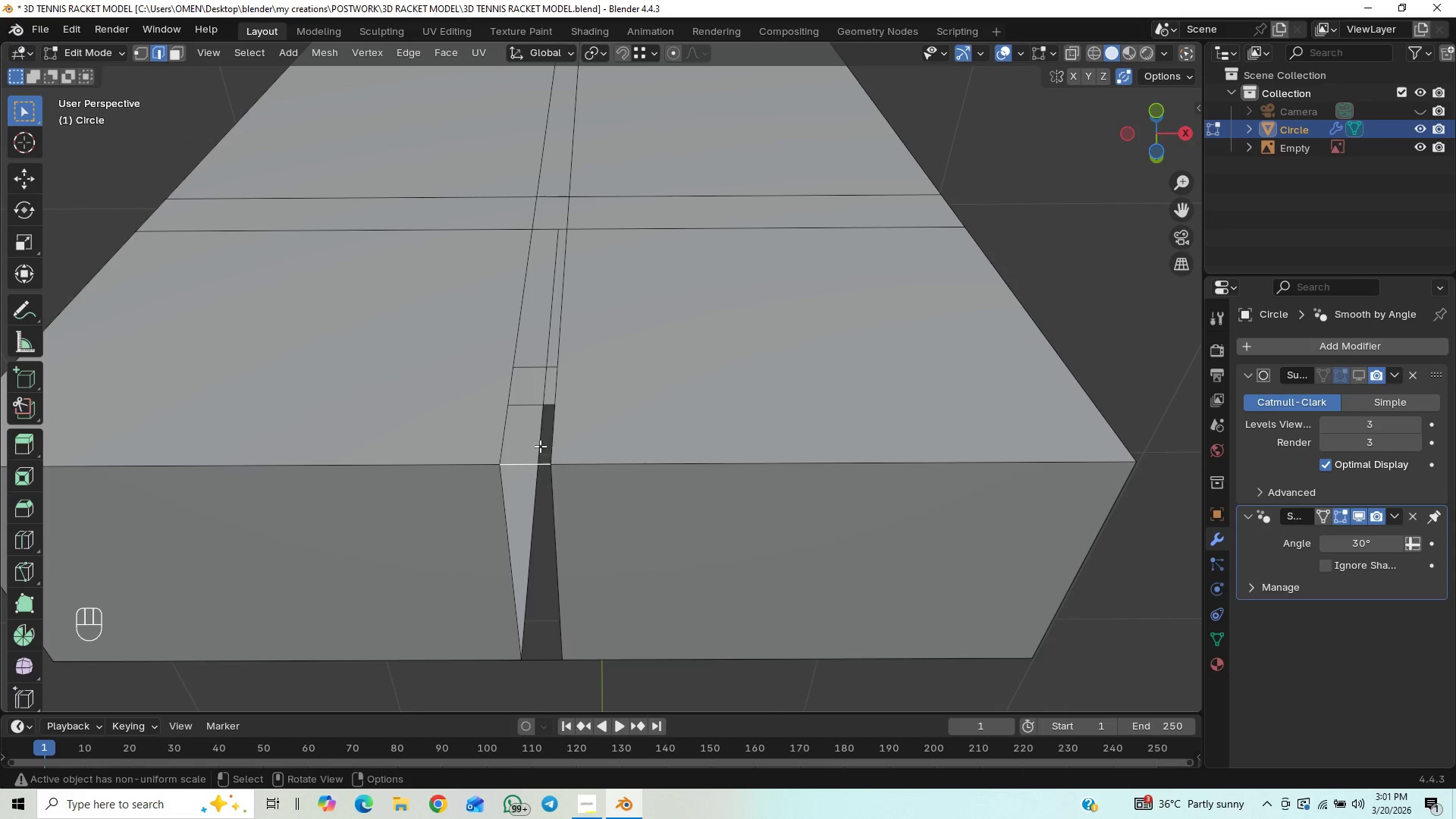 
hold_key(key=ShiftLeft, duration=1.3)
left_click([548, 225])
 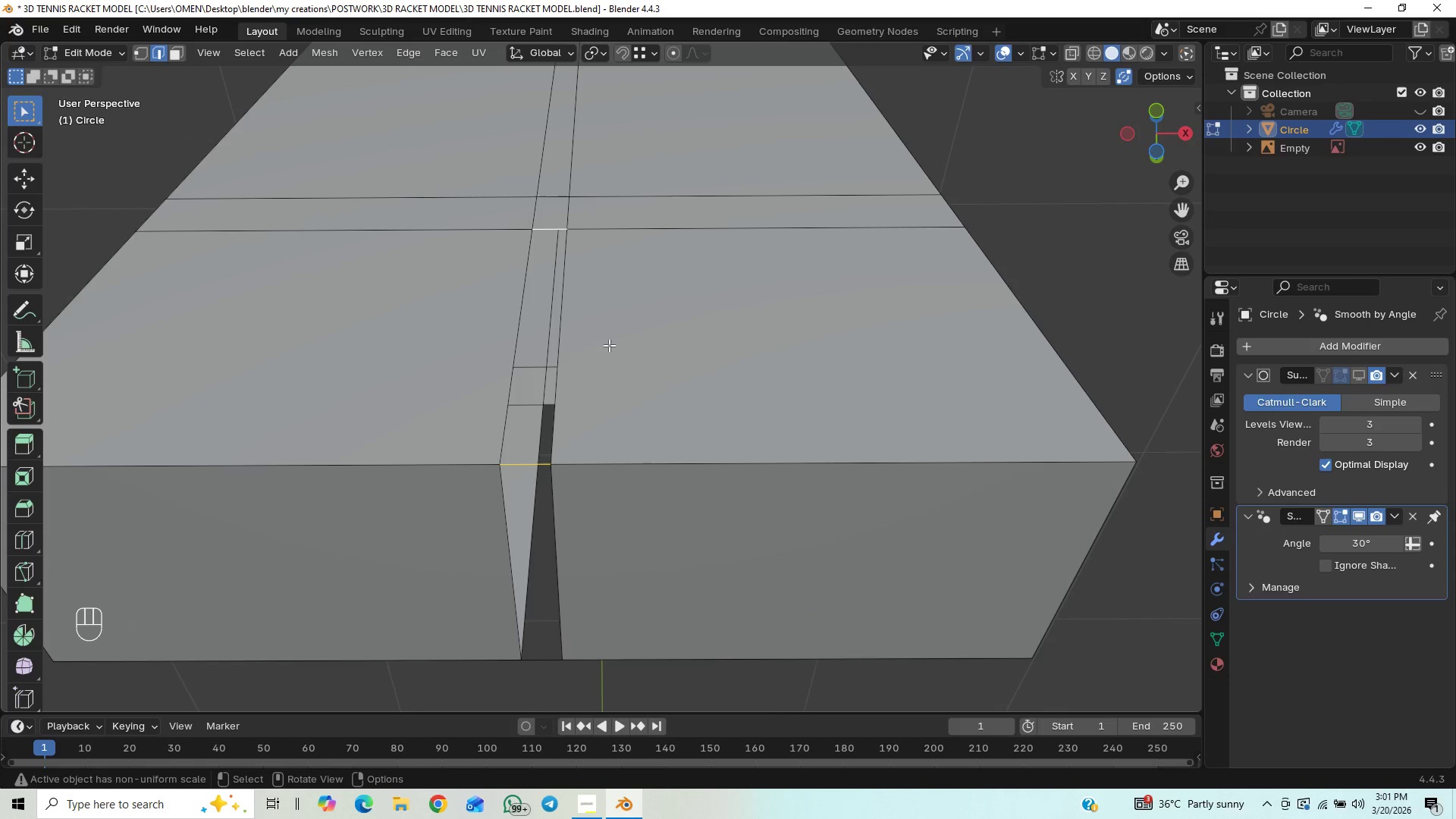 
key(F)
 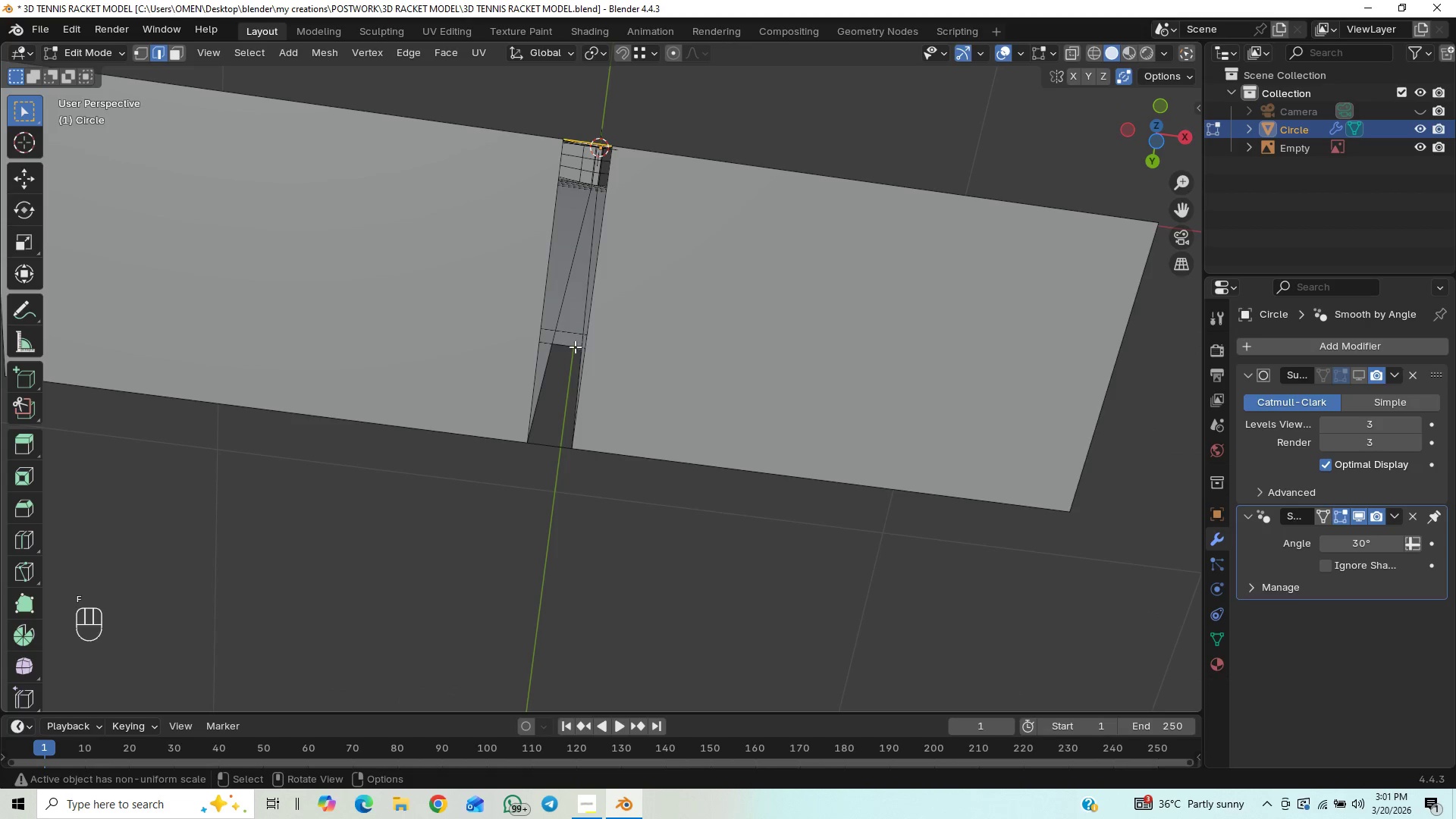 
hold_key(key=ShiftLeft, duration=1.02)
left_click([546, 447])
 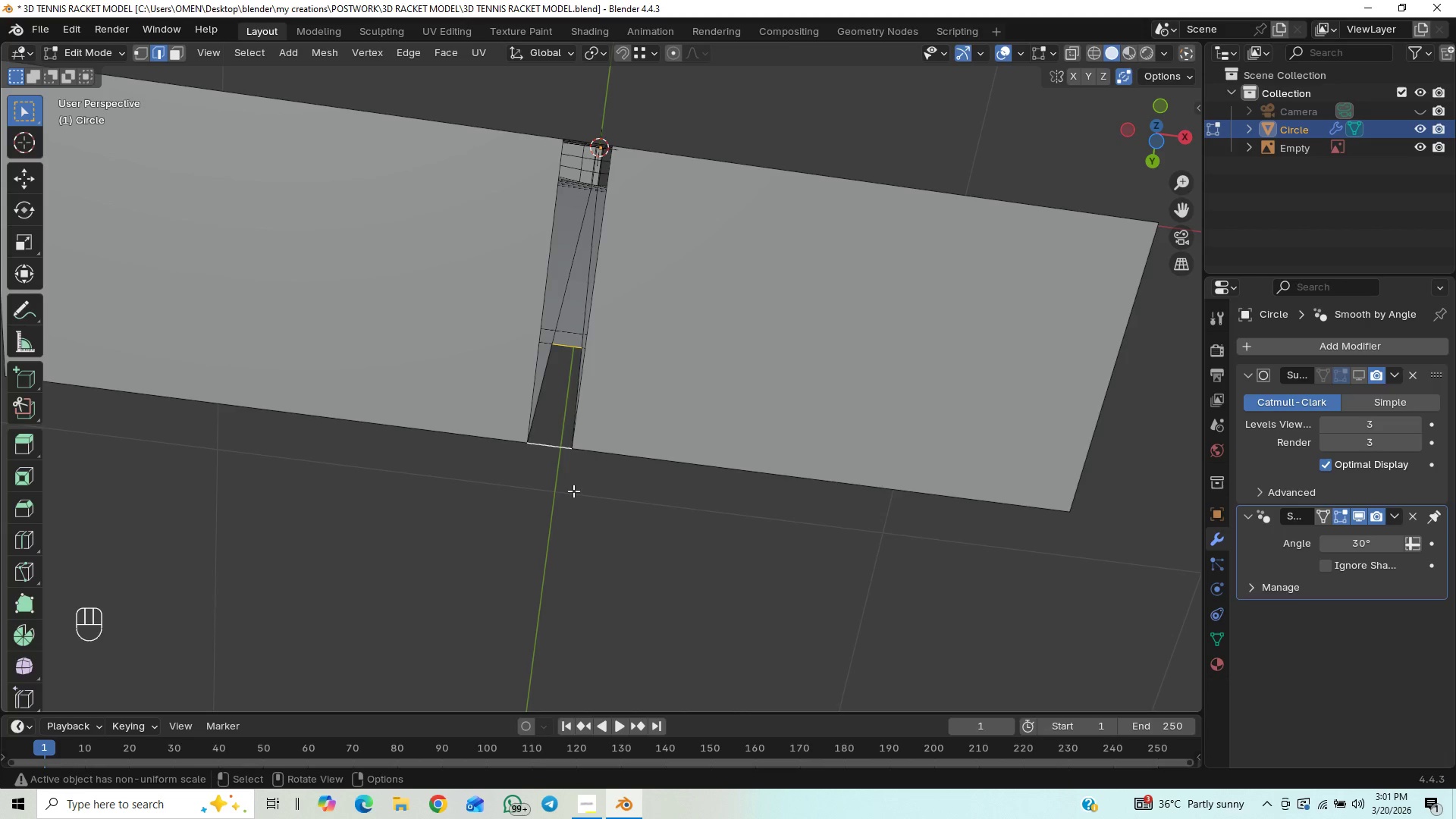 
key(F)
 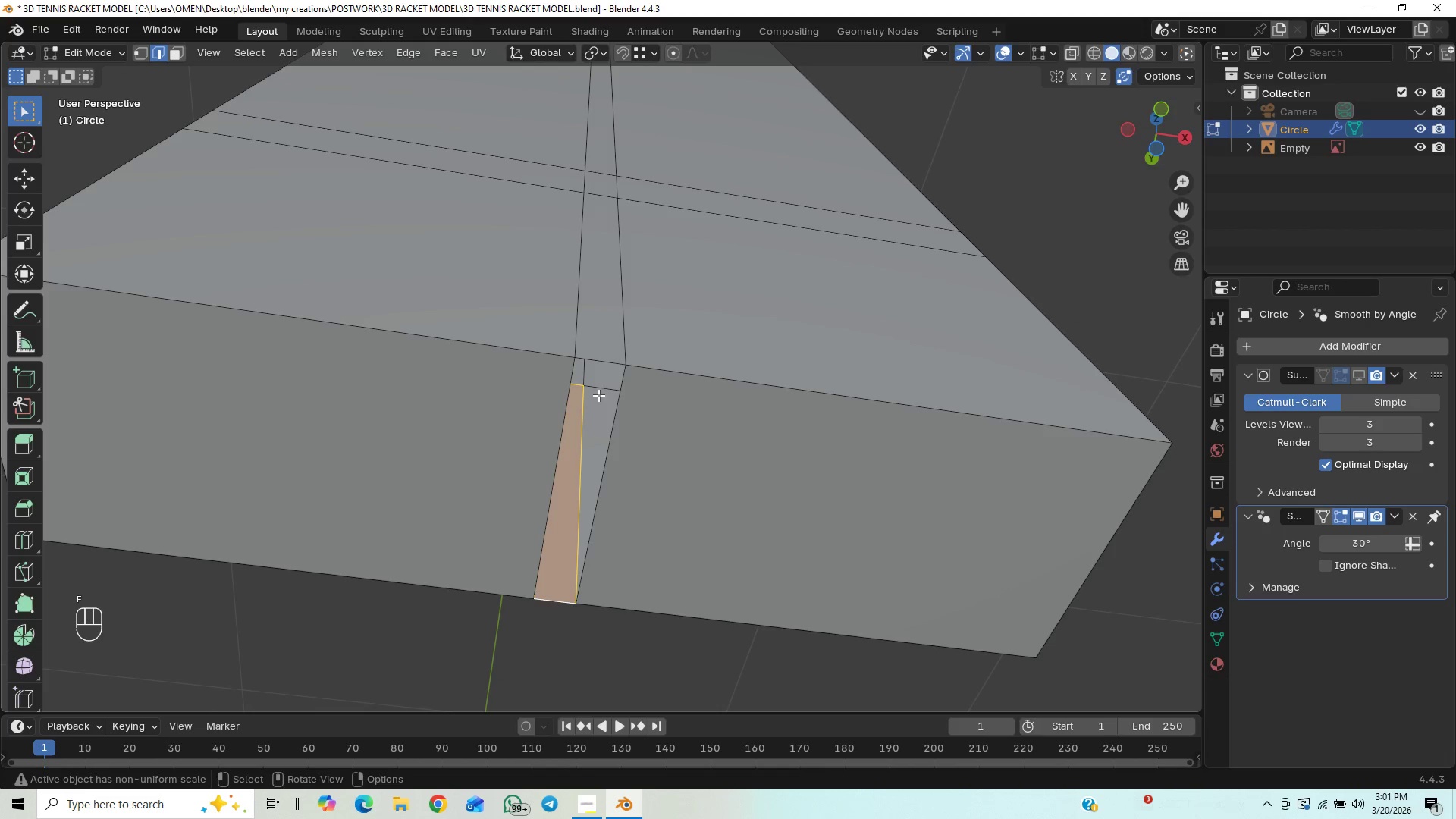 
left_click([604, 362])
 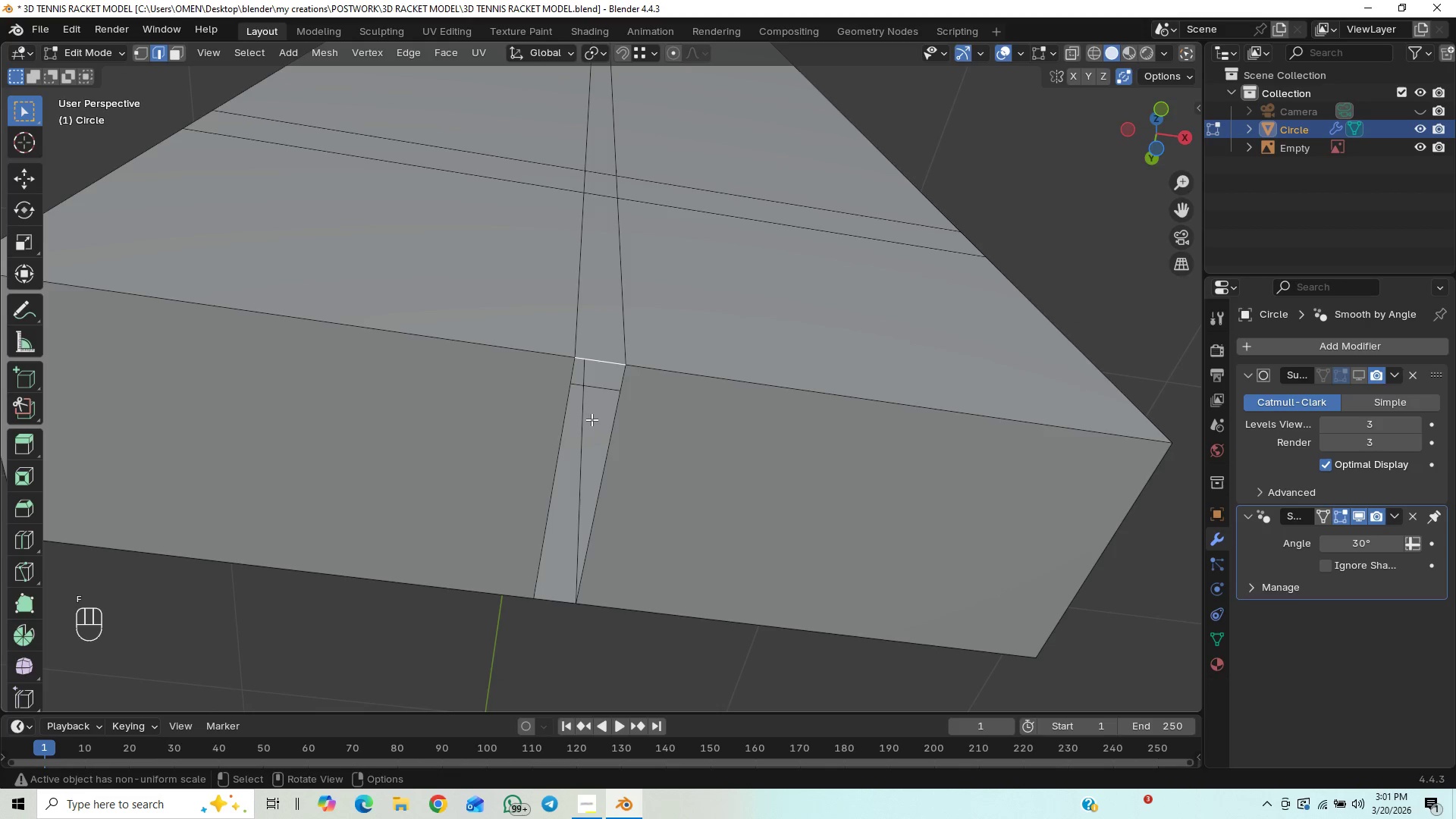 
hold_key(key=ShiftLeft, duration=1.28)
left_click([556, 601])
 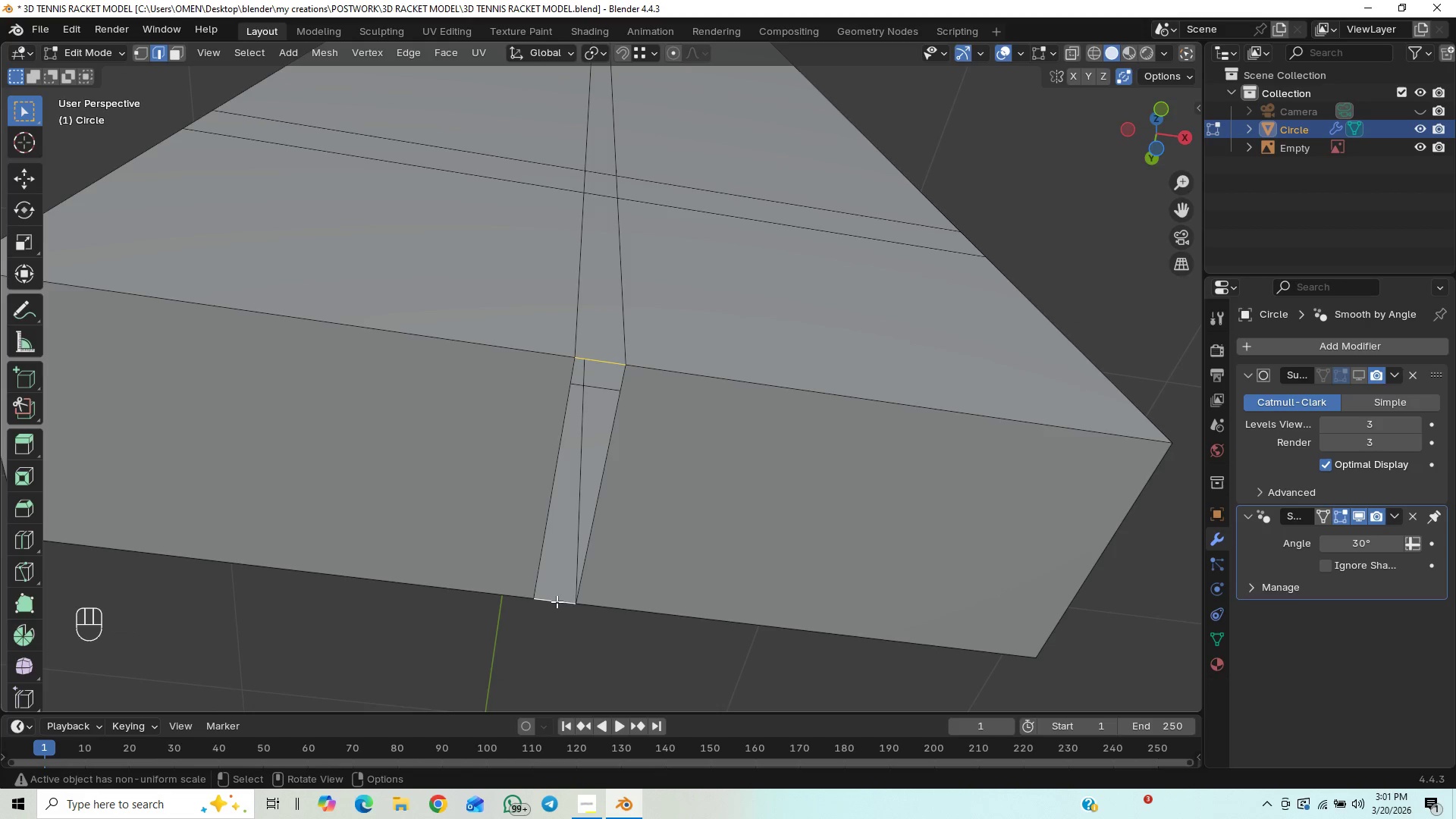 
key(F)
 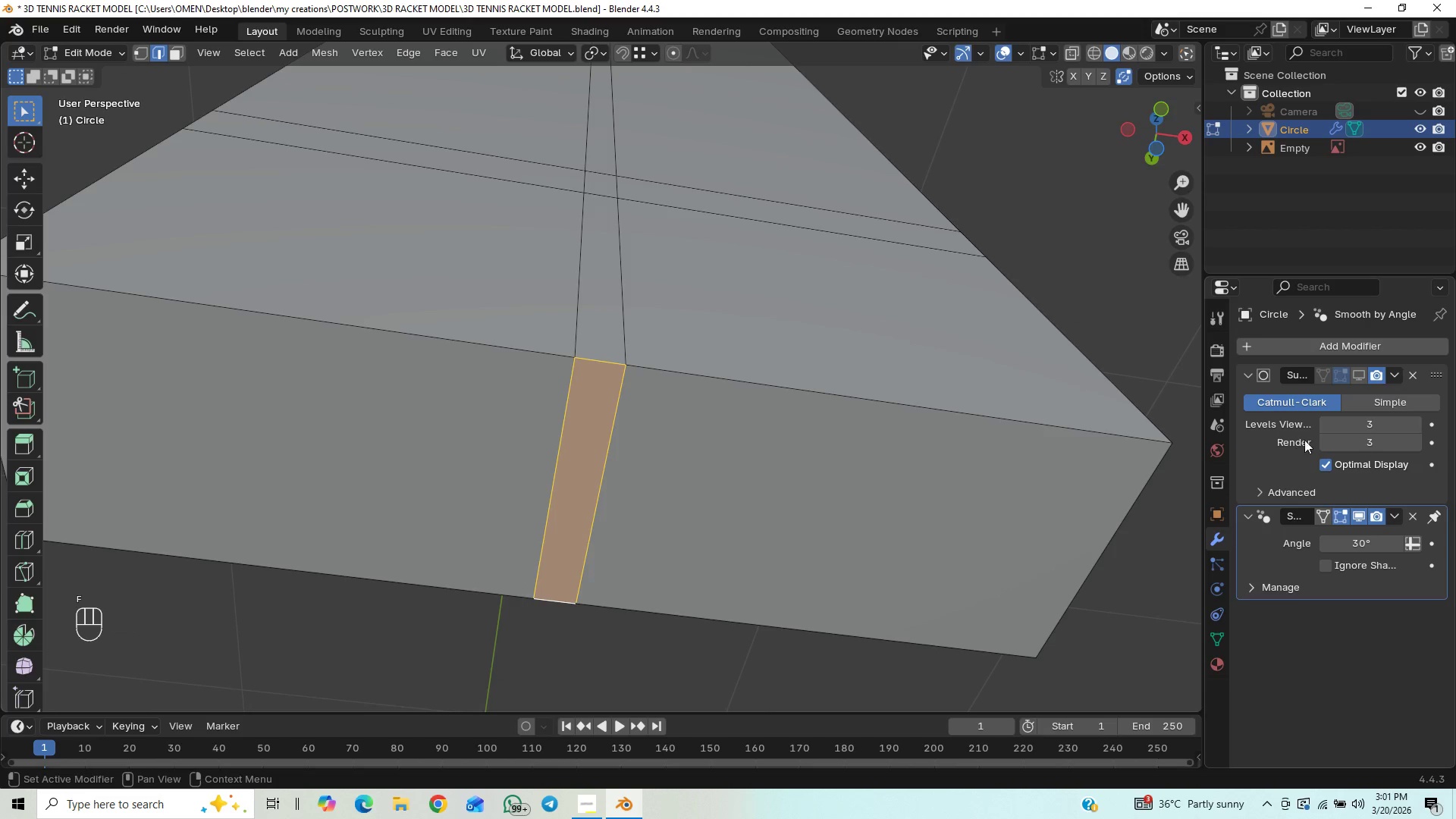 
left_click([1357, 369])
 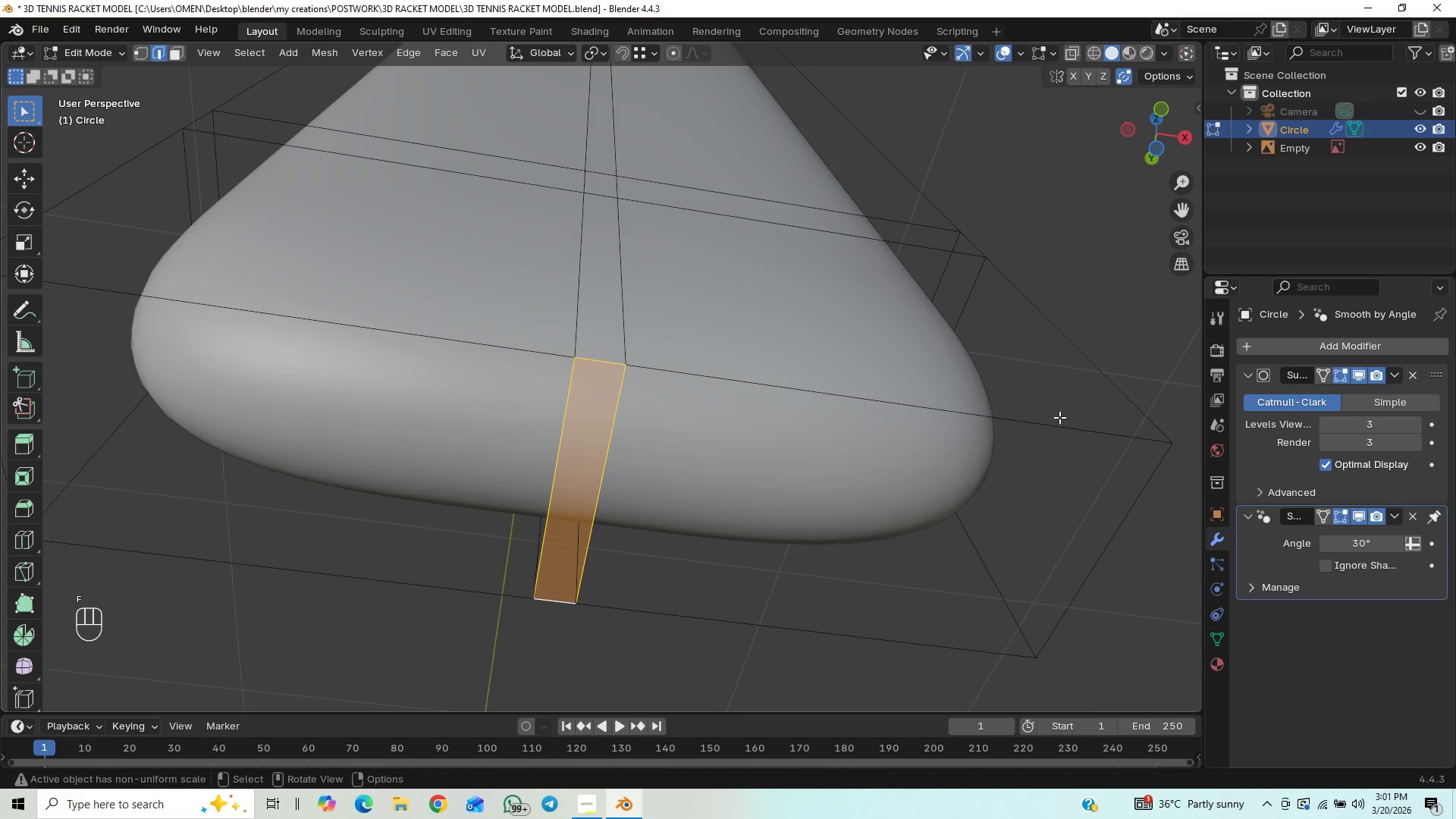 
scroll: coordinate [1016, 425], scroll_direction: down, amount: 6.0
 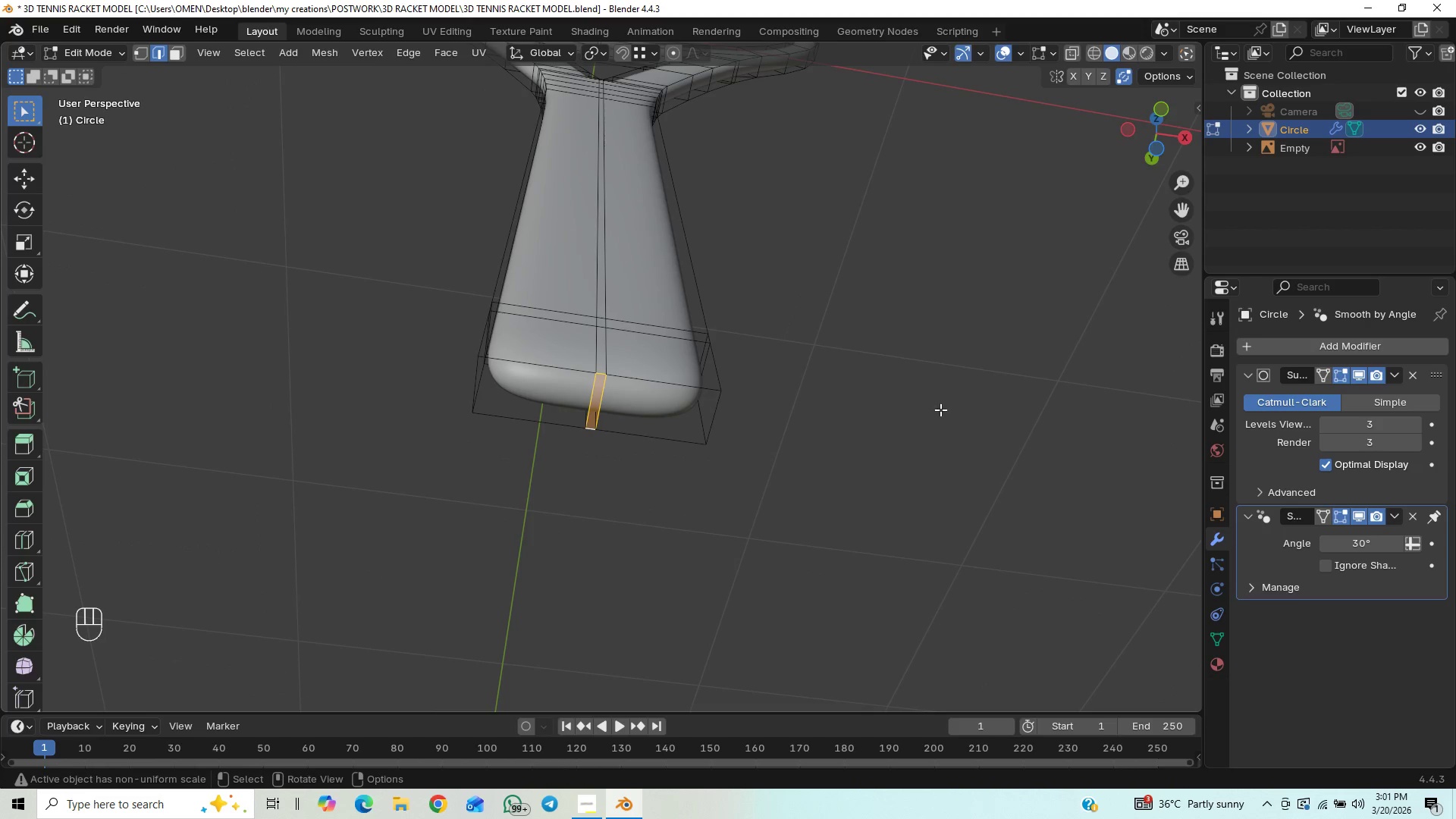 
left_click([915, 420])
 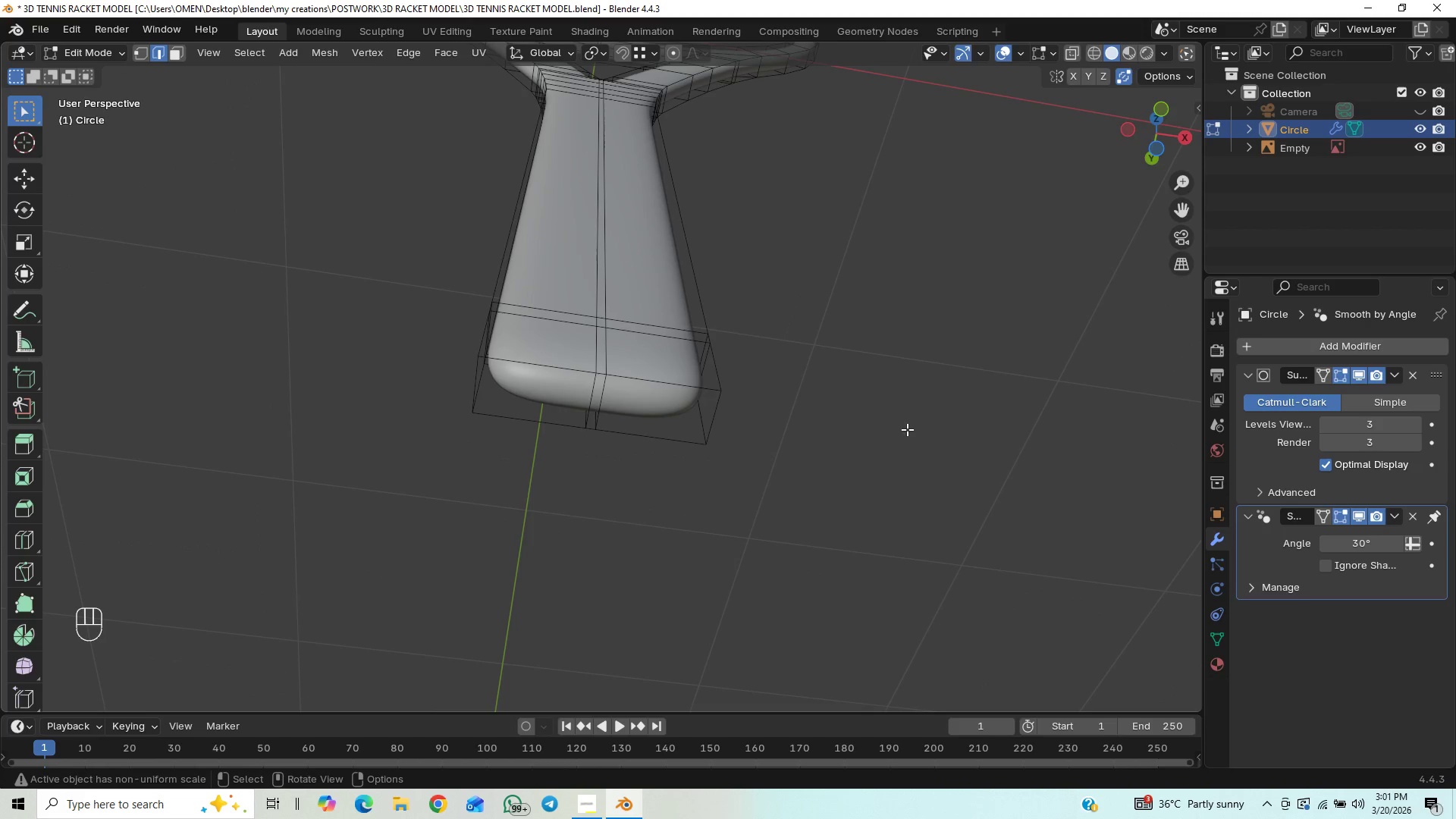 
key(Control+S)
 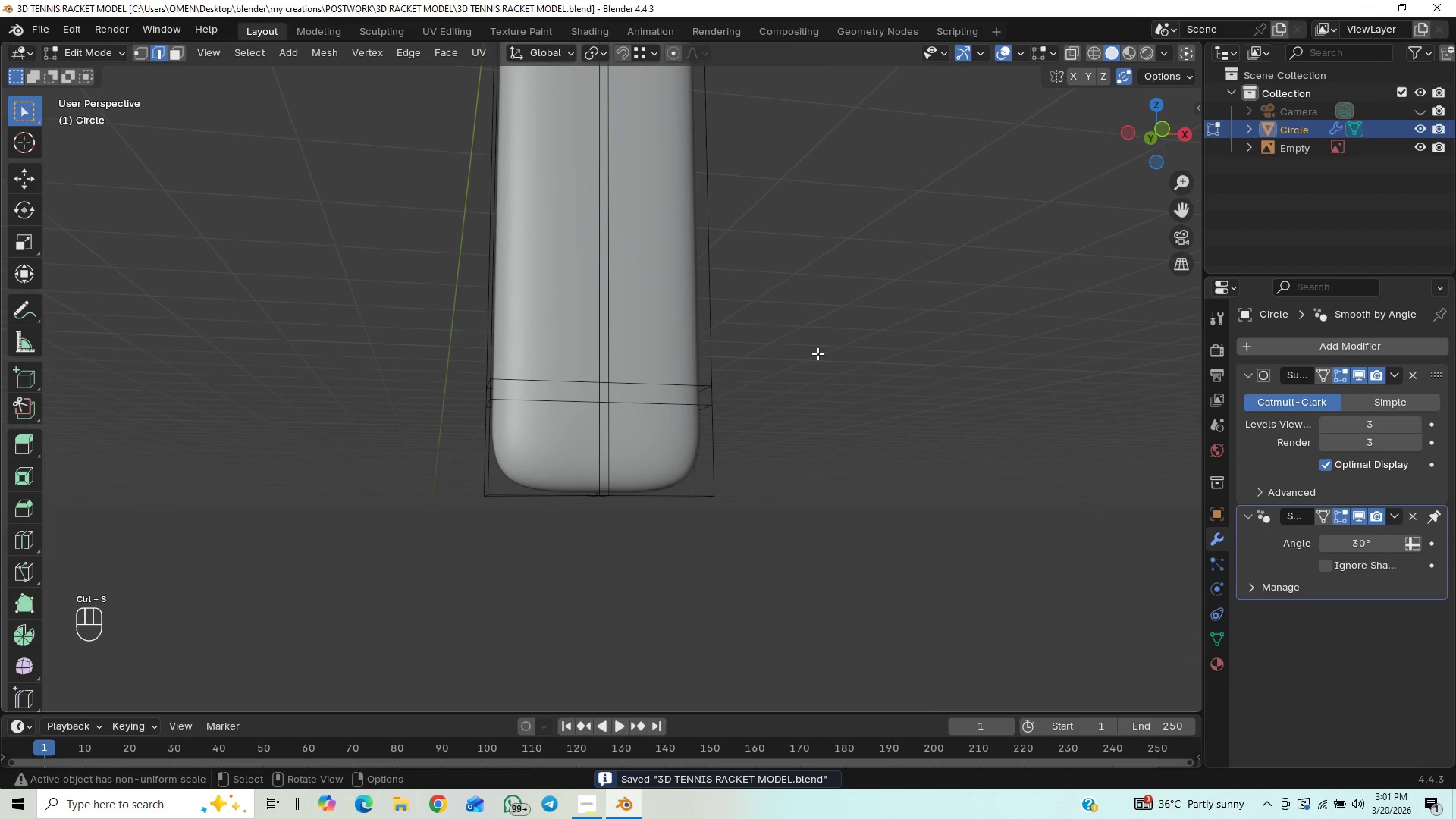 
scroll: coordinate [743, 368], scroll_direction: down, amount: 1.0
 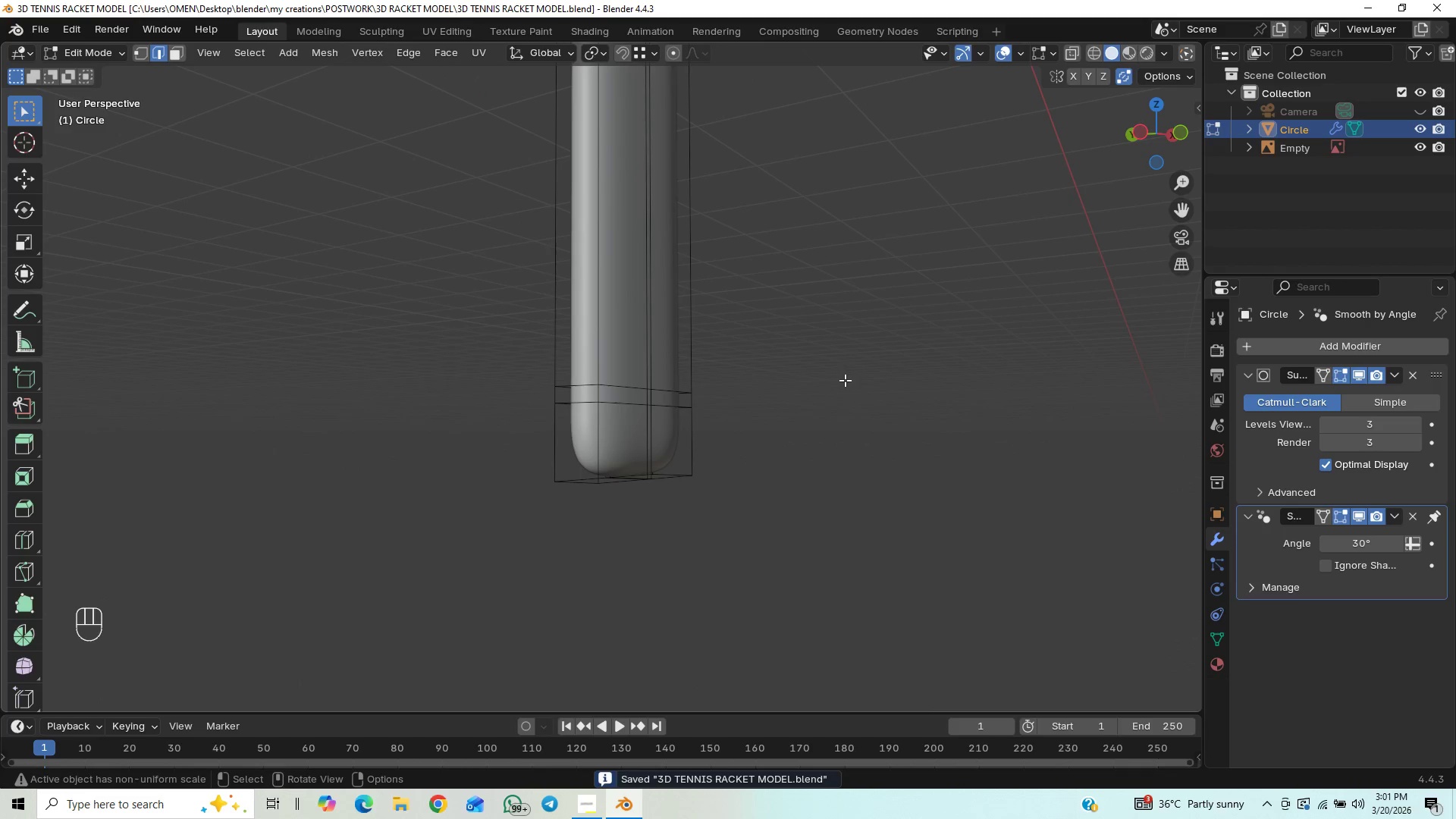 
hold_key(key=ShiftLeft, duration=0.58)
 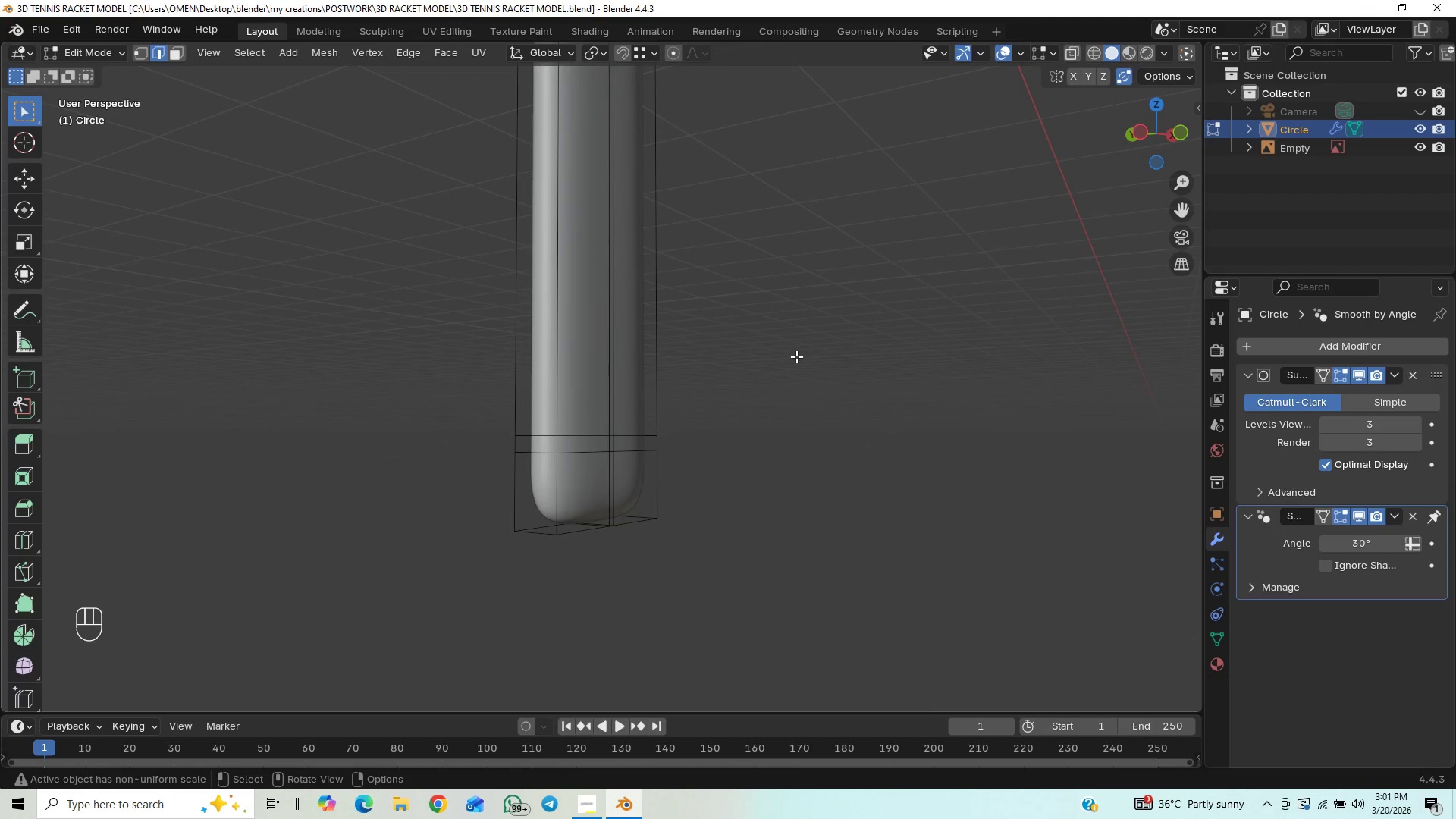 
scroll: coordinate [785, 355], scroll_direction: up, amount: 4.0
 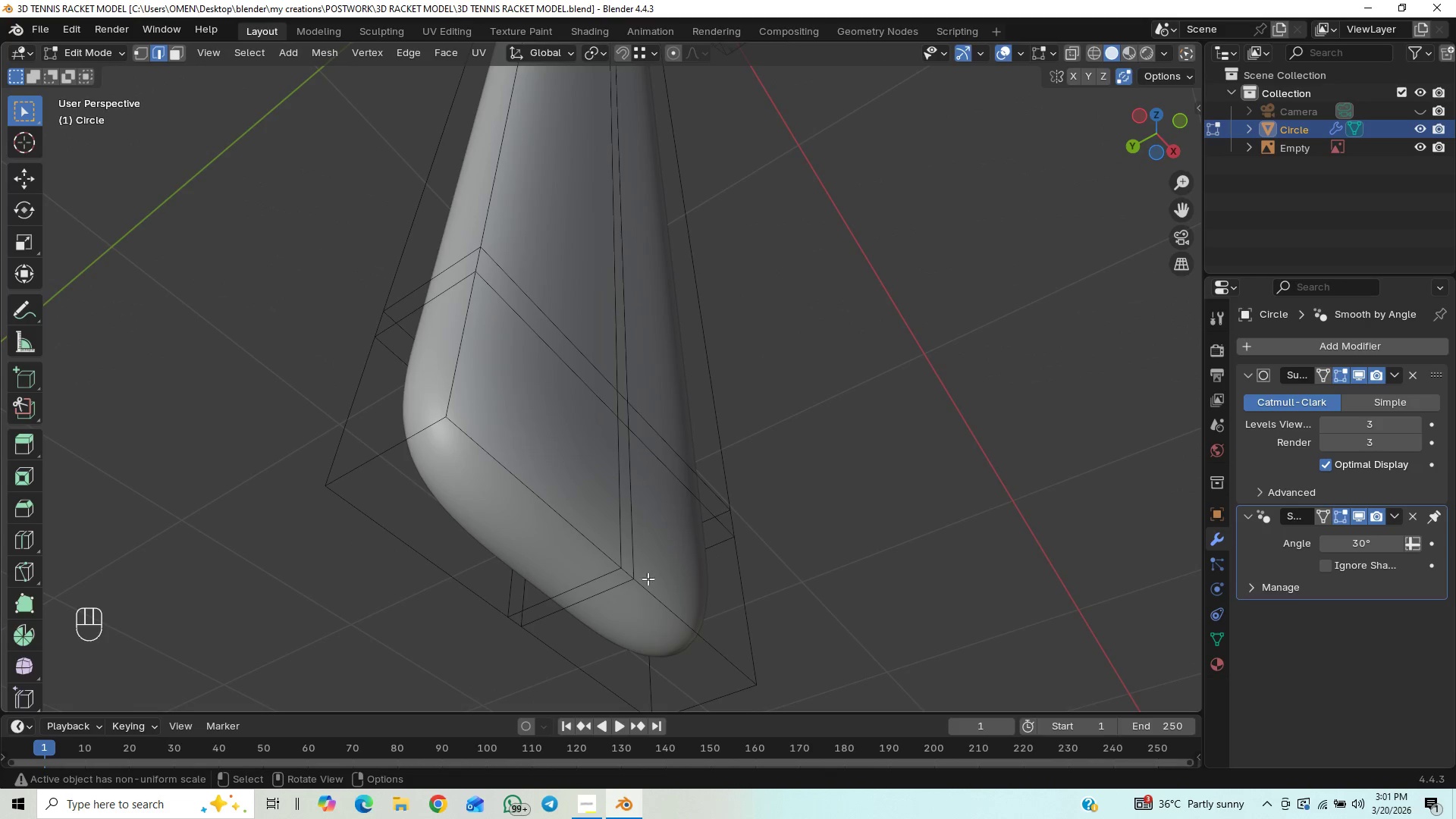 
scroll: coordinate [617, 605], scroll_direction: down, amount: 1.0
 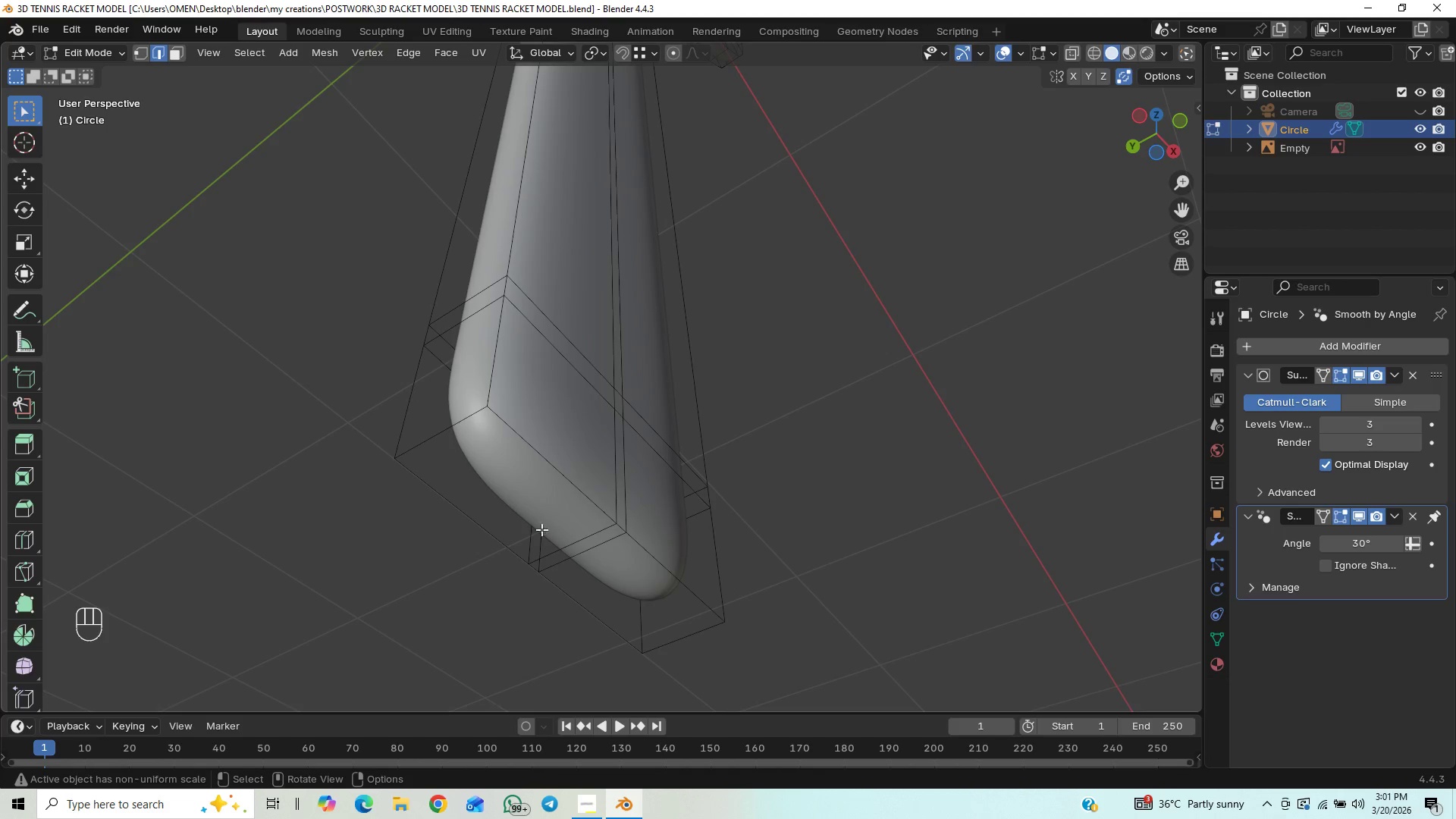 
key(3)
 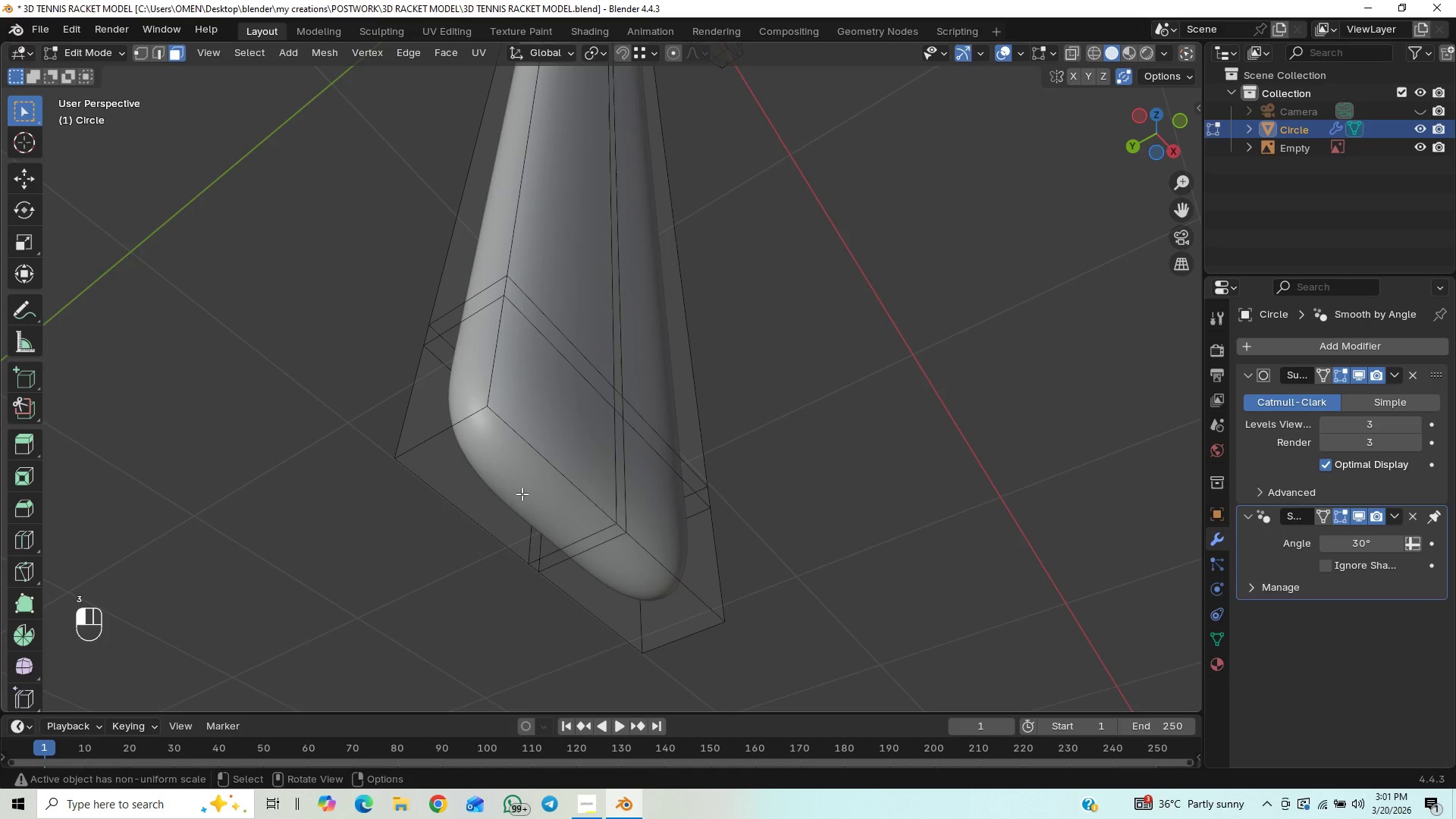 
left_click([522, 494])
 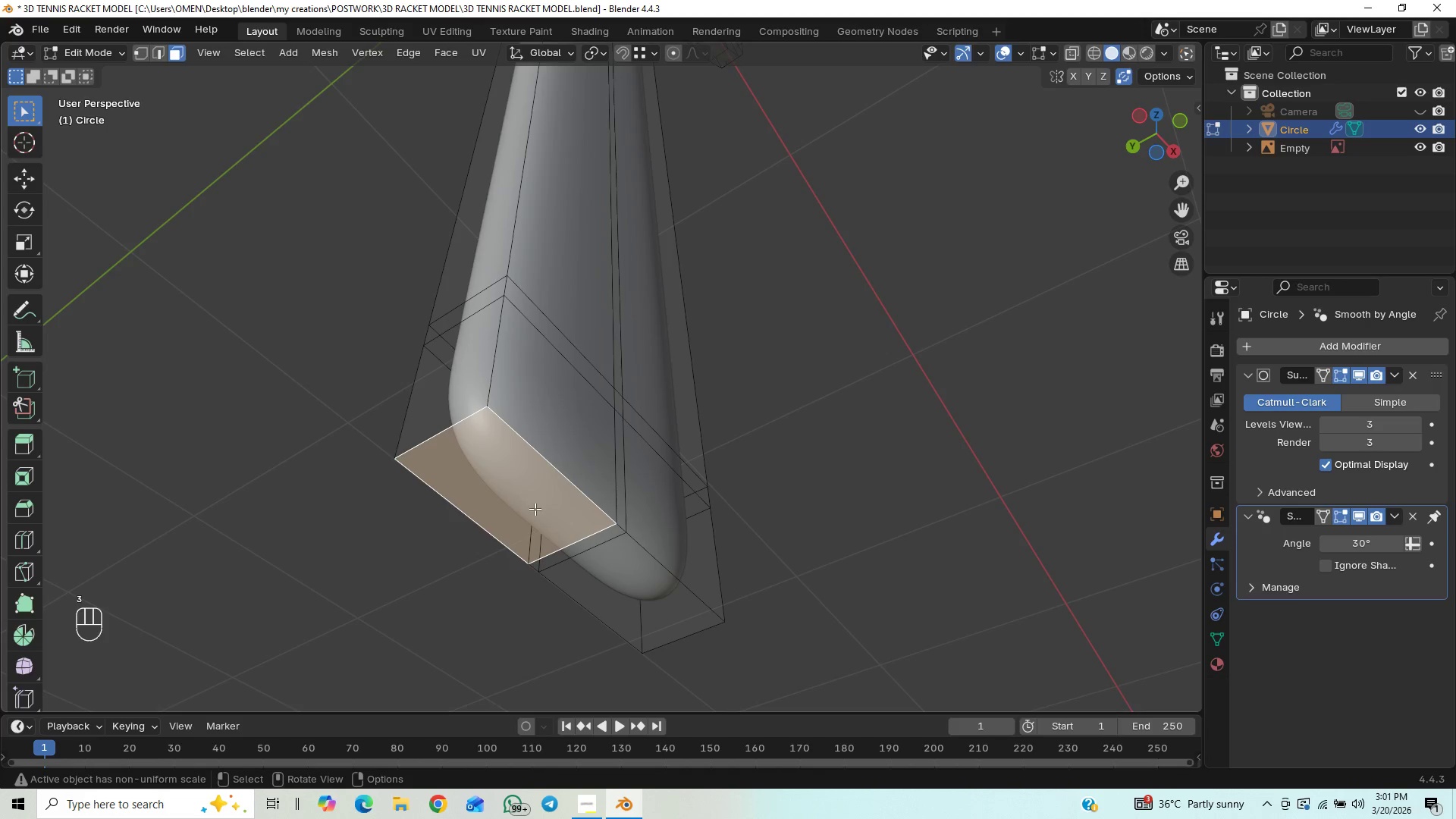 
hold_key(key=ShiftLeft, duration=1.5)
left_click([591, 546])
 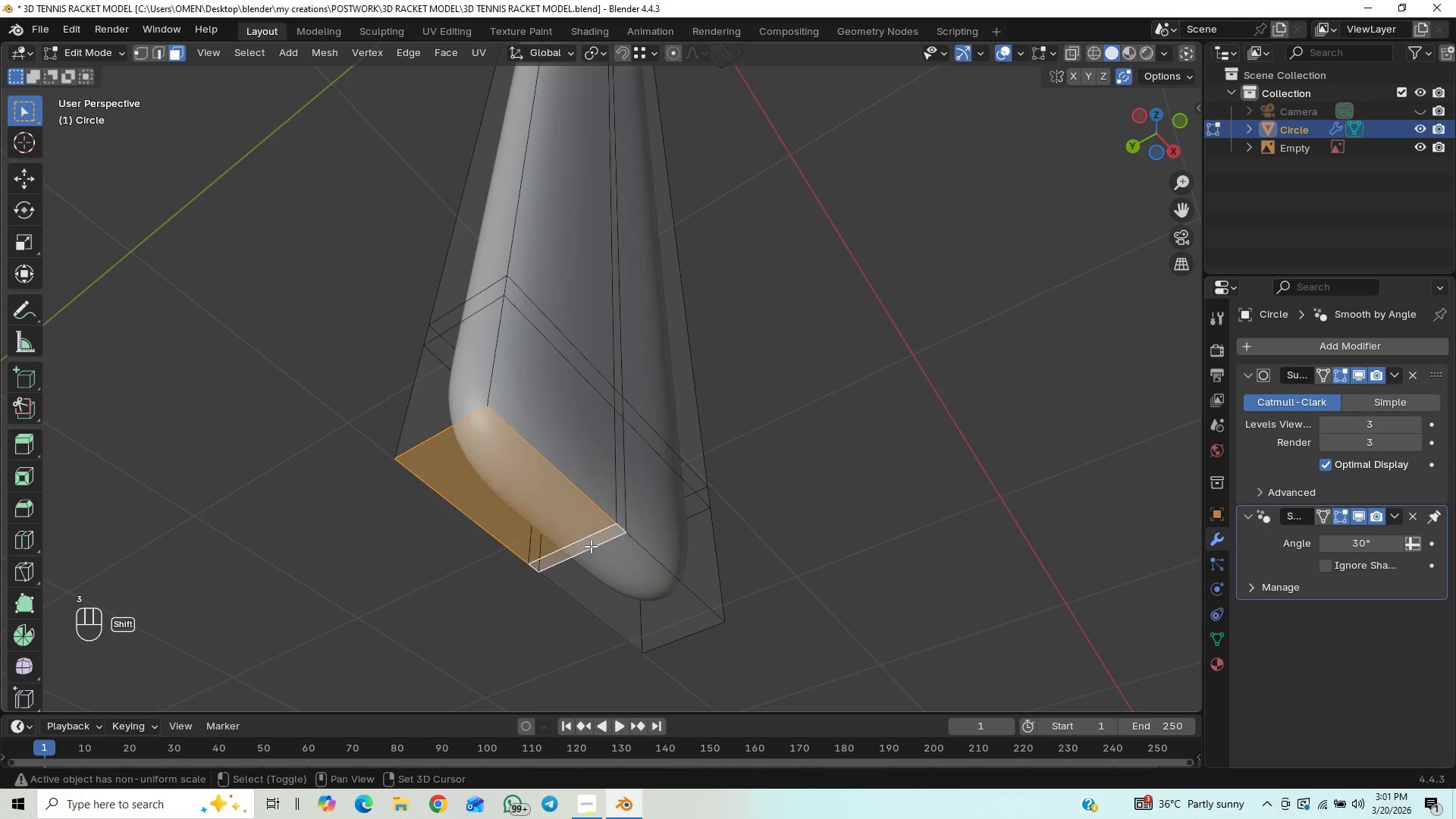 
hold_key(key=ShiftLeft, duration=0.75)
 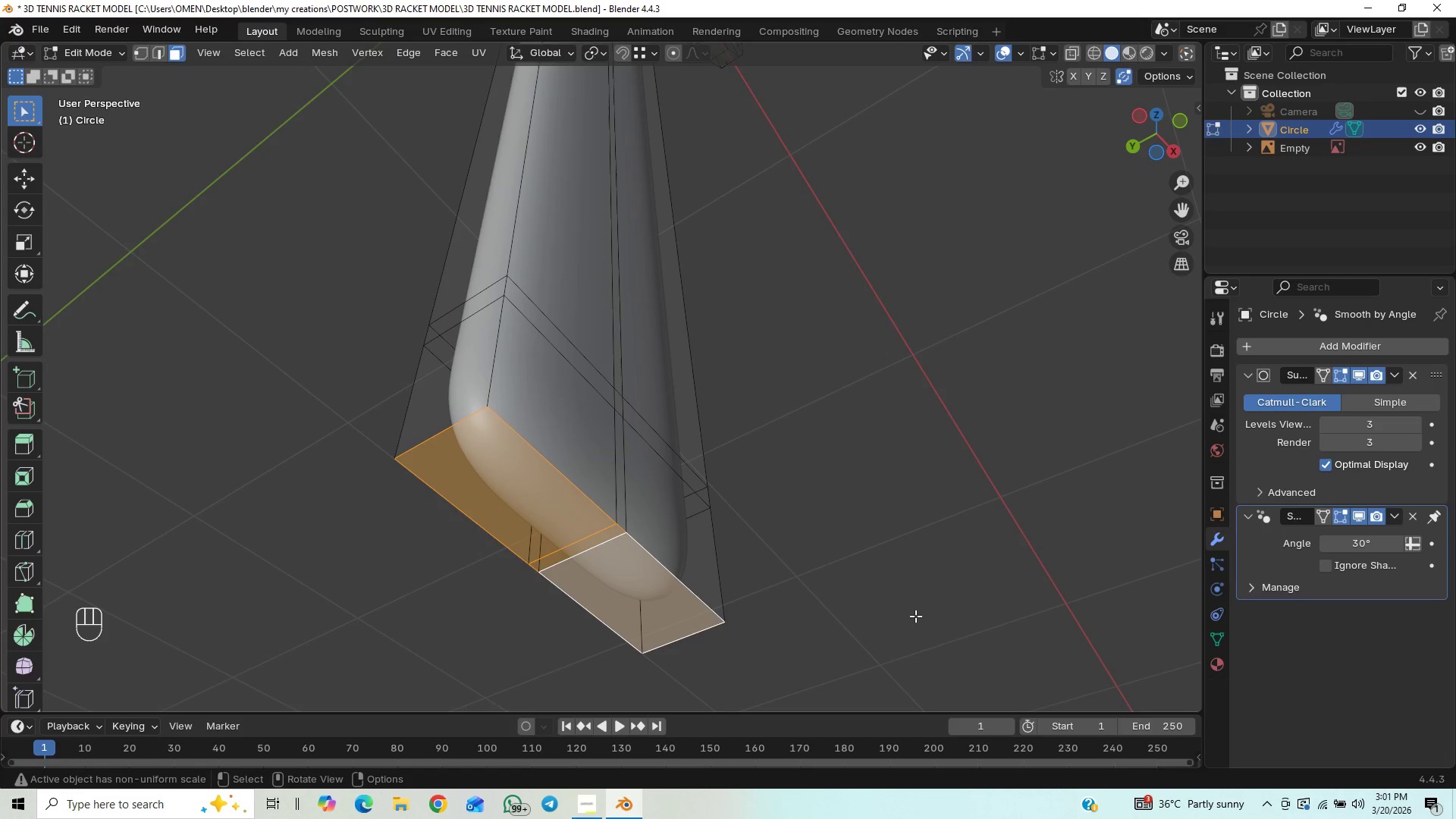 
key(I)
 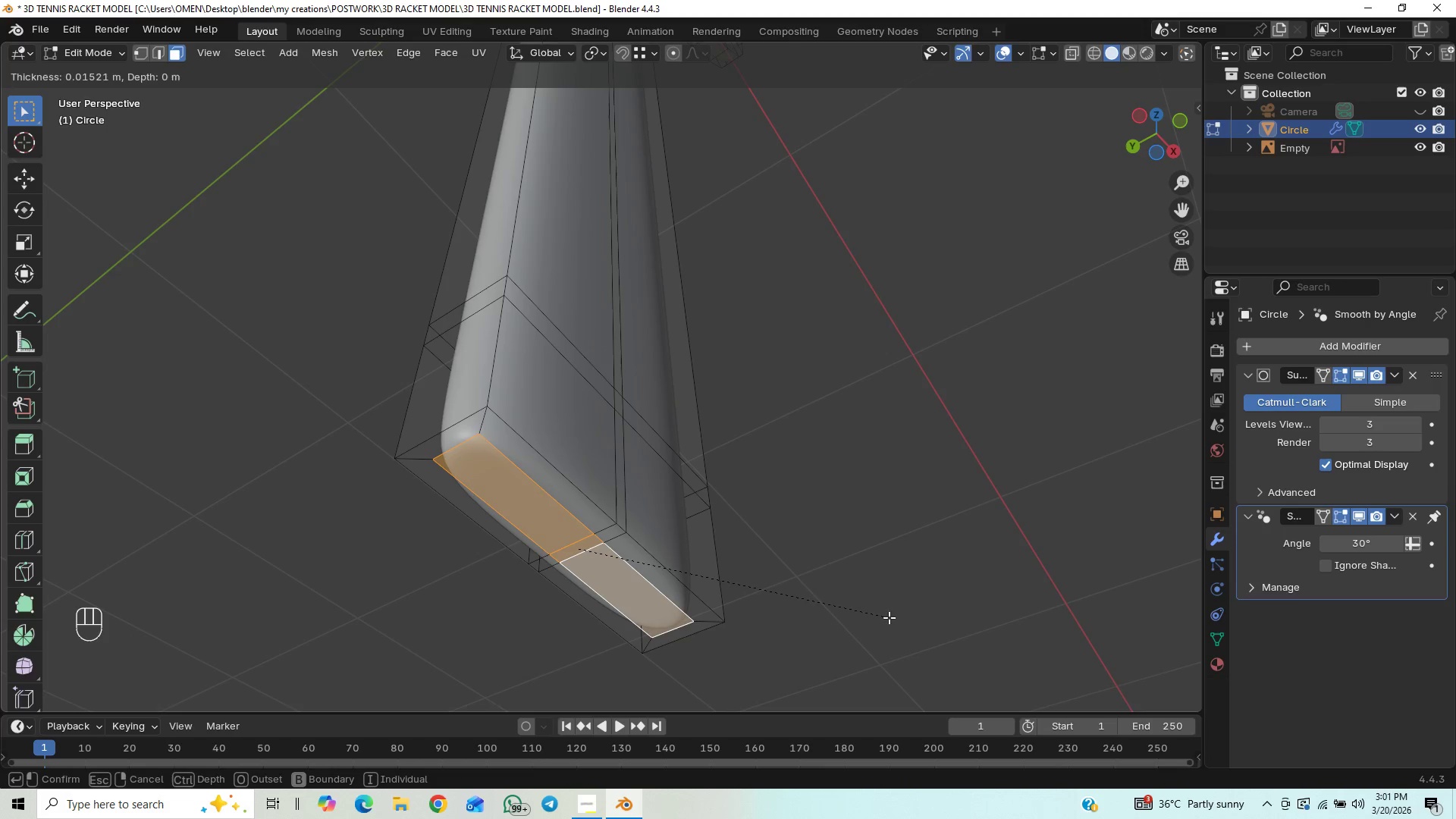 
wait(8.62)
 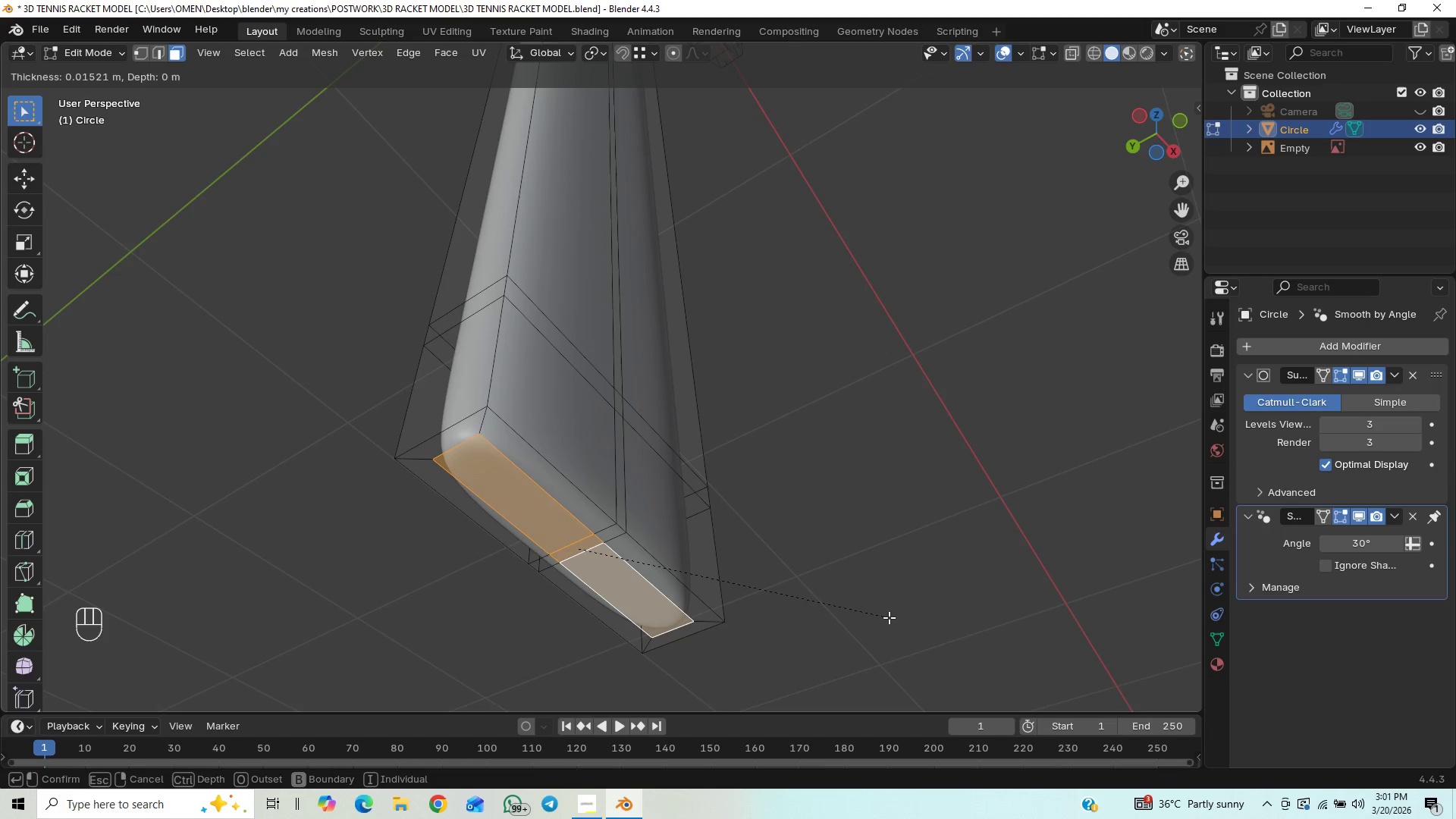 
key(I)
 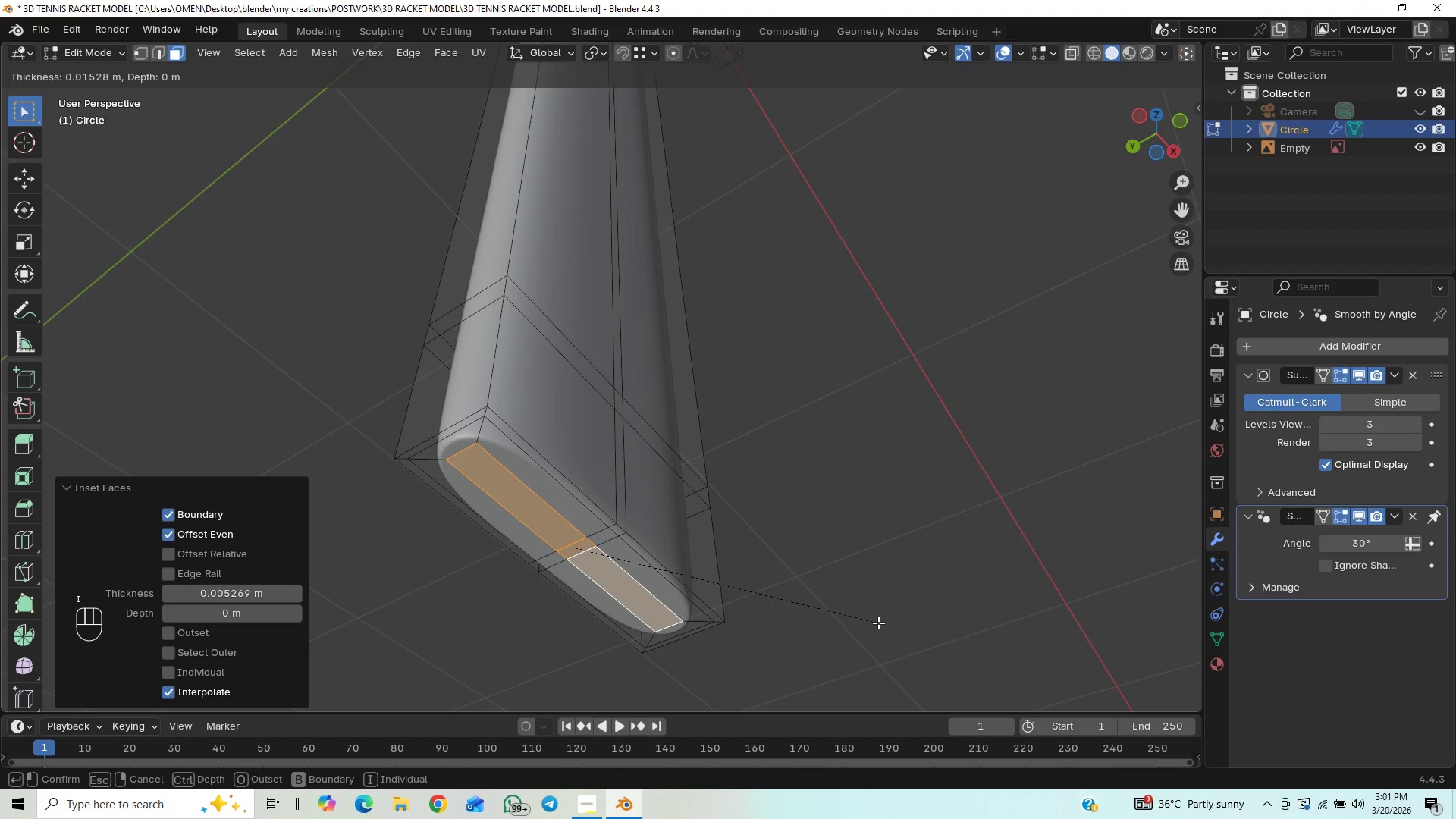 
key(Control+S)
 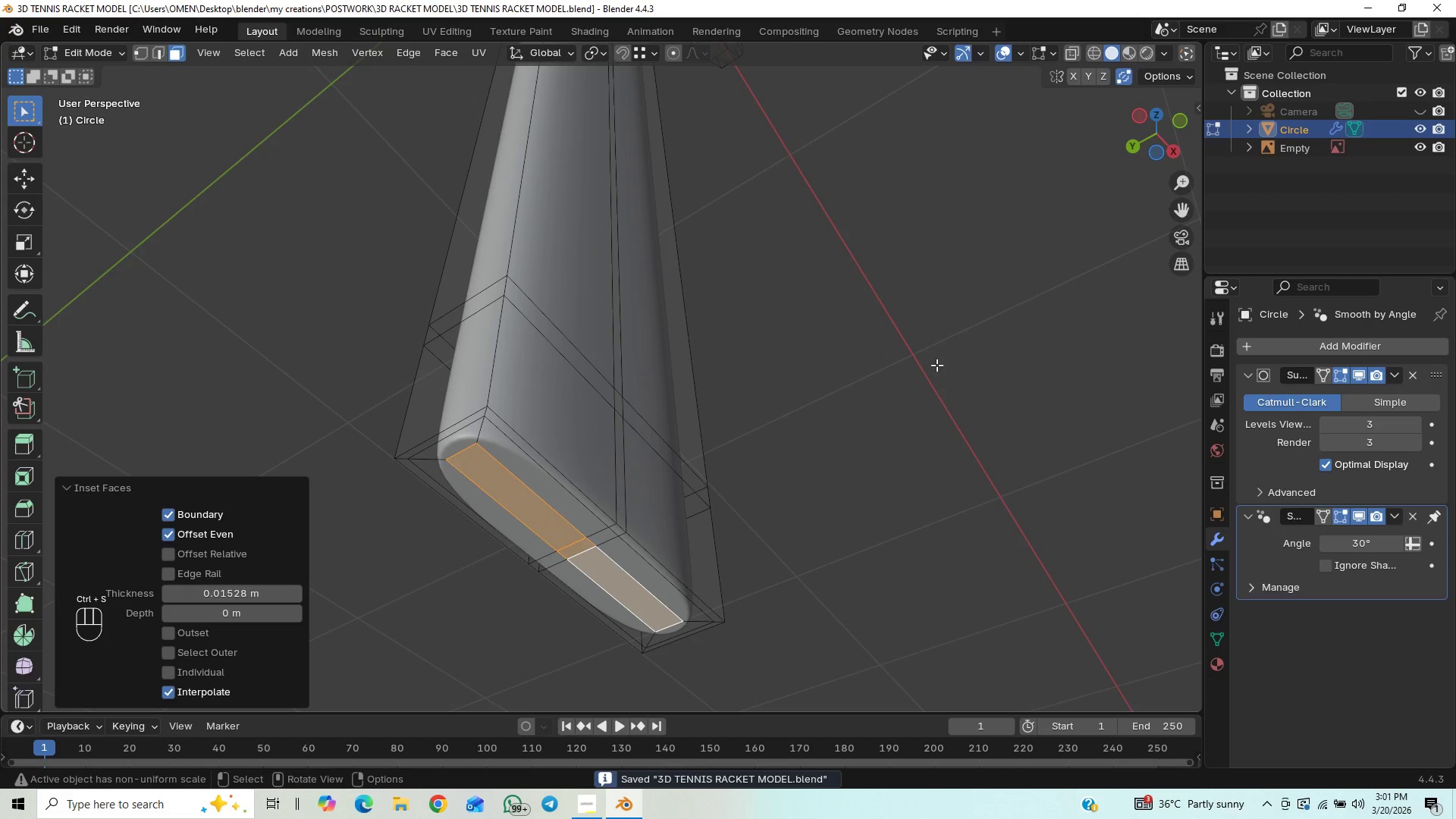 
scroll: coordinate [926, 371], scroll_direction: down, amount: 2.0
 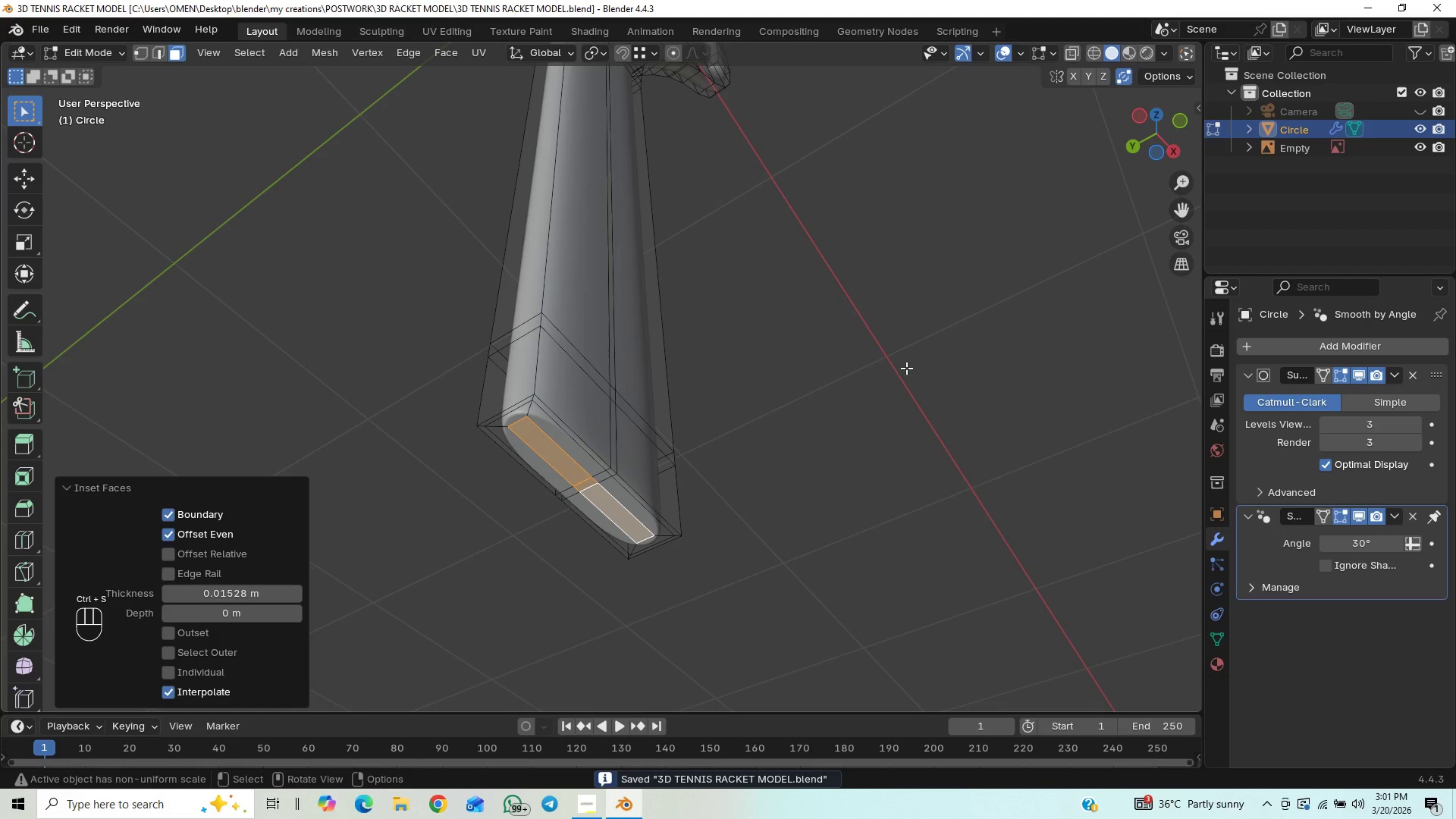 
key(Control+S)
 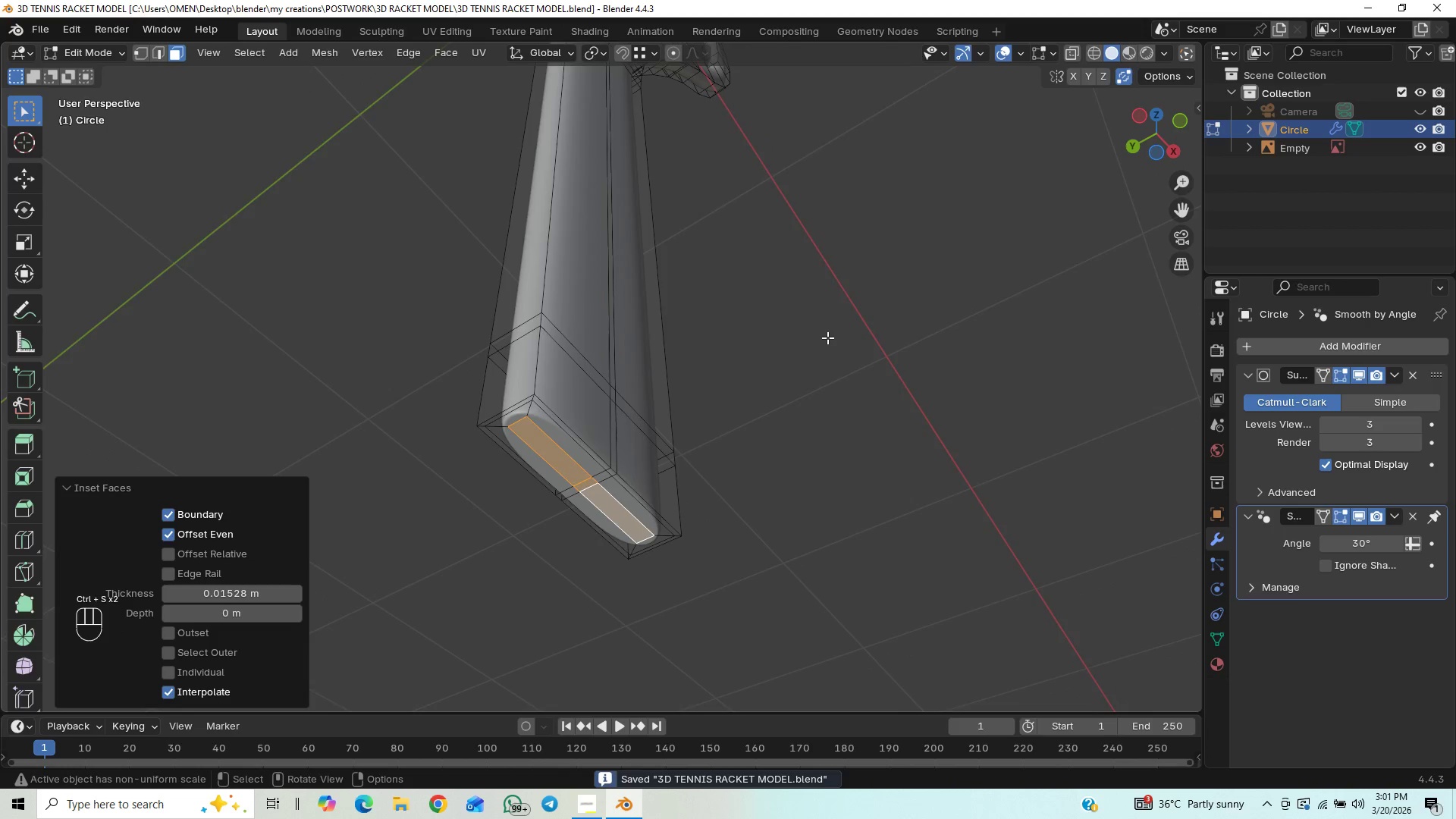 
scroll: coordinate [805, 389], scroll_direction: down, amount: 5.0
 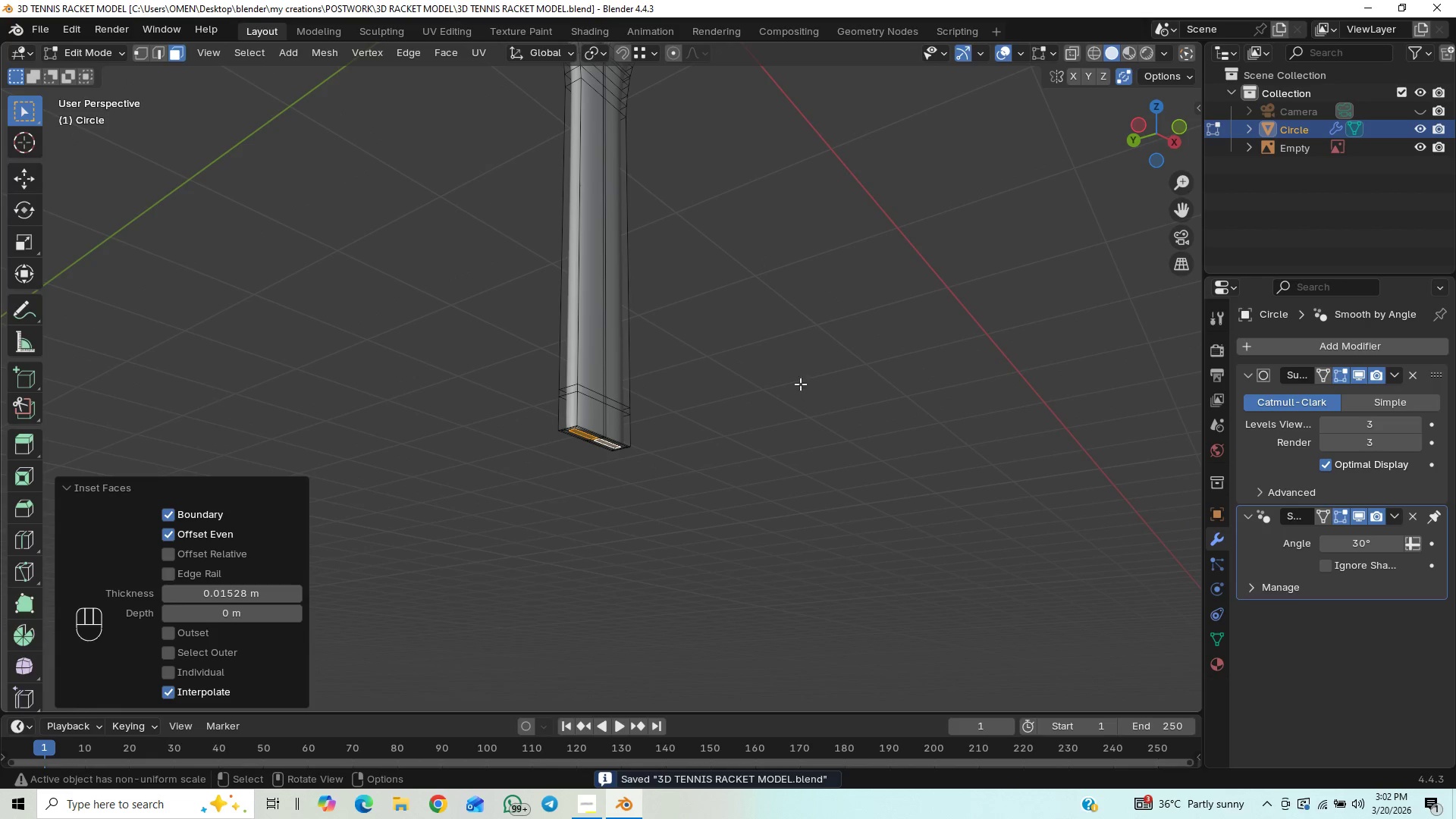 
hold_key(key=ShiftLeft, duration=0.91)
 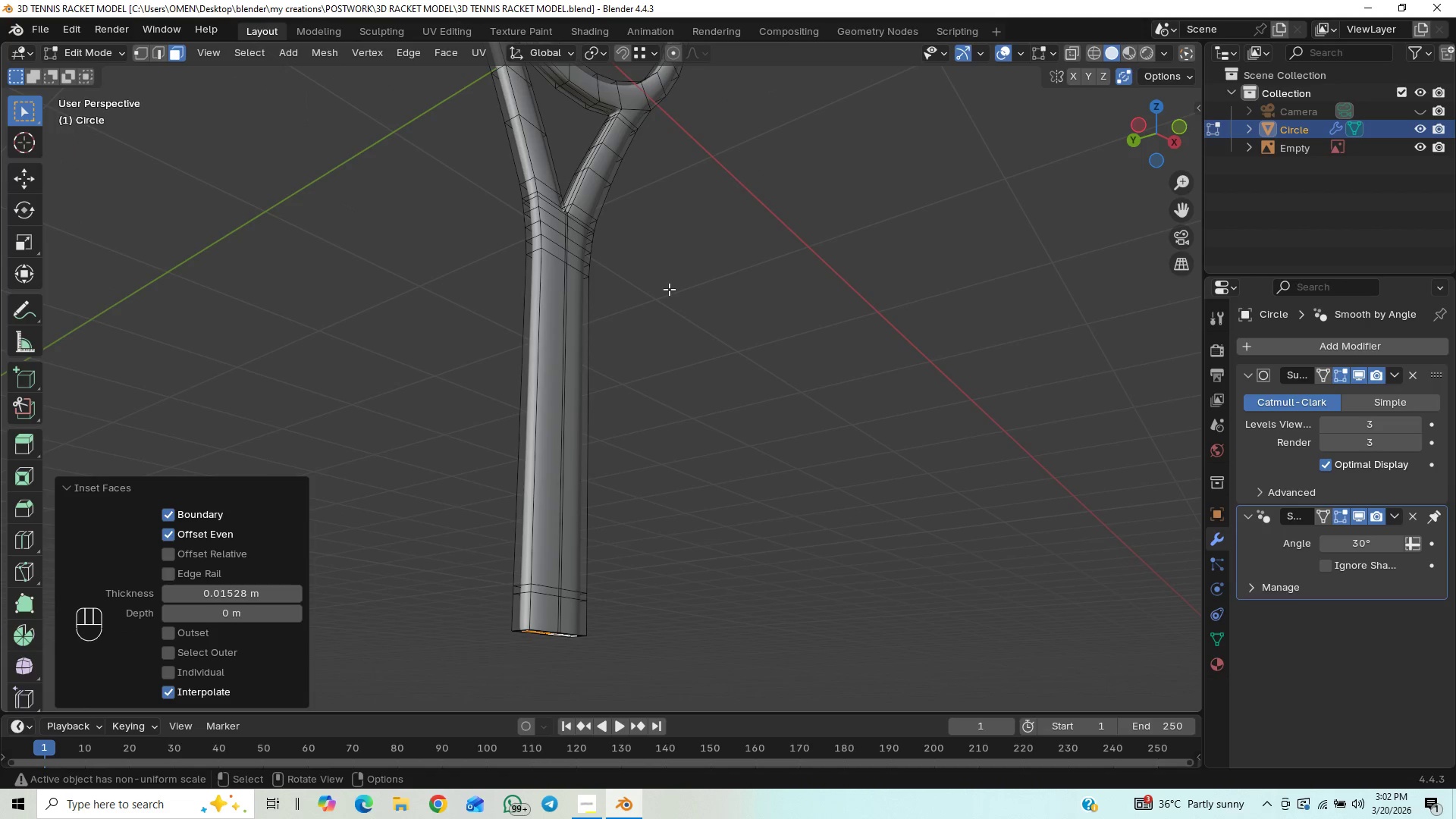 
key(Control+S)
 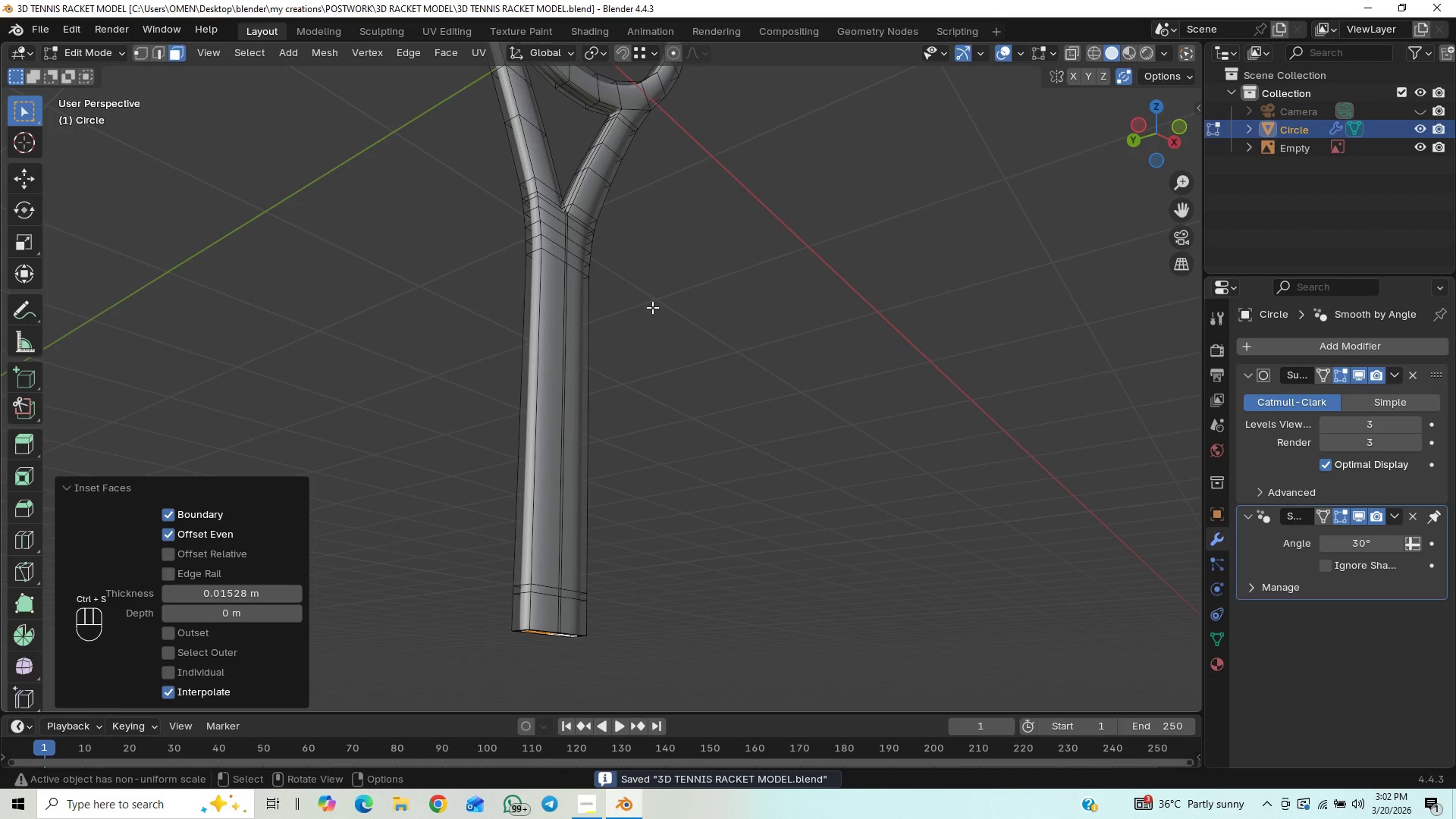 
scroll: coordinate [652, 308], scroll_direction: down, amount: 1.0
 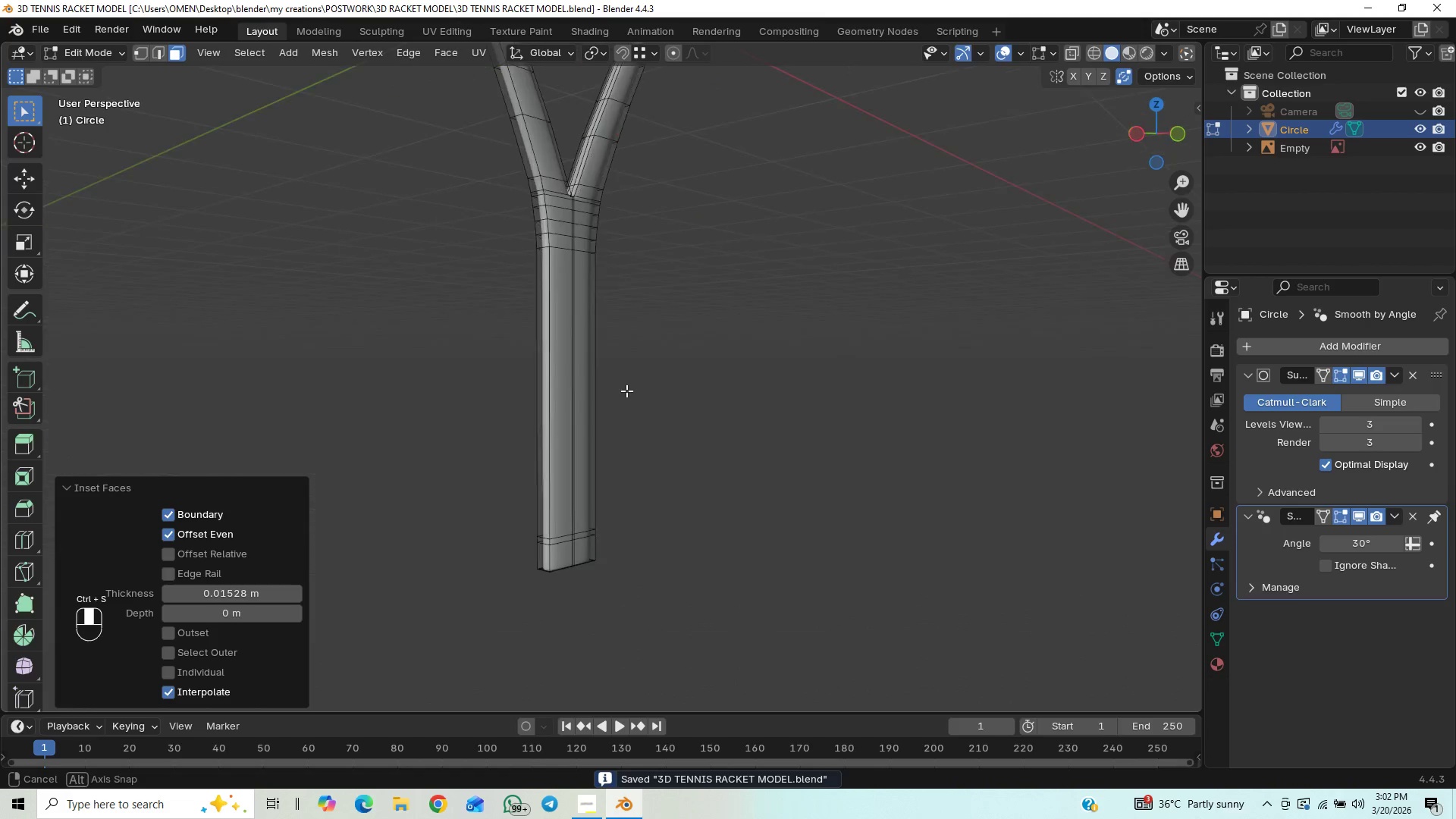 
hold_key(key=ShiftLeft, duration=0.62)
 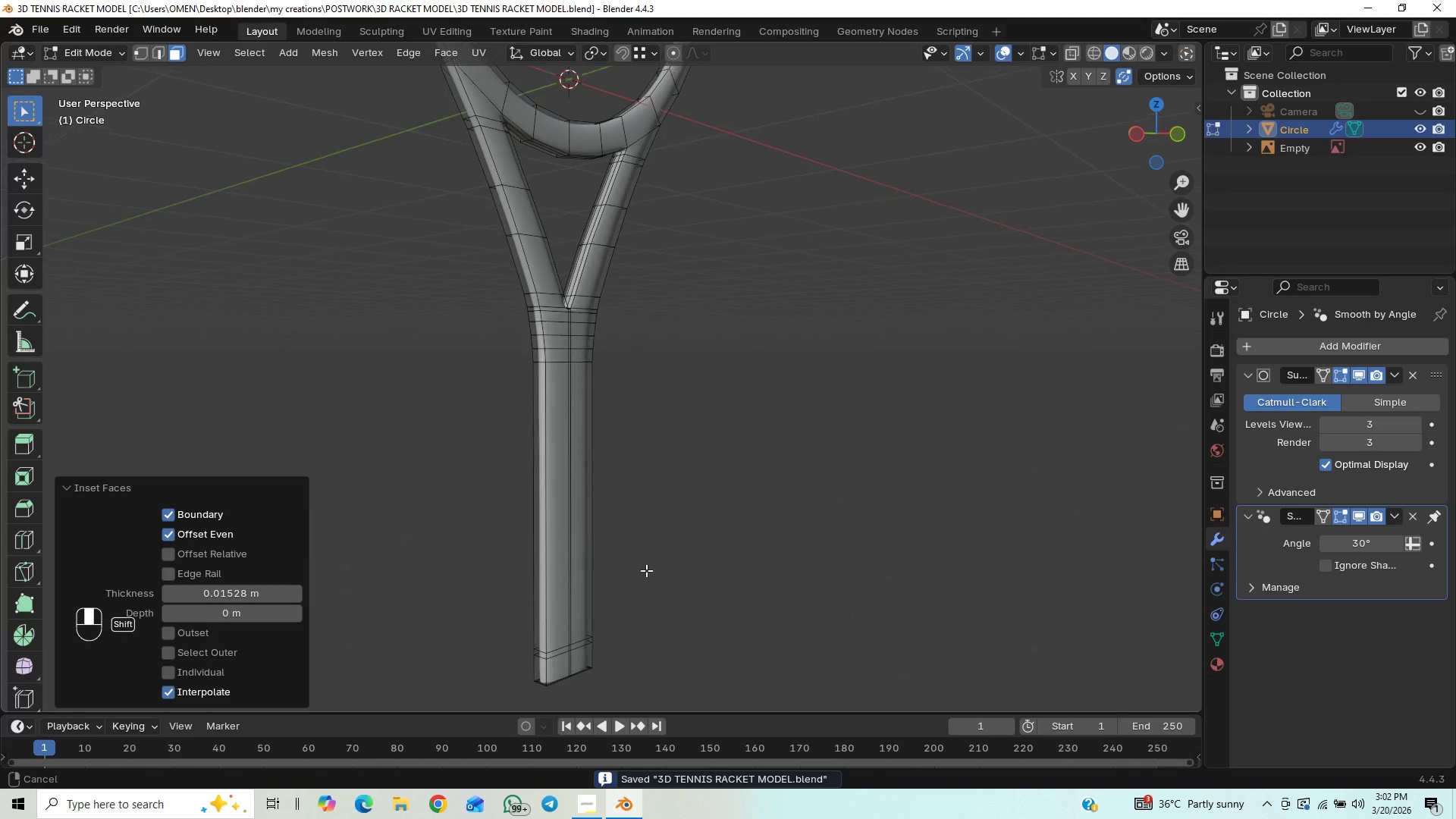 
scroll: coordinate [646, 570], scroll_direction: up, amount: 1.0
 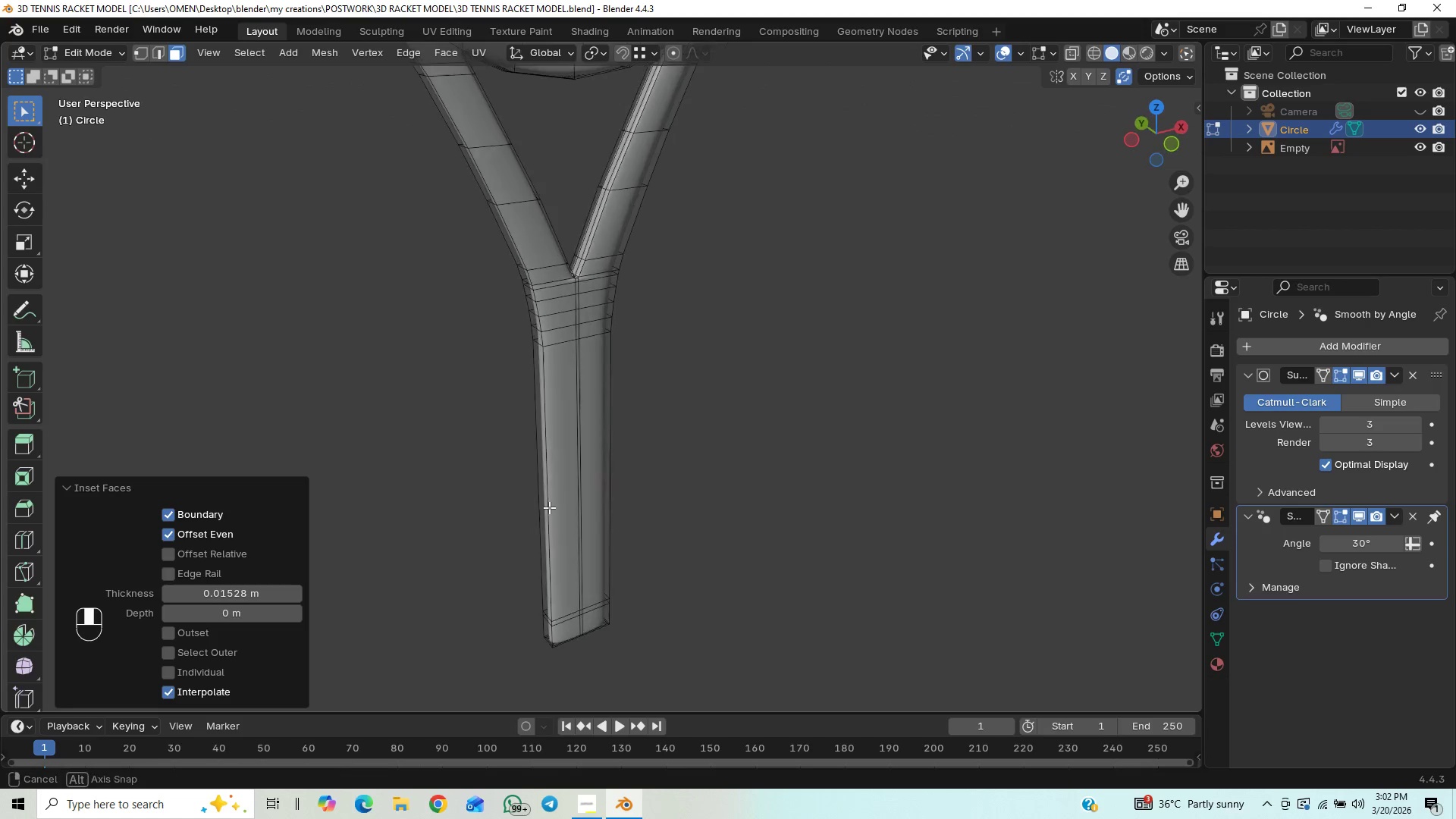 
hold_key(key=ShiftLeft, duration=0.89)
 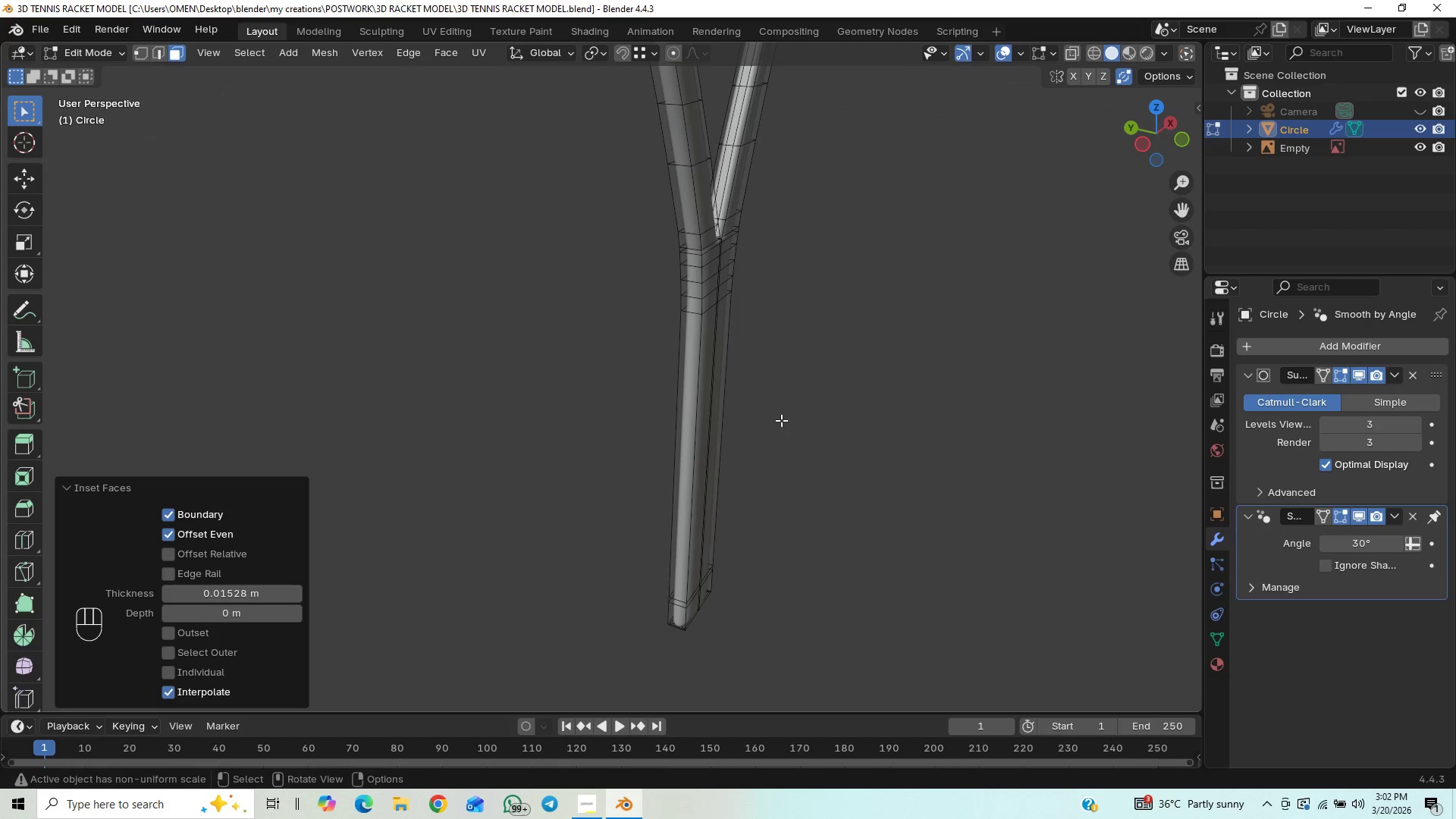 
hold_key(key=ShiftLeft, duration=0.53)
 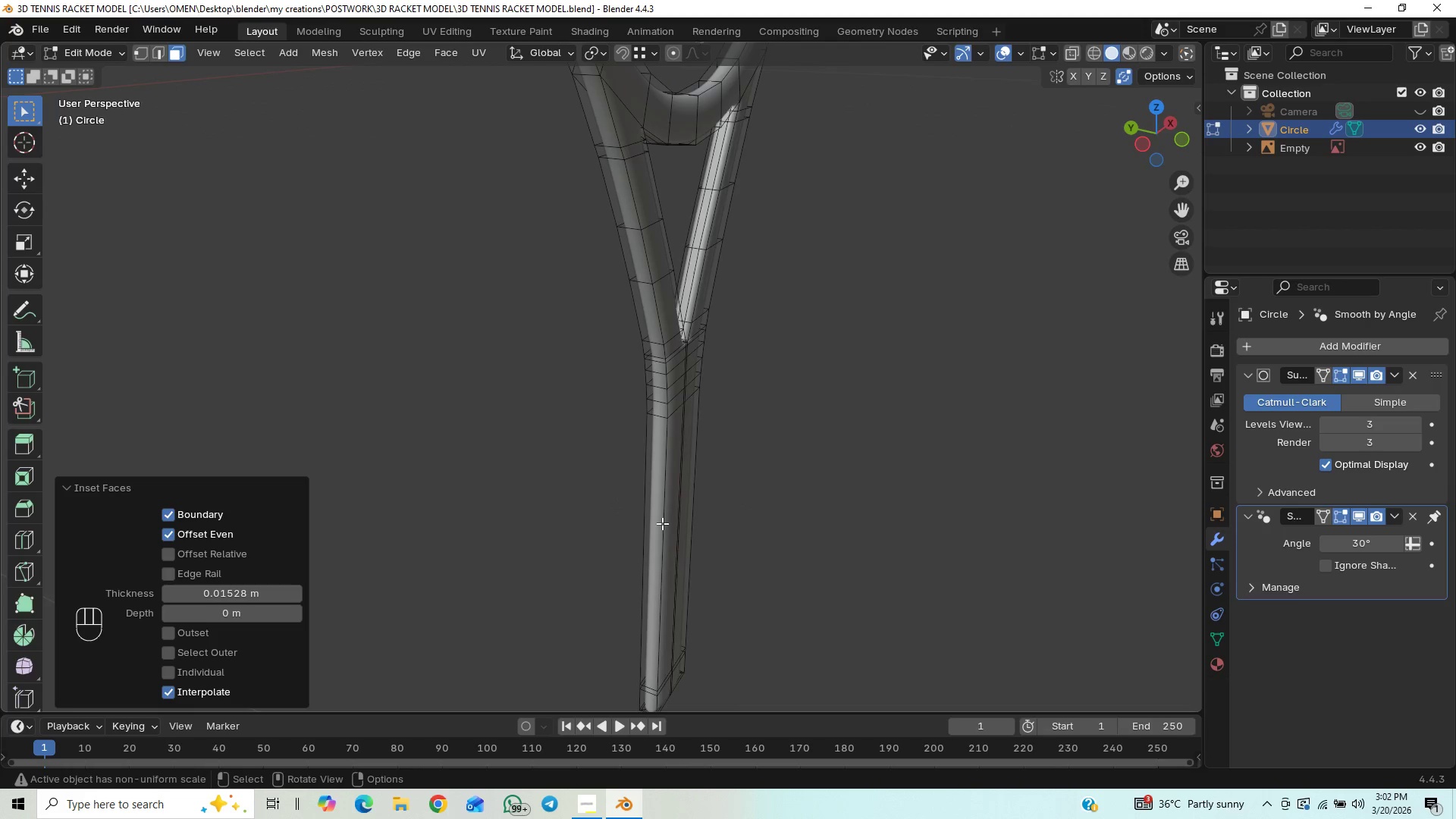 
hold_key(key=ShiftLeft, duration=14.39)
 